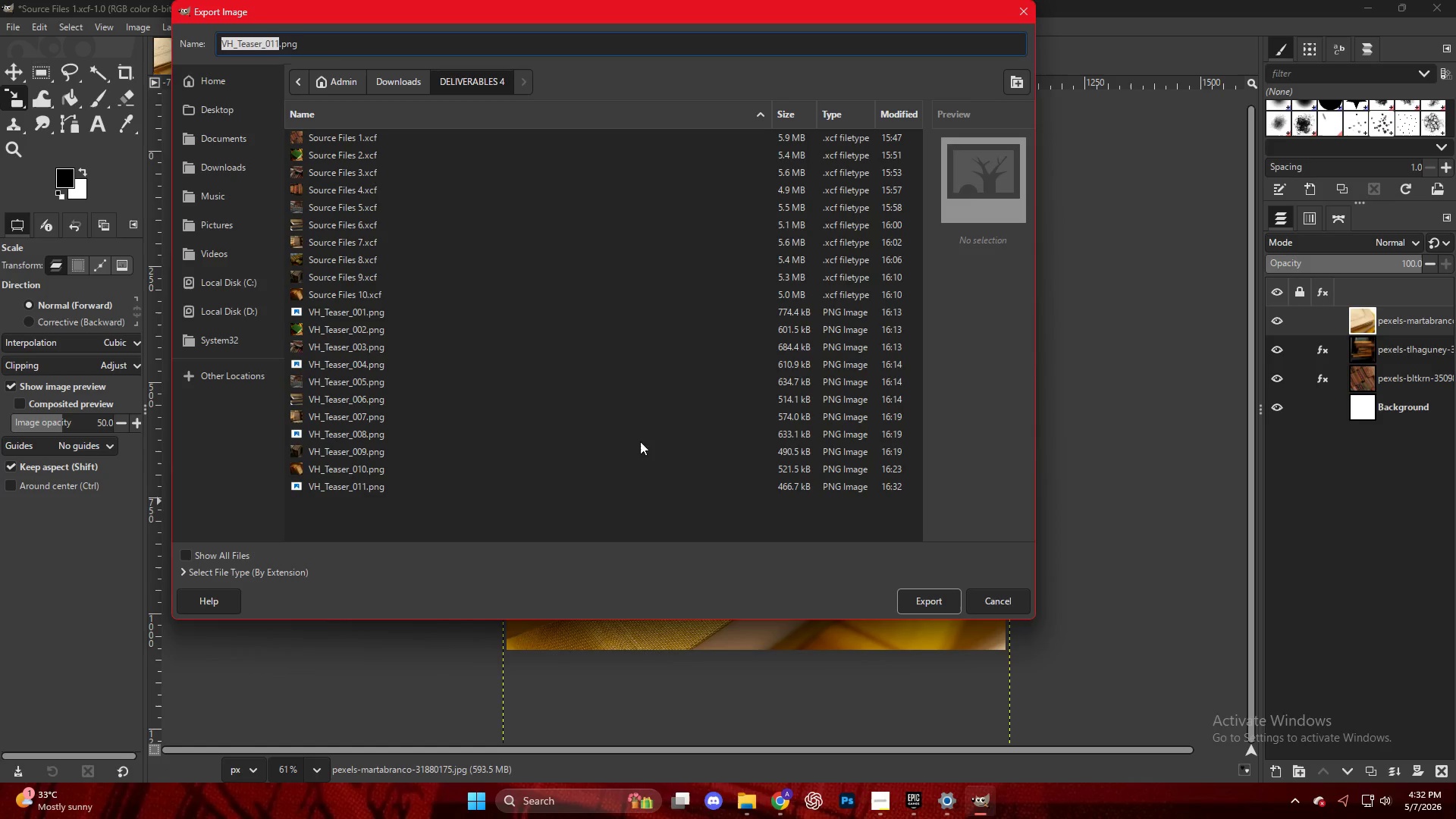 
left_click([357, 489])
 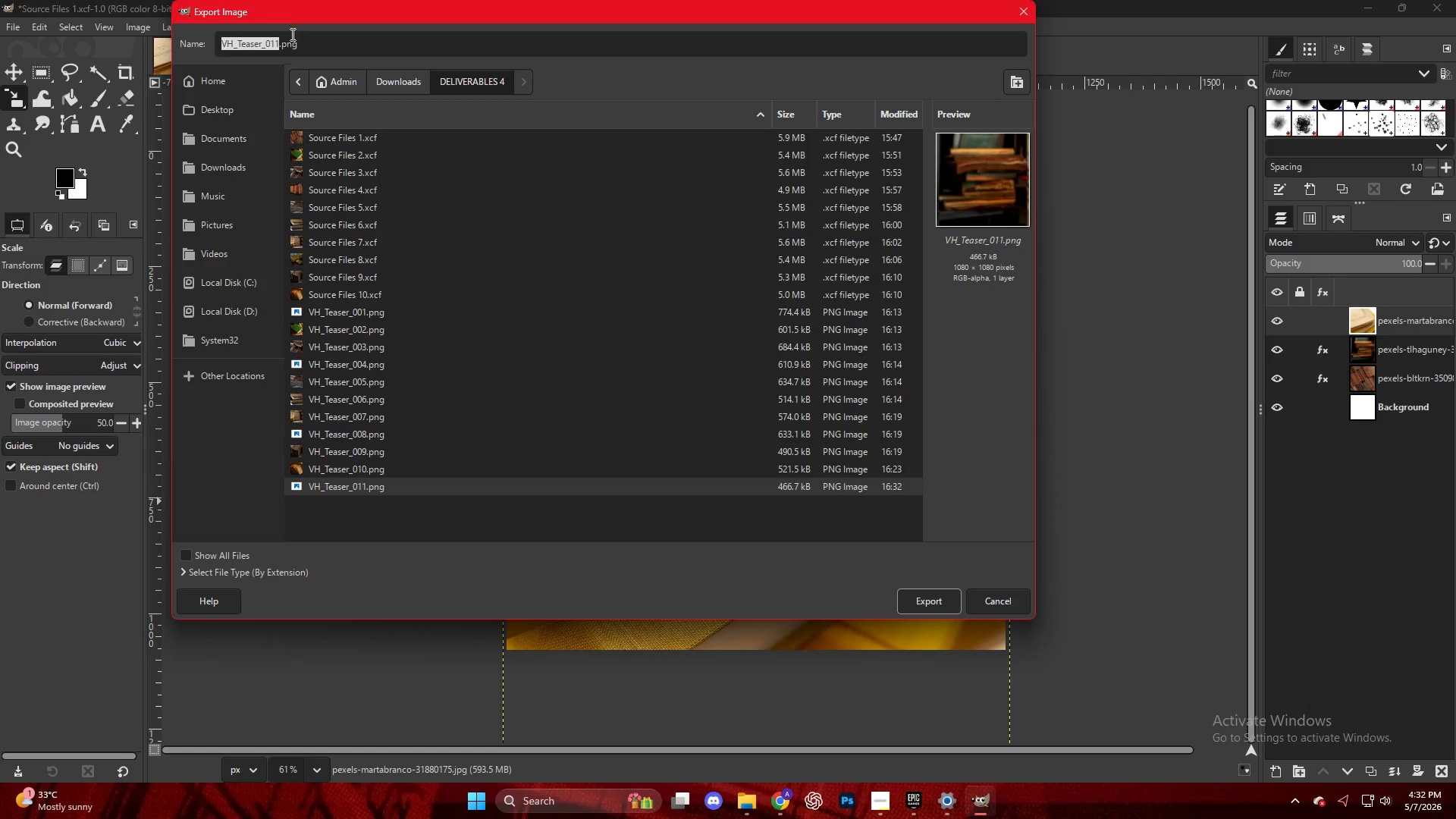 
scroll: coordinate [273, 417], scroll_direction: down, amount: 4.0
 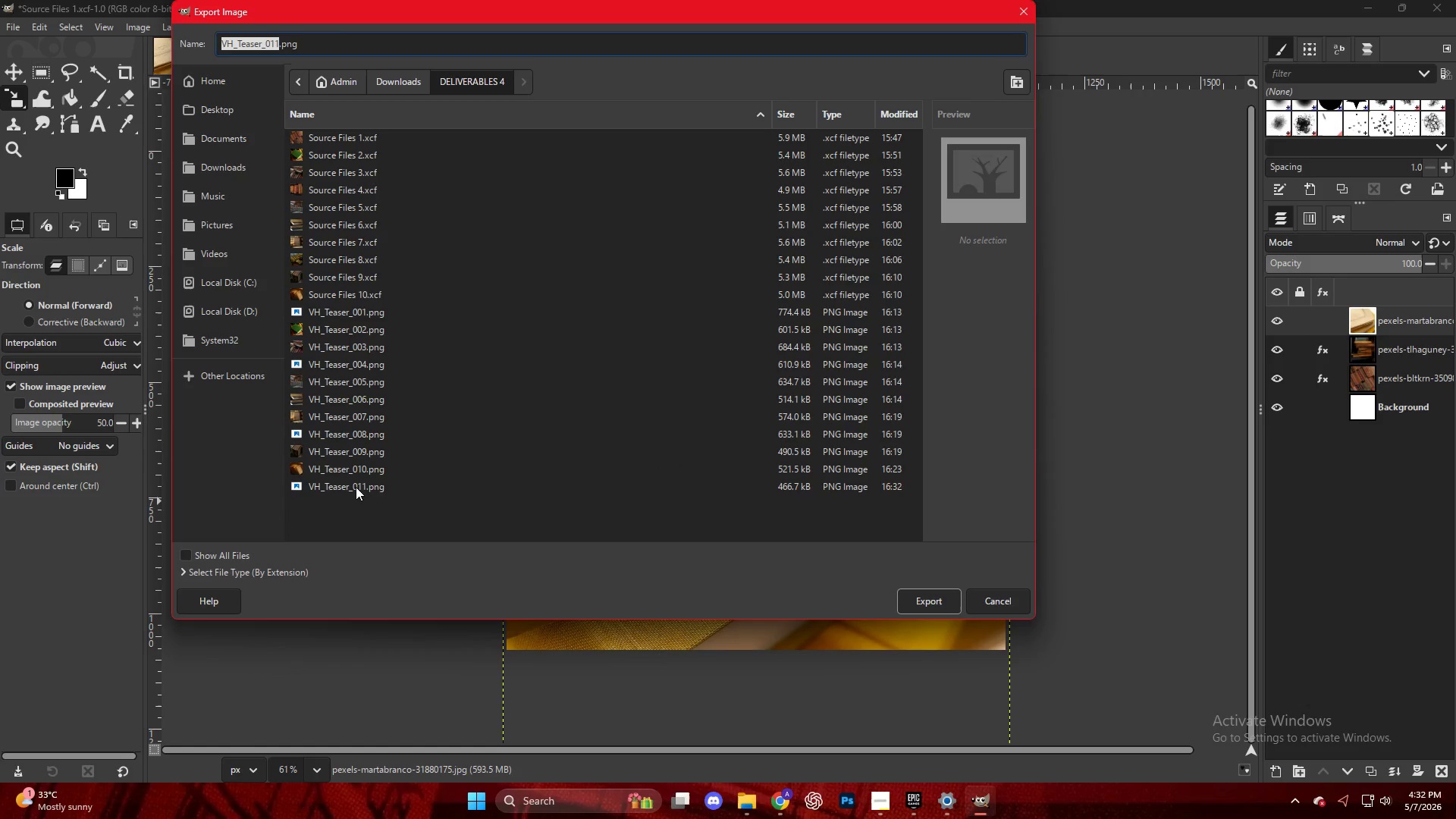 
left_click([275, 38])
 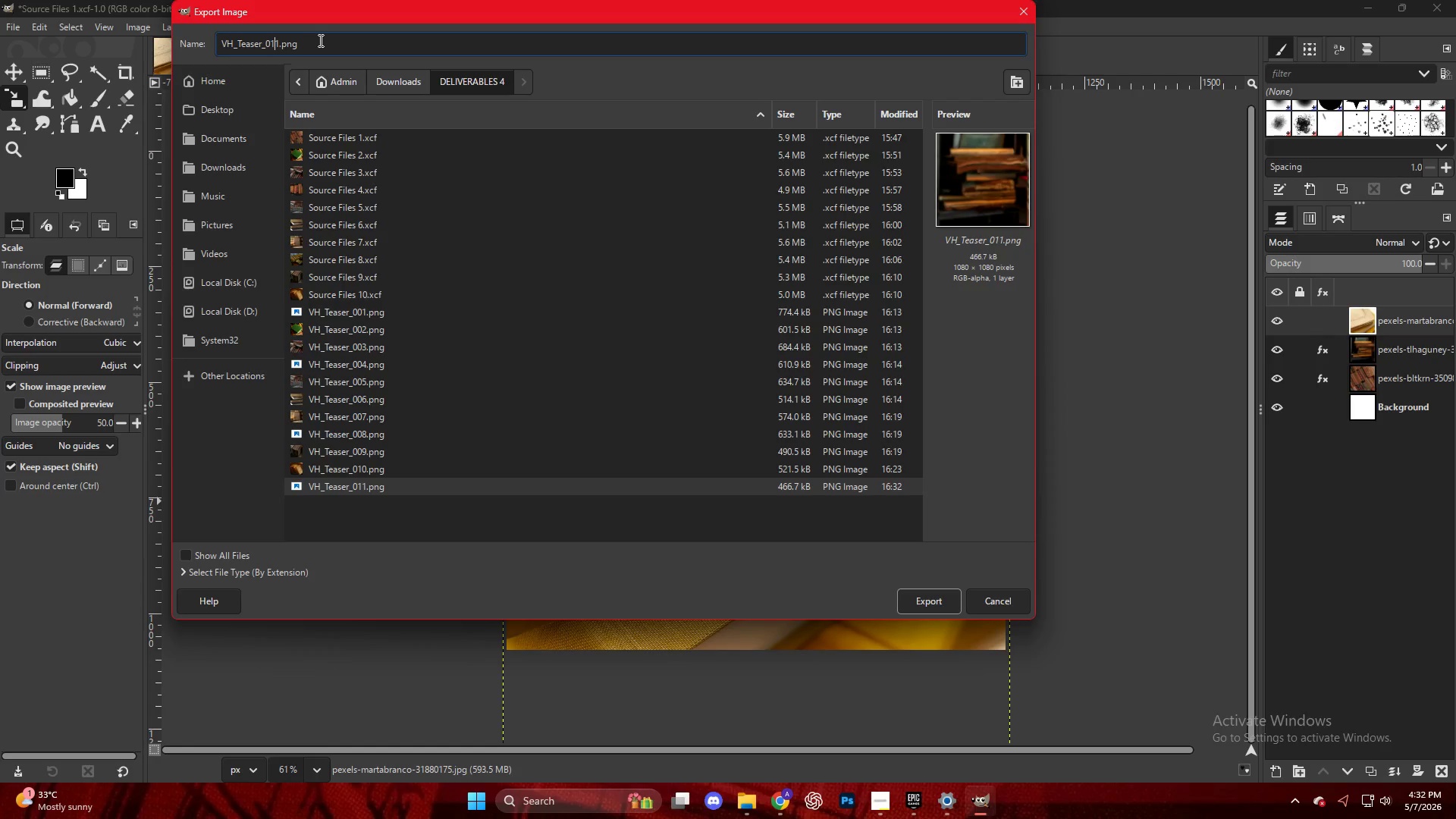 
key(ArrowRight)
 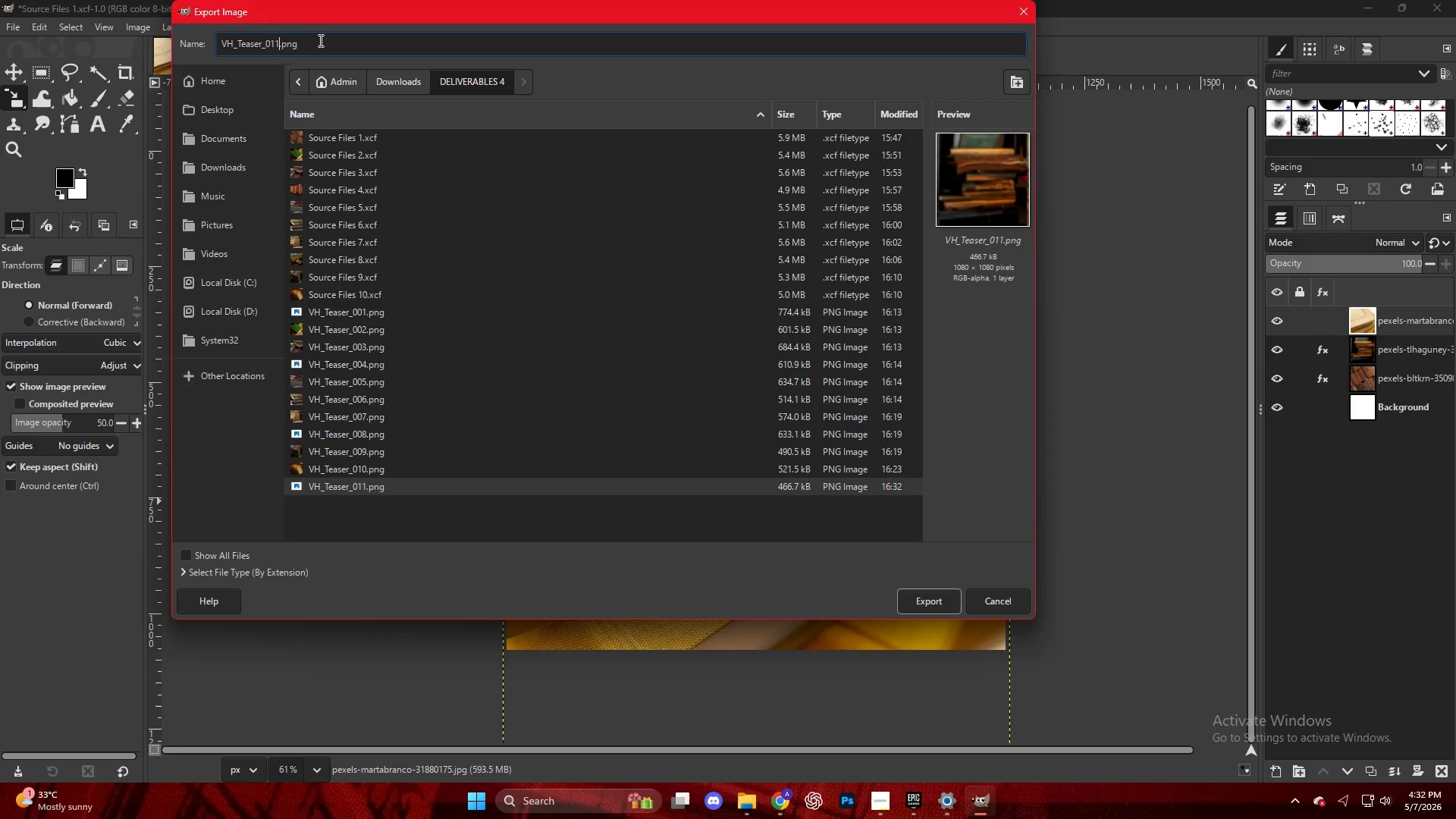 
key(Backspace)
 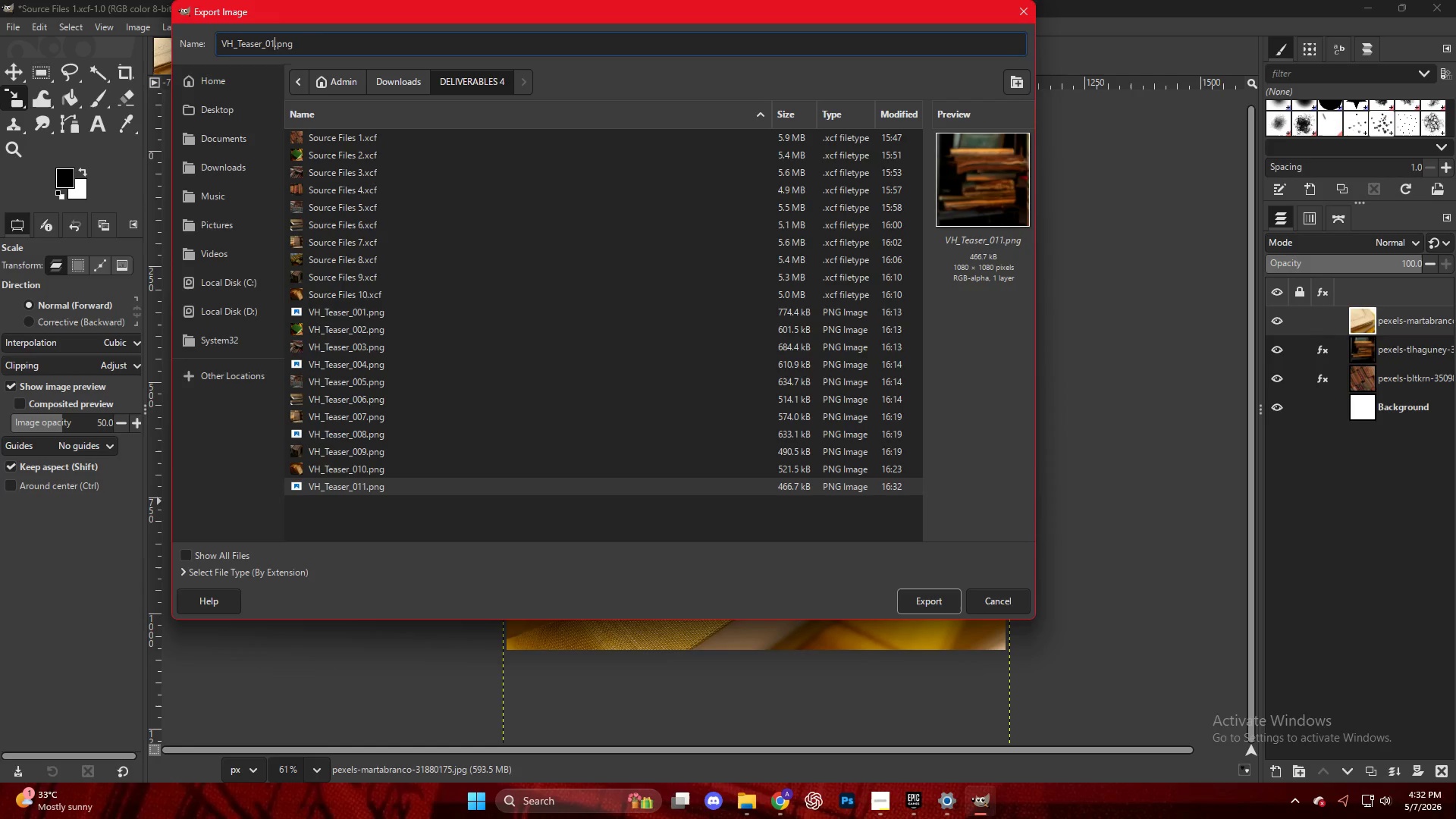 
key(2)
 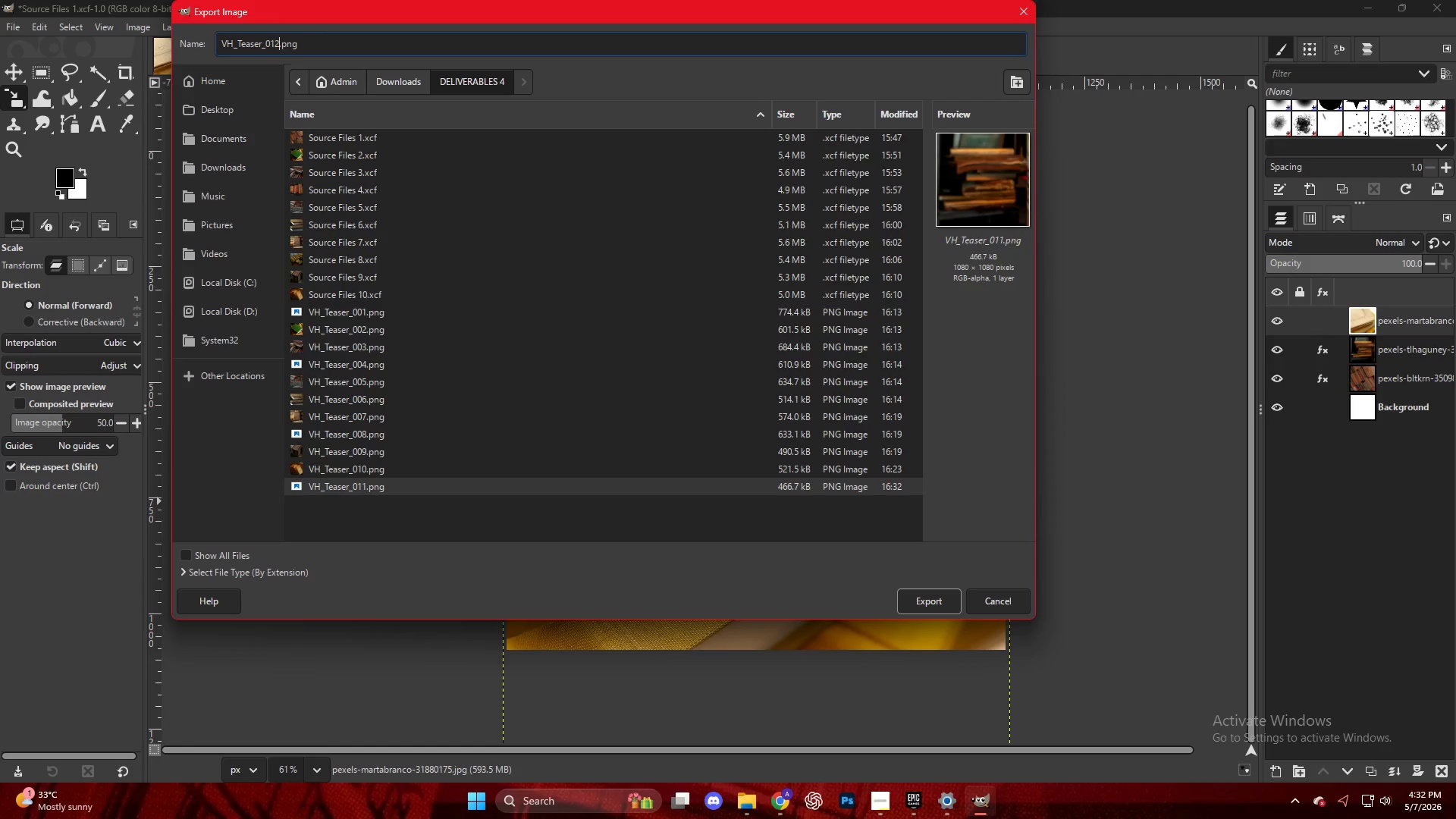 
key(Enter)
 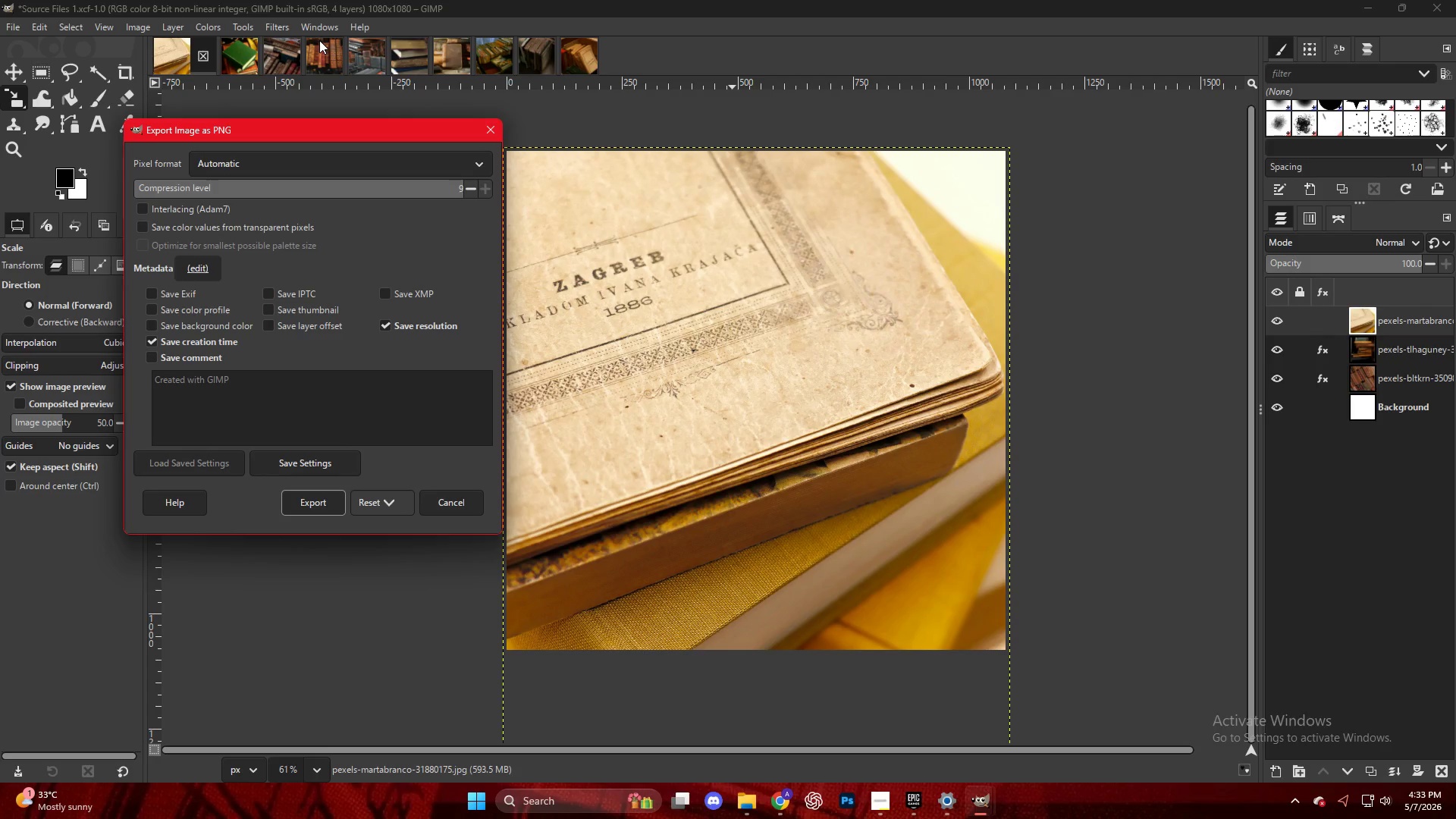 
wait(77.45)
 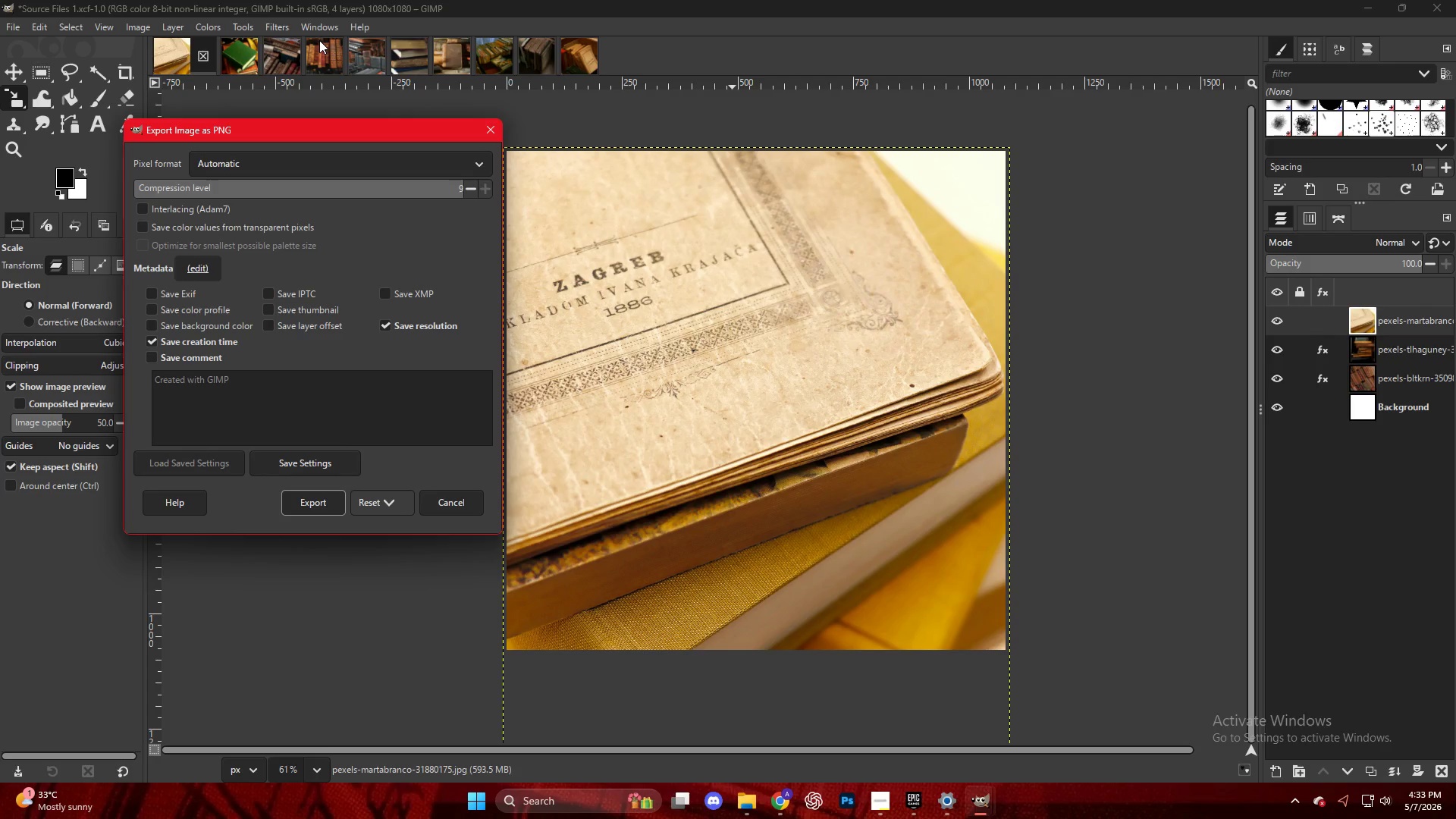 
left_click([327, 497])
 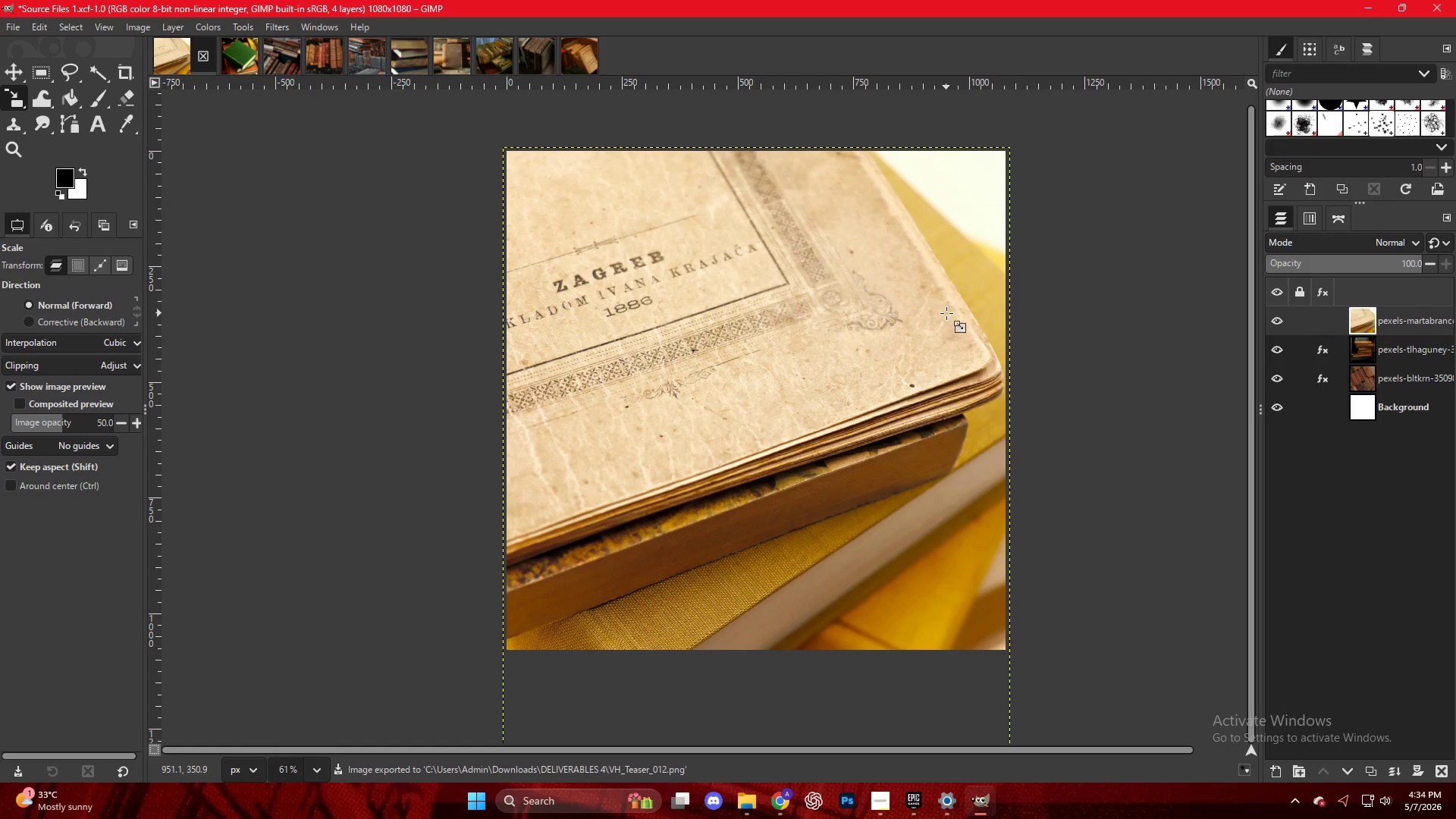 
wait(11.11)
 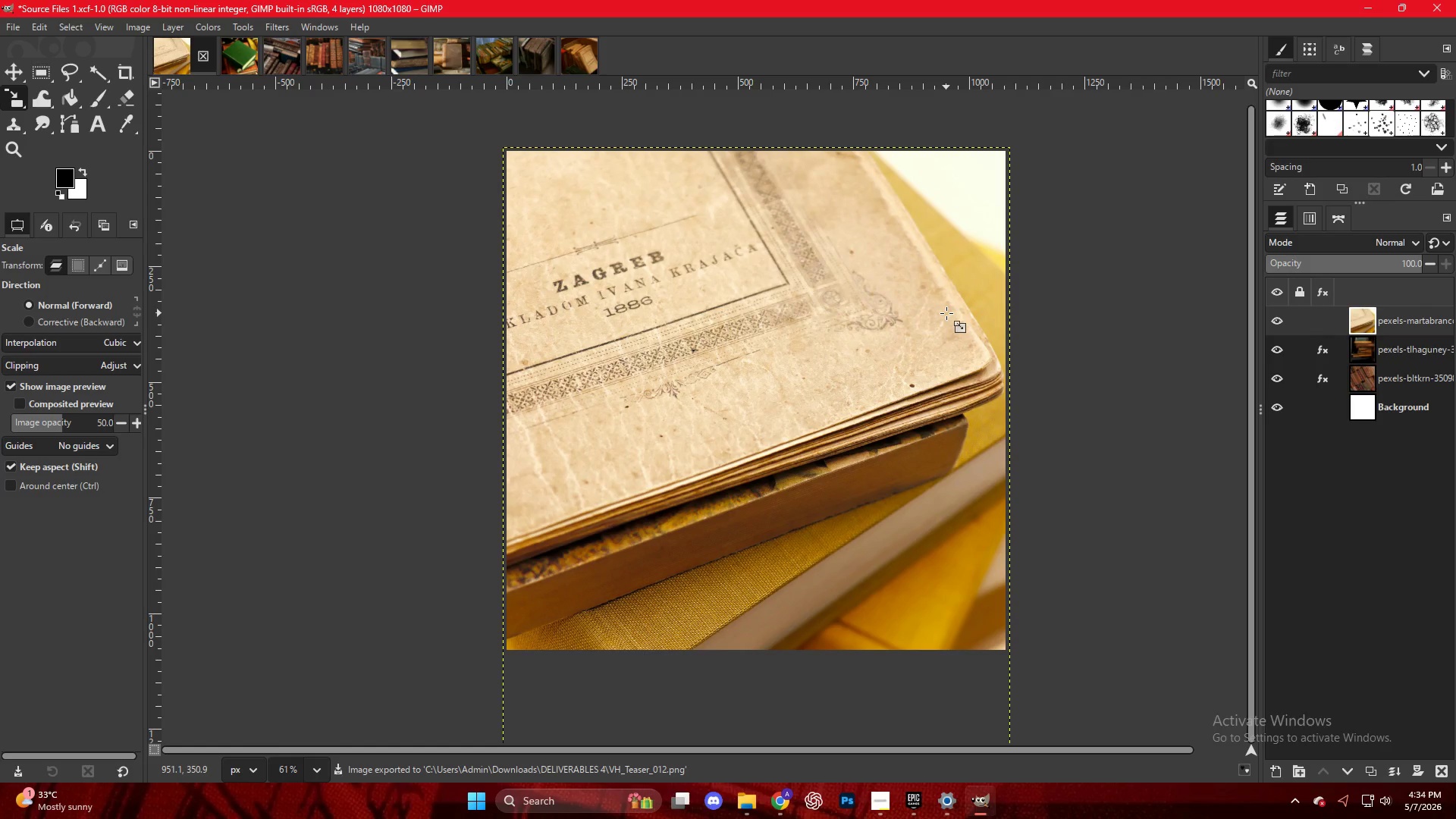 
left_click([491, 375])
 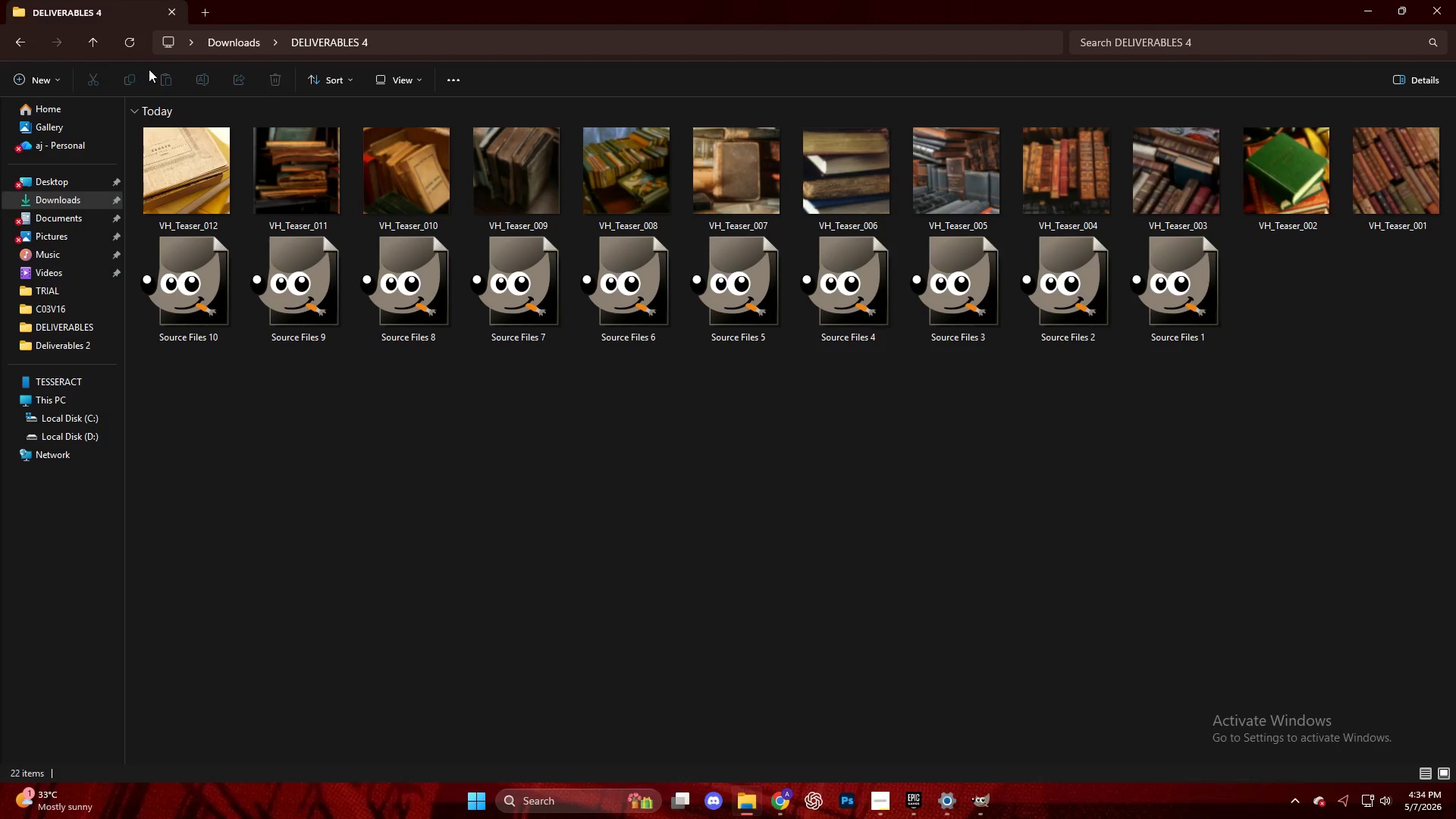 
left_click([124, 44])
 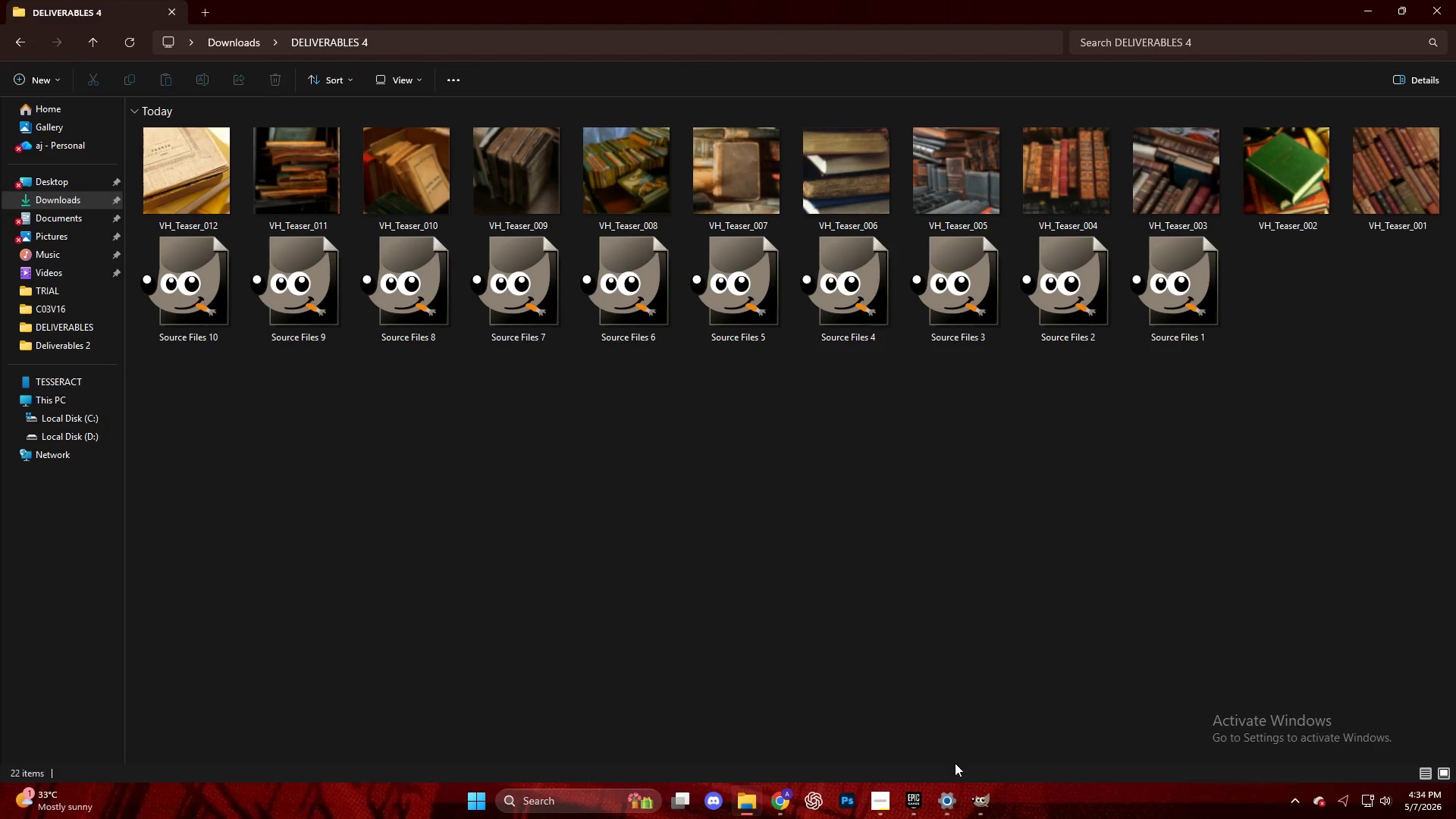 
left_click([979, 801])
 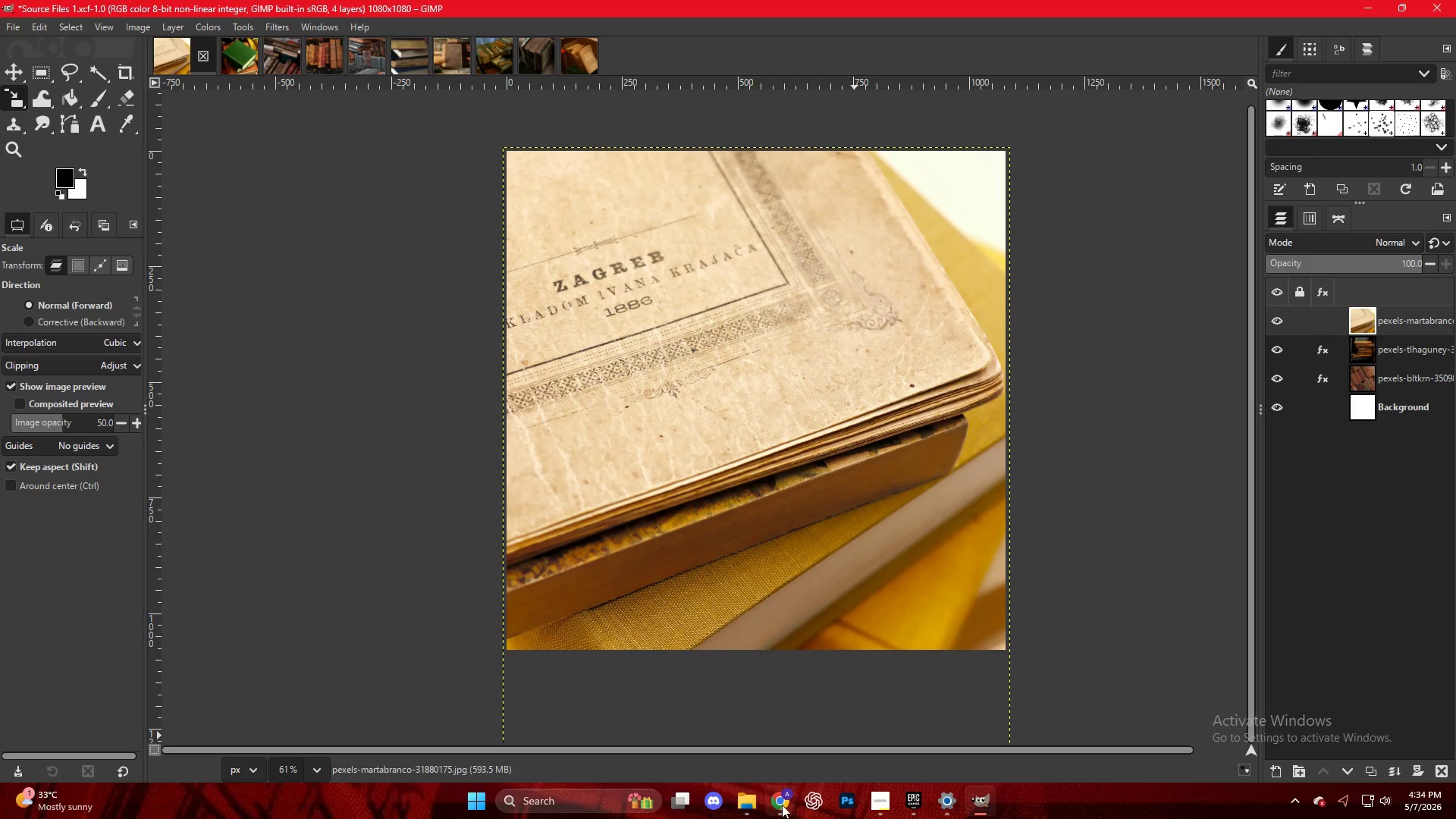 
left_click([1110, 456])
 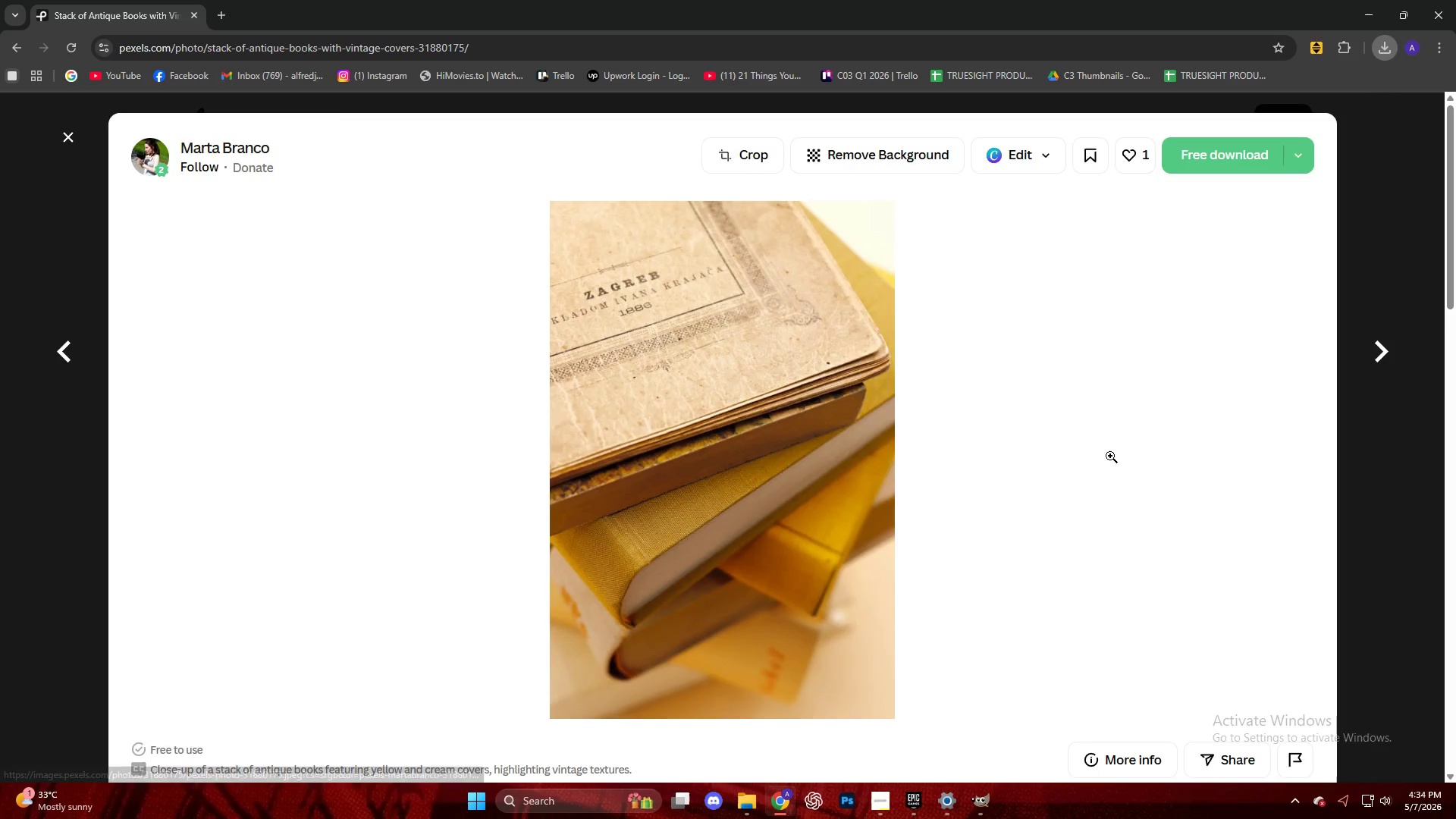 
scroll: coordinate [1105, 459], scroll_direction: down, amount: 7.0
 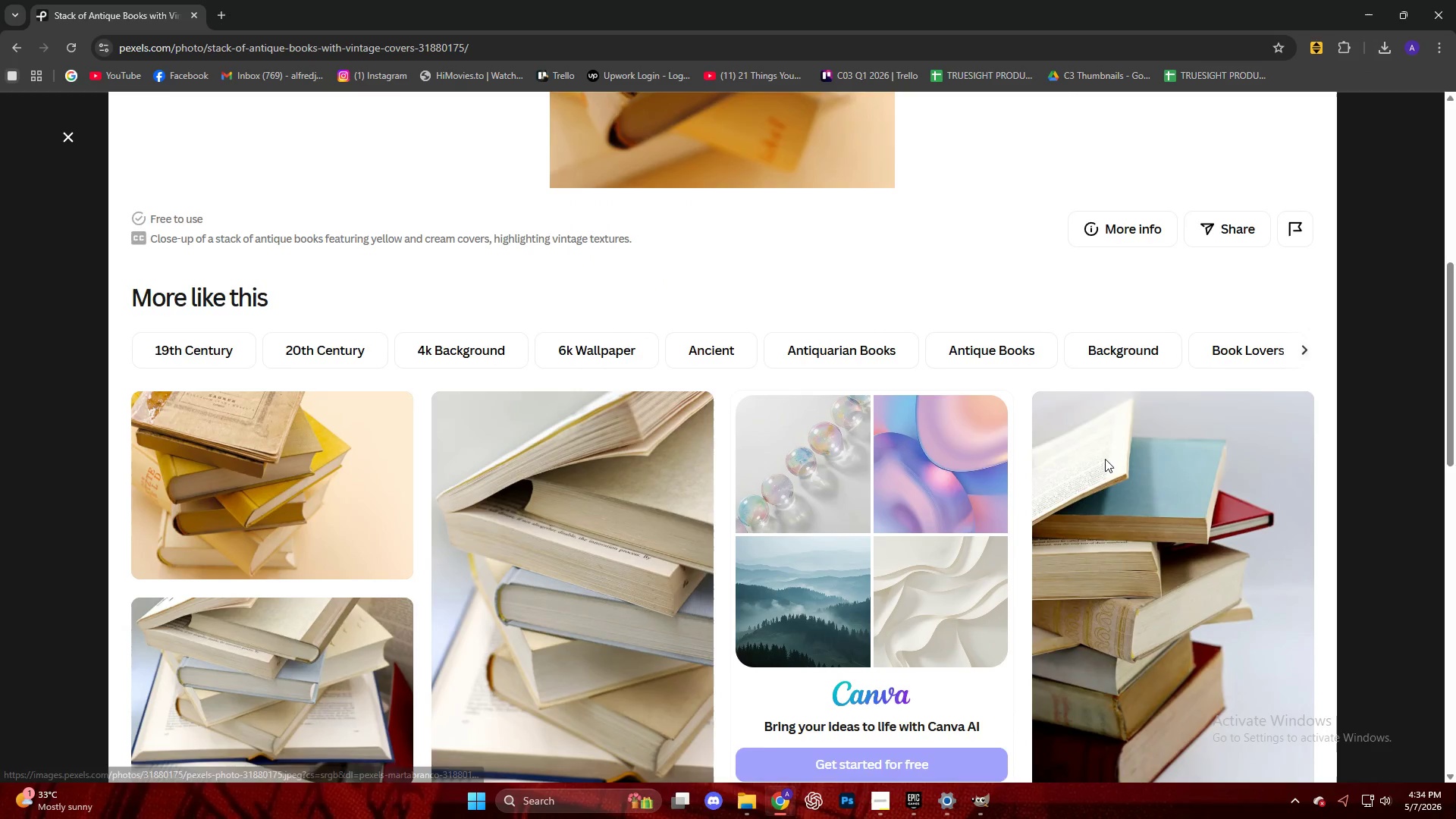 
key(Escape)
 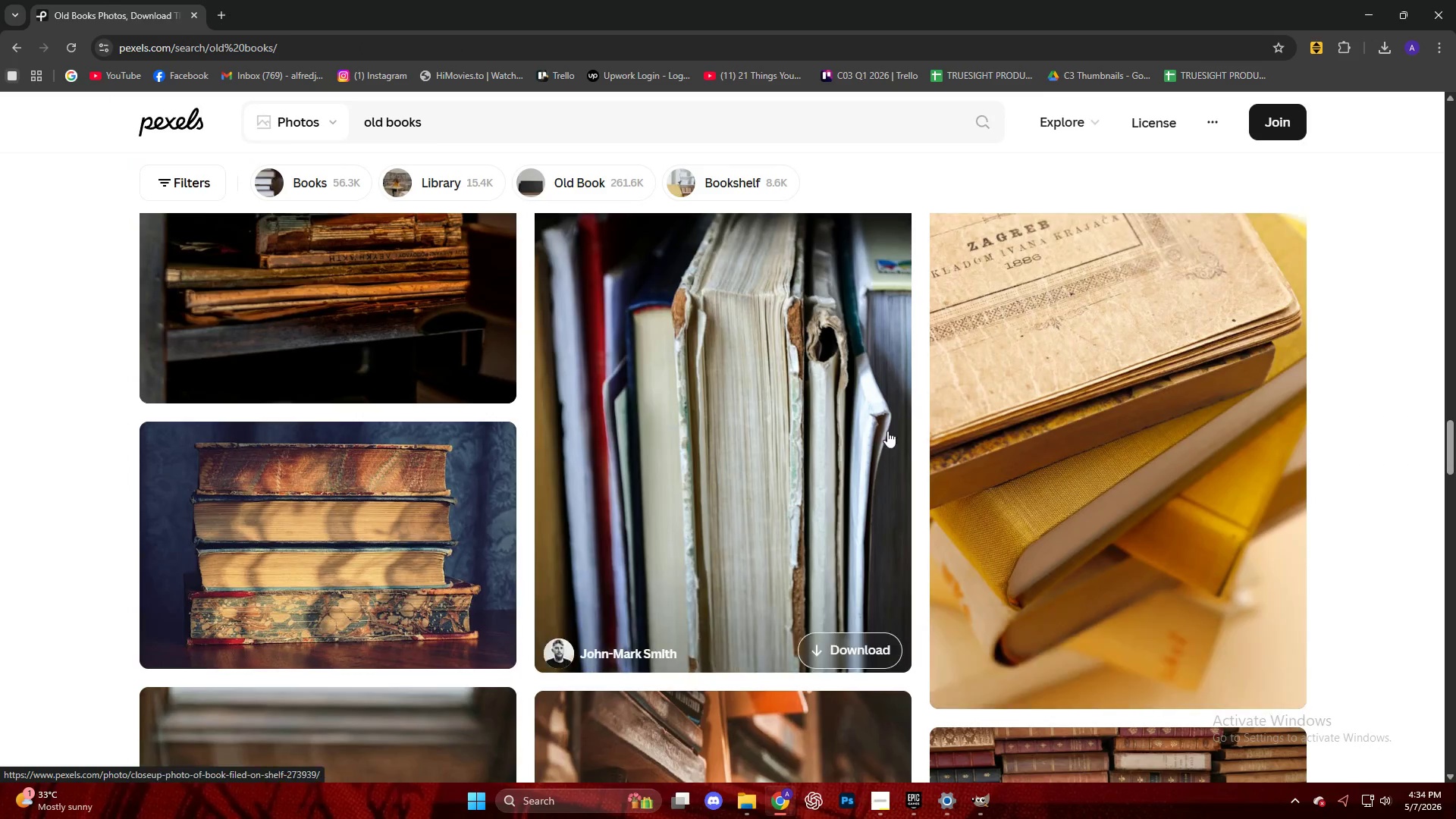 
scroll: coordinate [814, 427], scroll_direction: down, amount: 9.0
 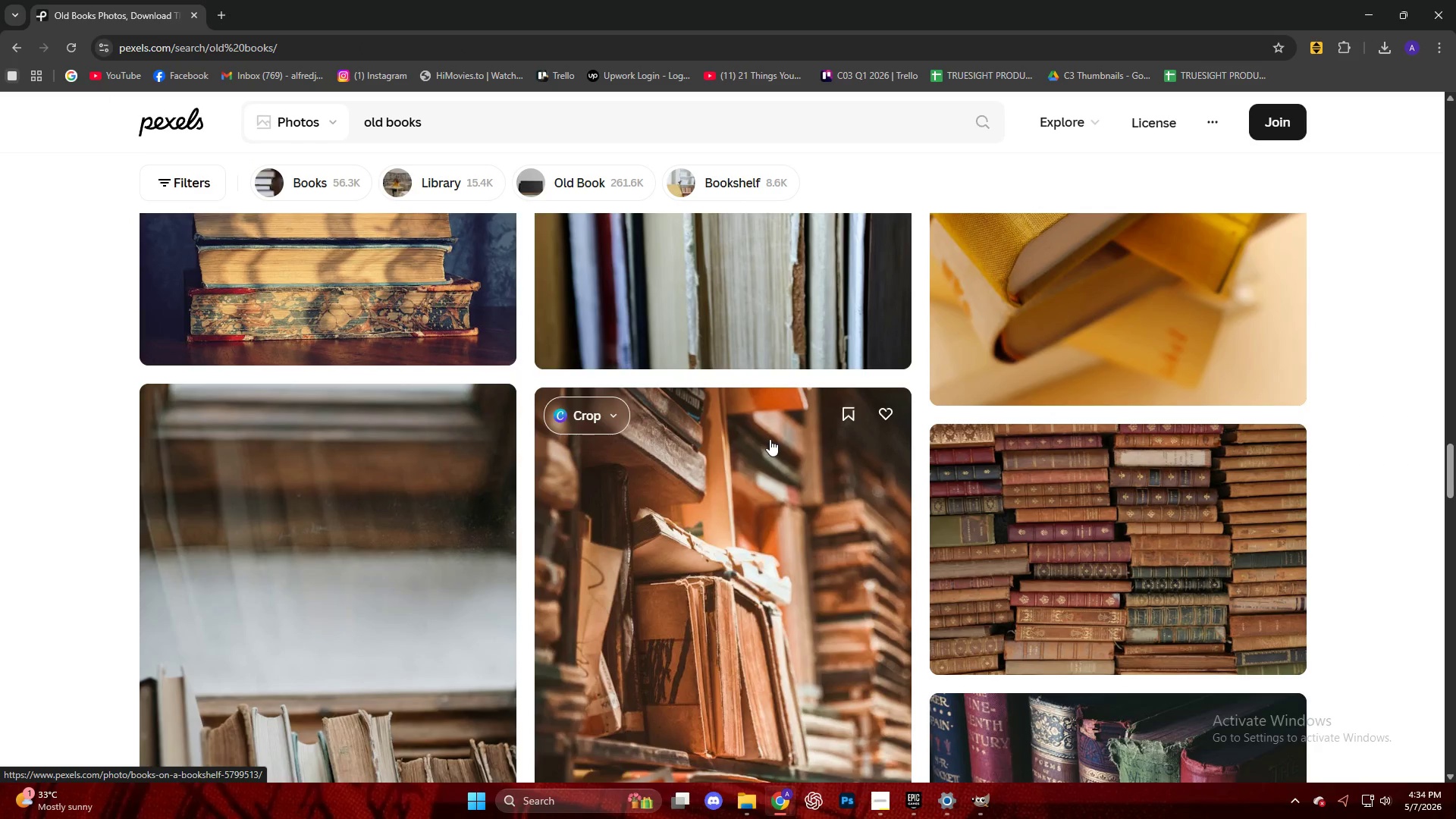 
wait(5.03)
 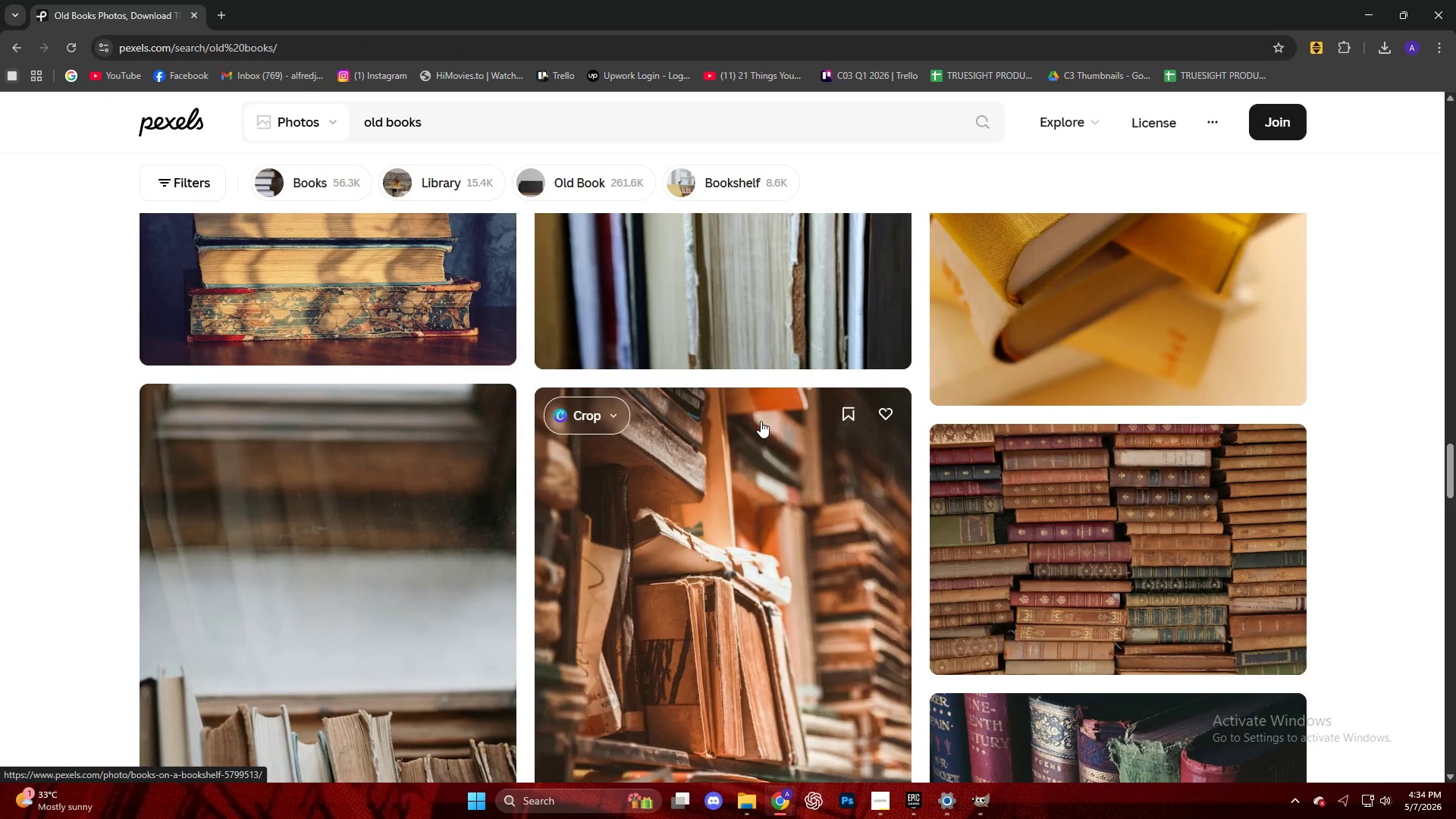 
scroll: coordinate [762, 449], scroll_direction: down, amount: 12.0
 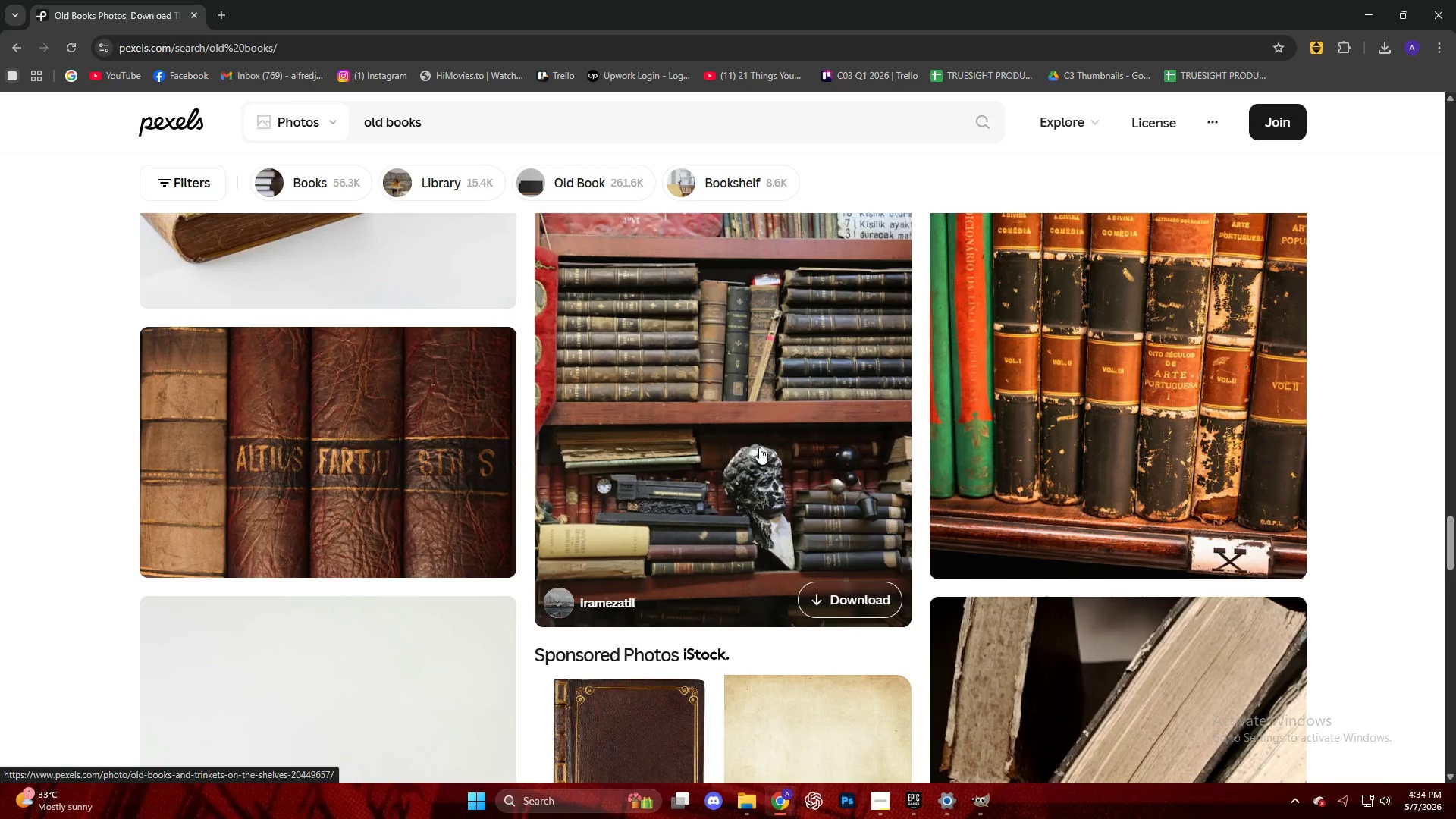 
left_click([1032, 393])
 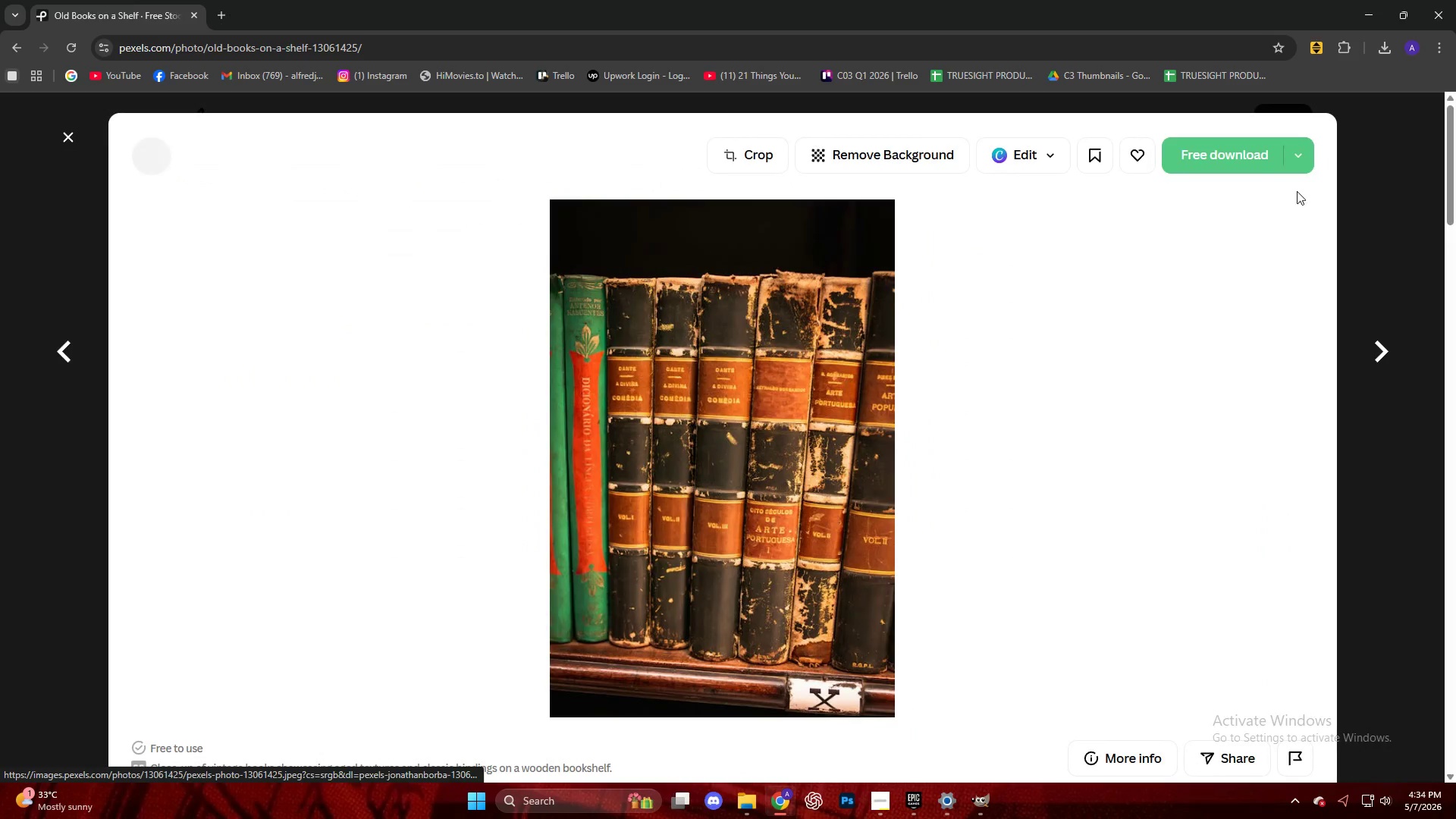 
left_click([1220, 165])
 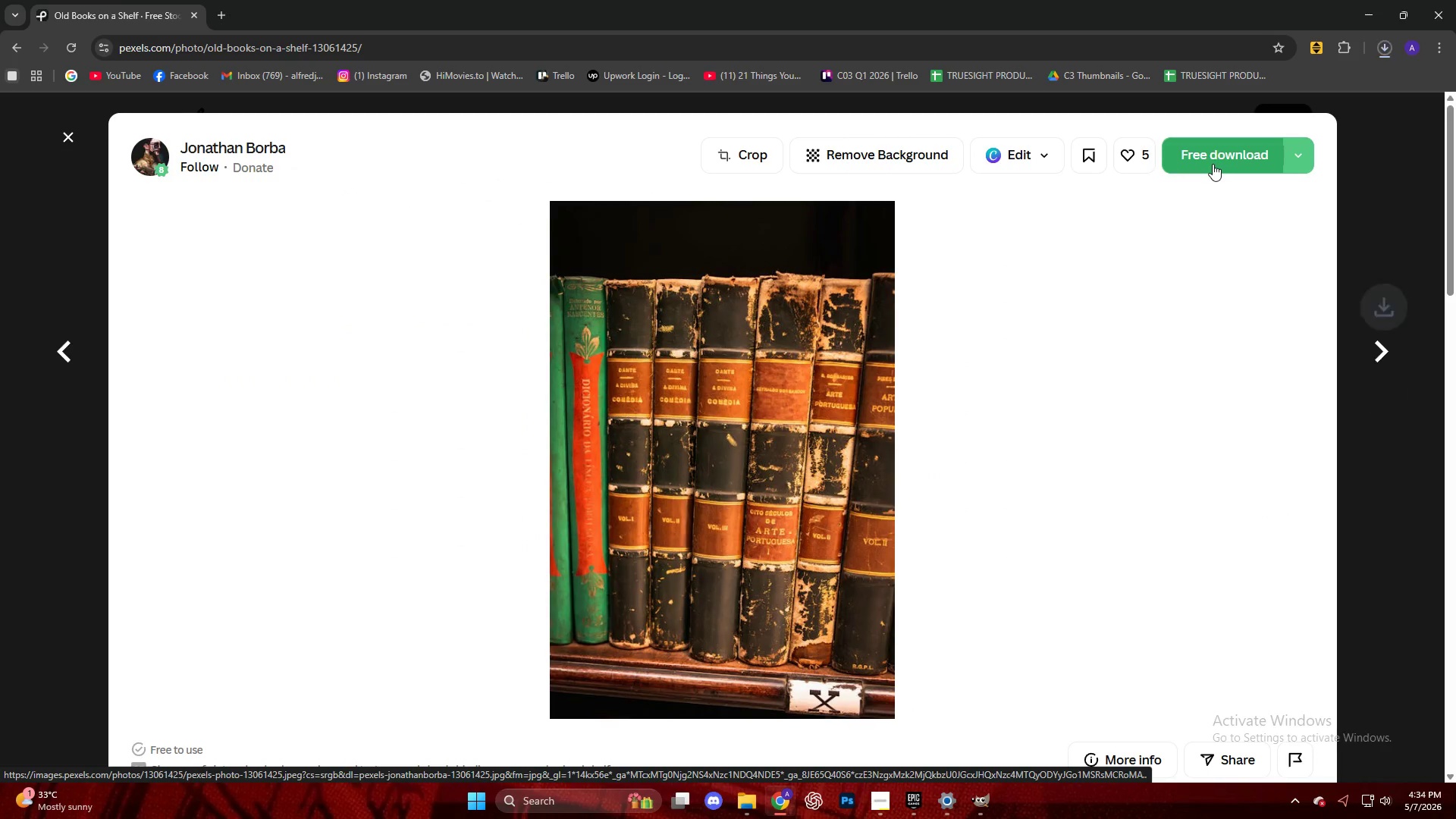 
left_click_drag(start_coordinate=[1250, 95], to_coordinate=[881, 481])
 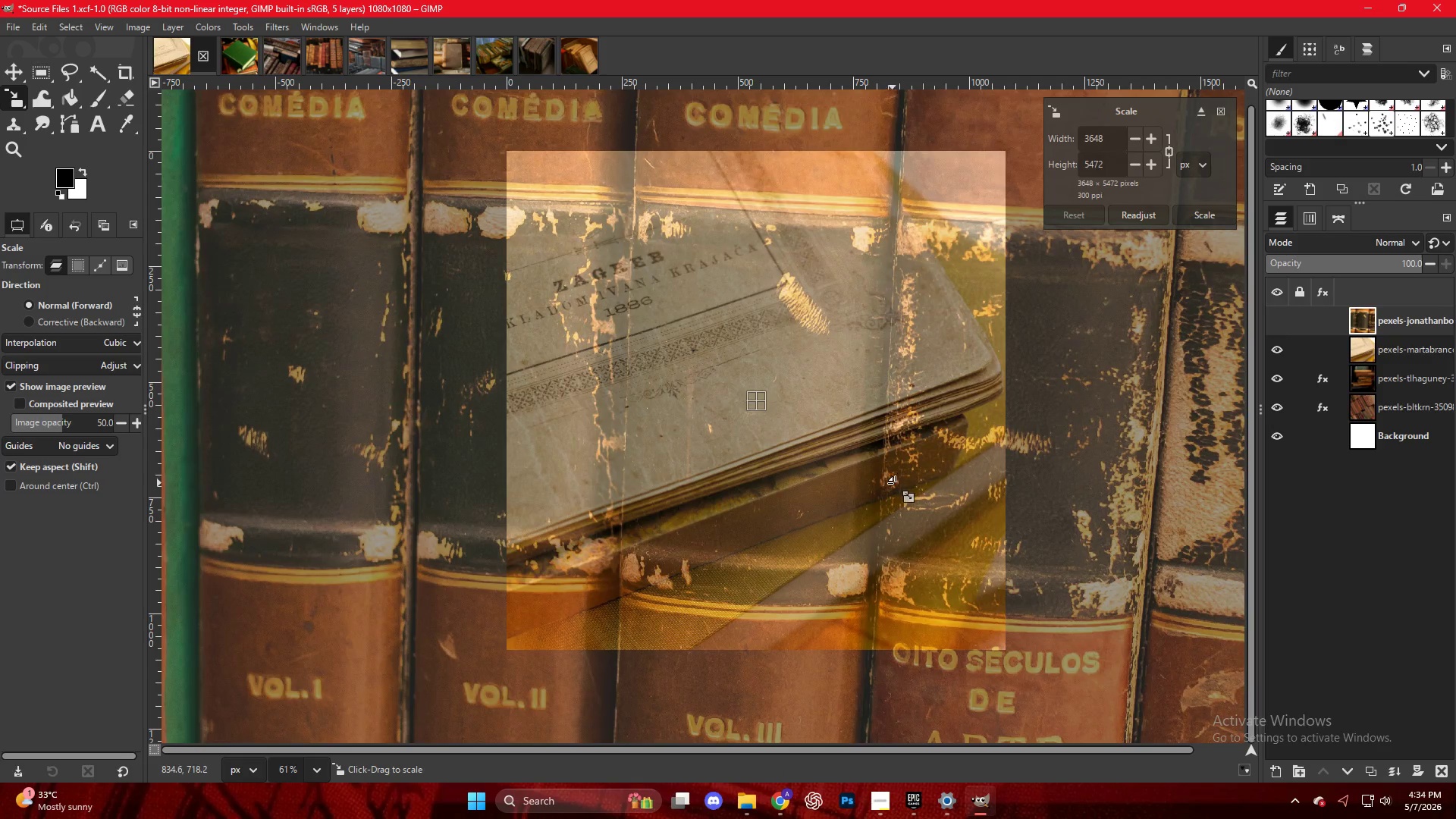 
hold_key(key=ControlLeft, duration=0.38)
 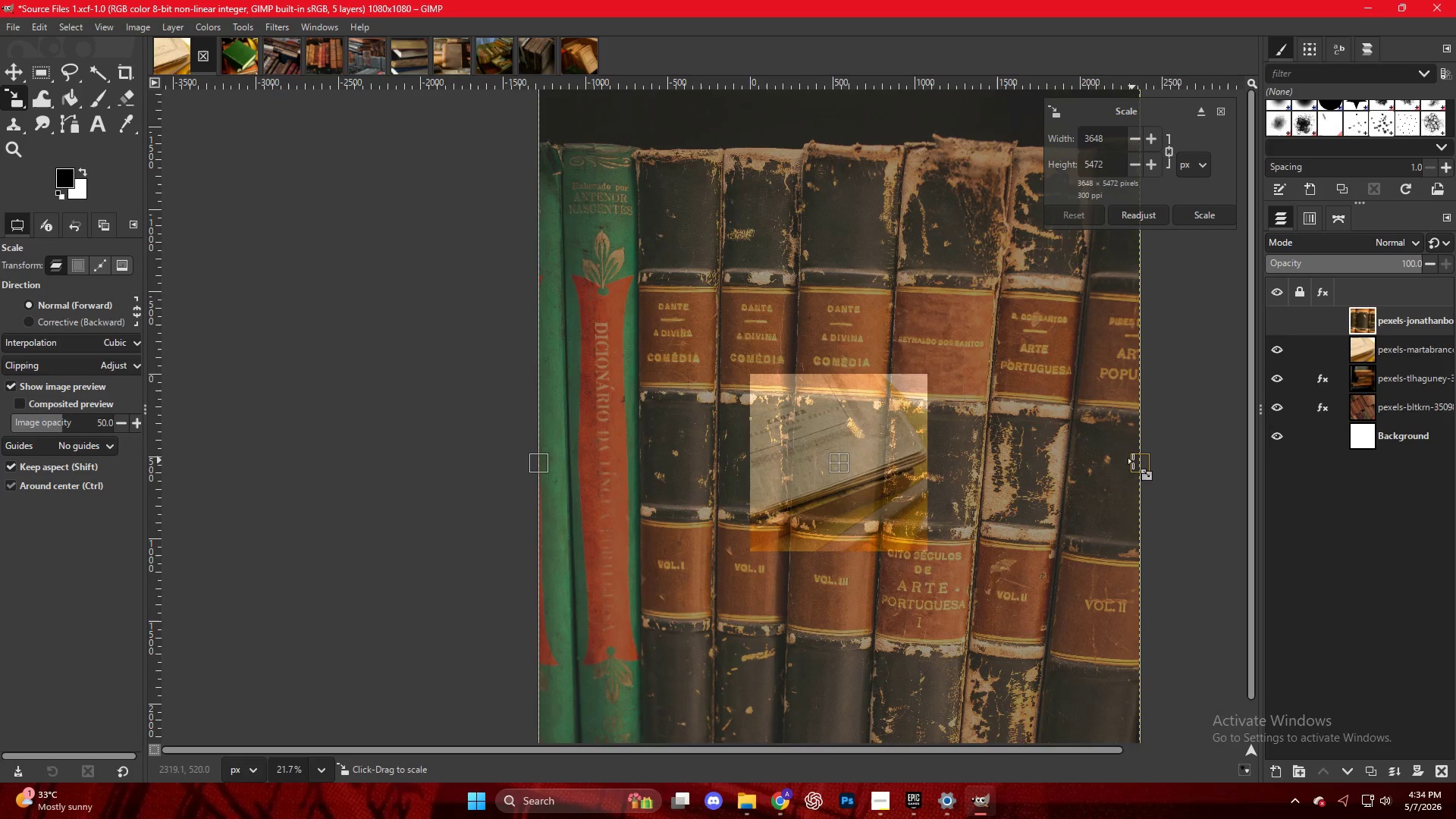 
hold_key(key=ControlLeft, duration=2.67)
 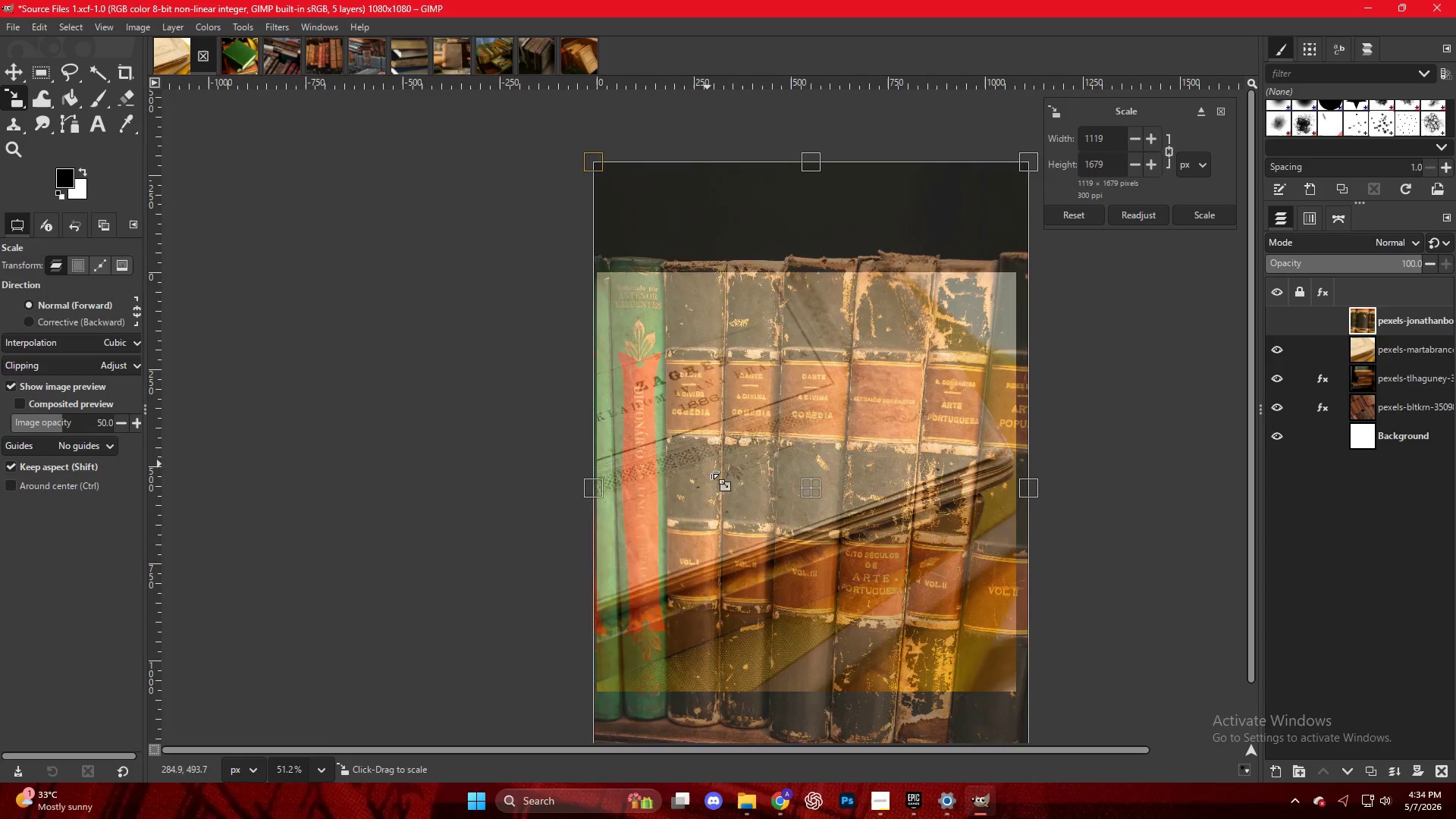 
scroll: coordinate [875, 501], scroll_direction: down, amount: 11.0
 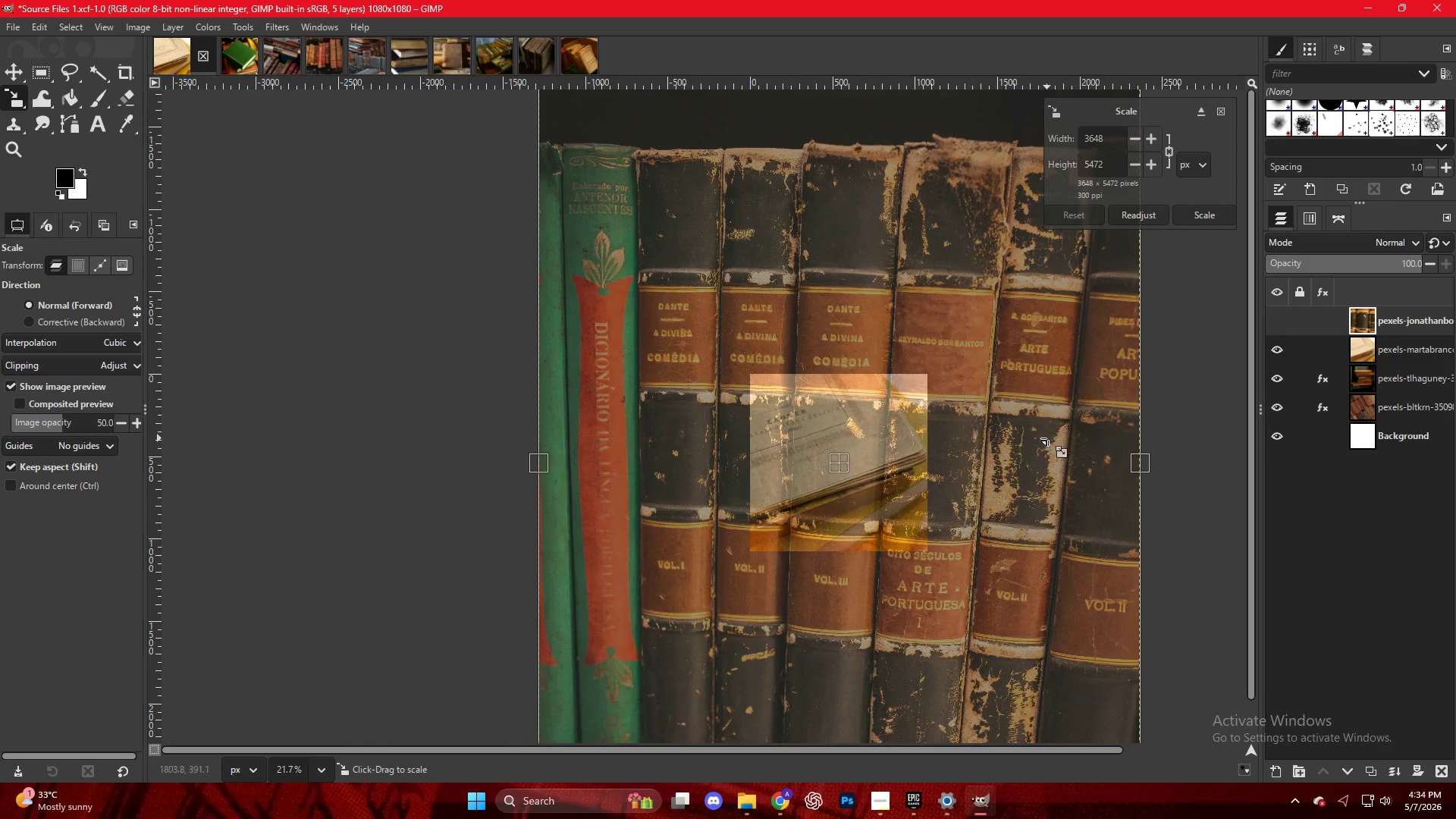 
left_click_drag(start_coordinate=[1134, 468], to_coordinate=[931, 453])
 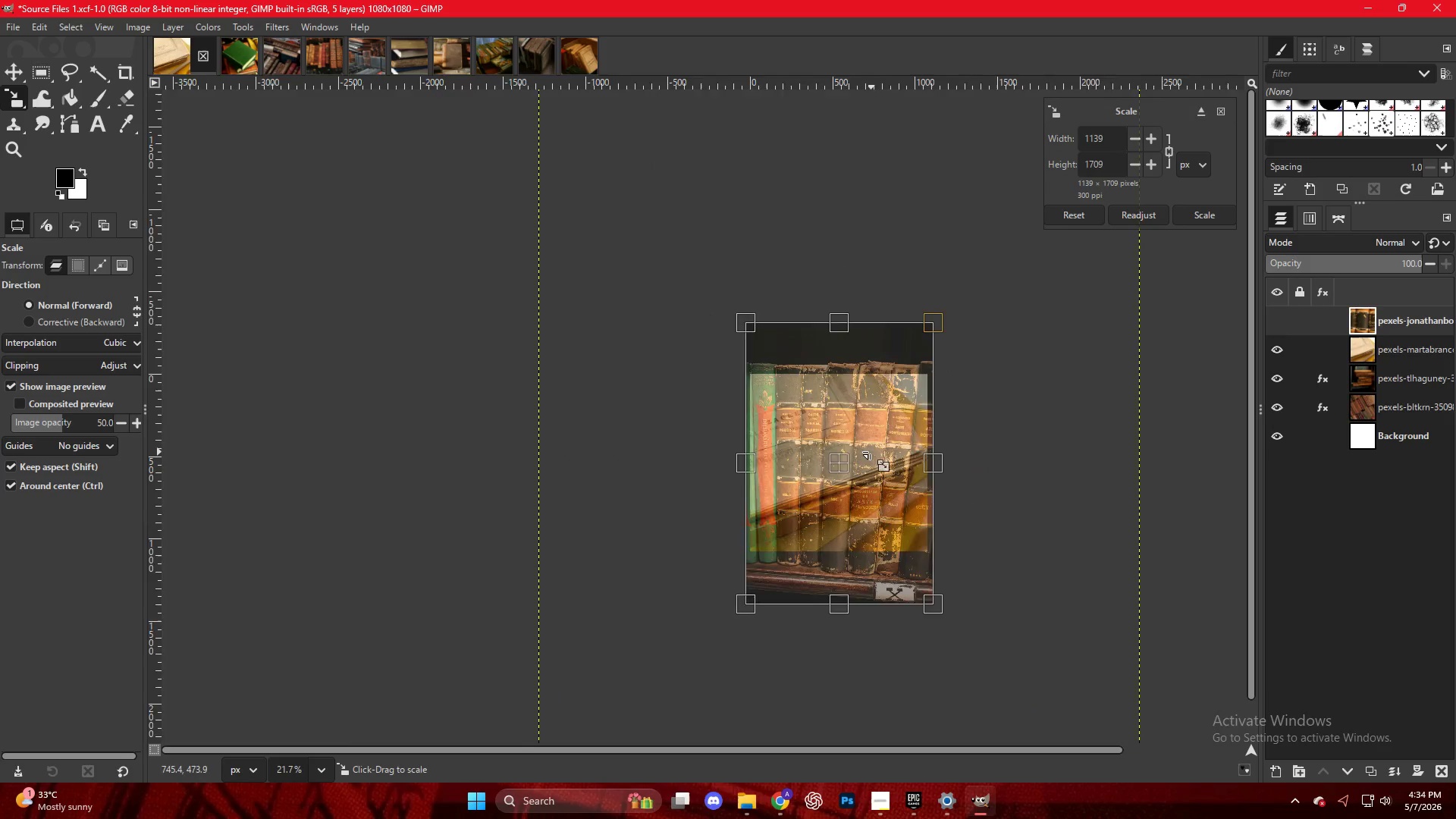 
scroll: coordinate [839, 441], scroll_direction: up, amount: 9.0
 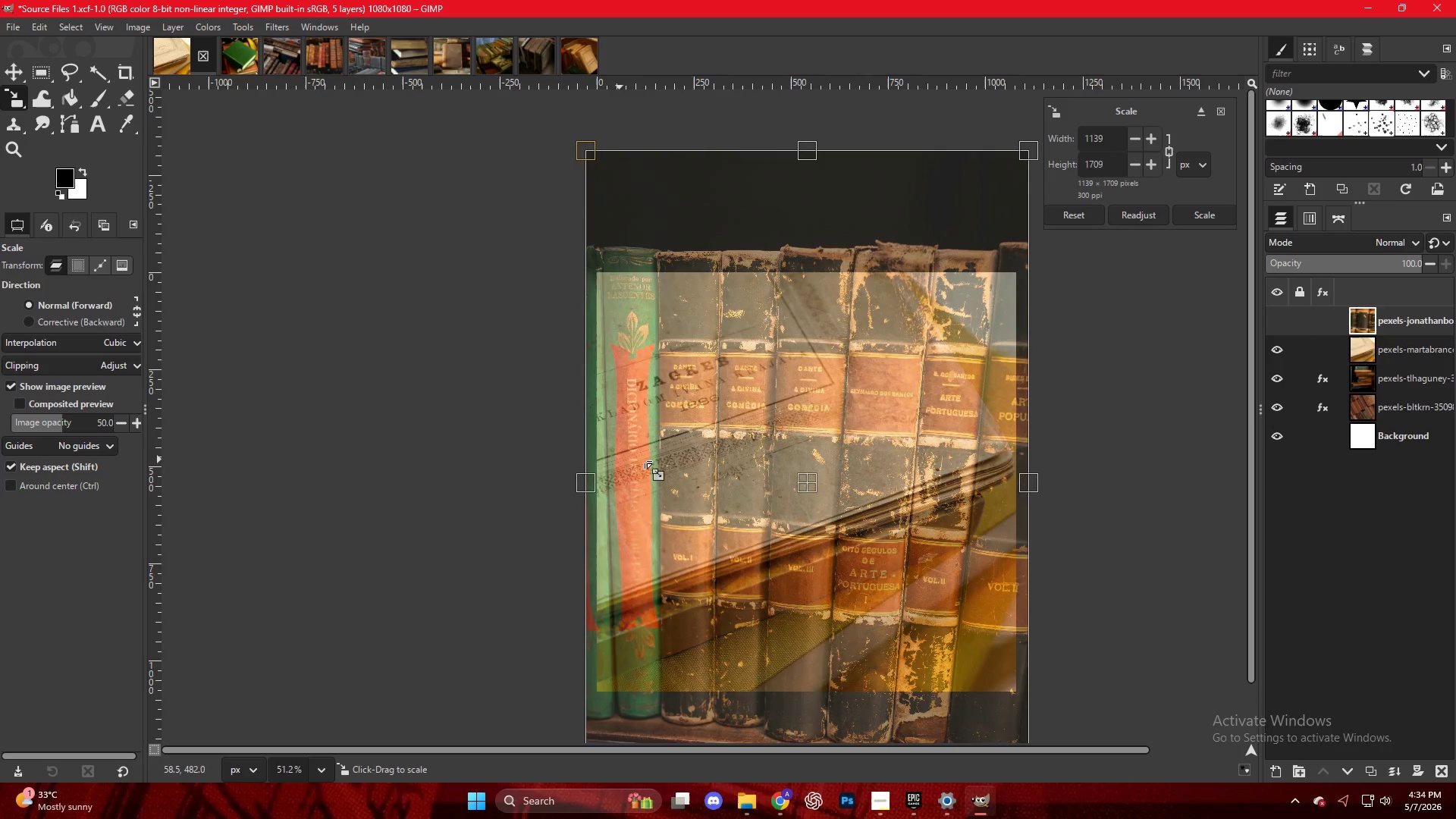 
left_click_drag(start_coordinate=[701, 451], to_coordinate=[694, 473])
 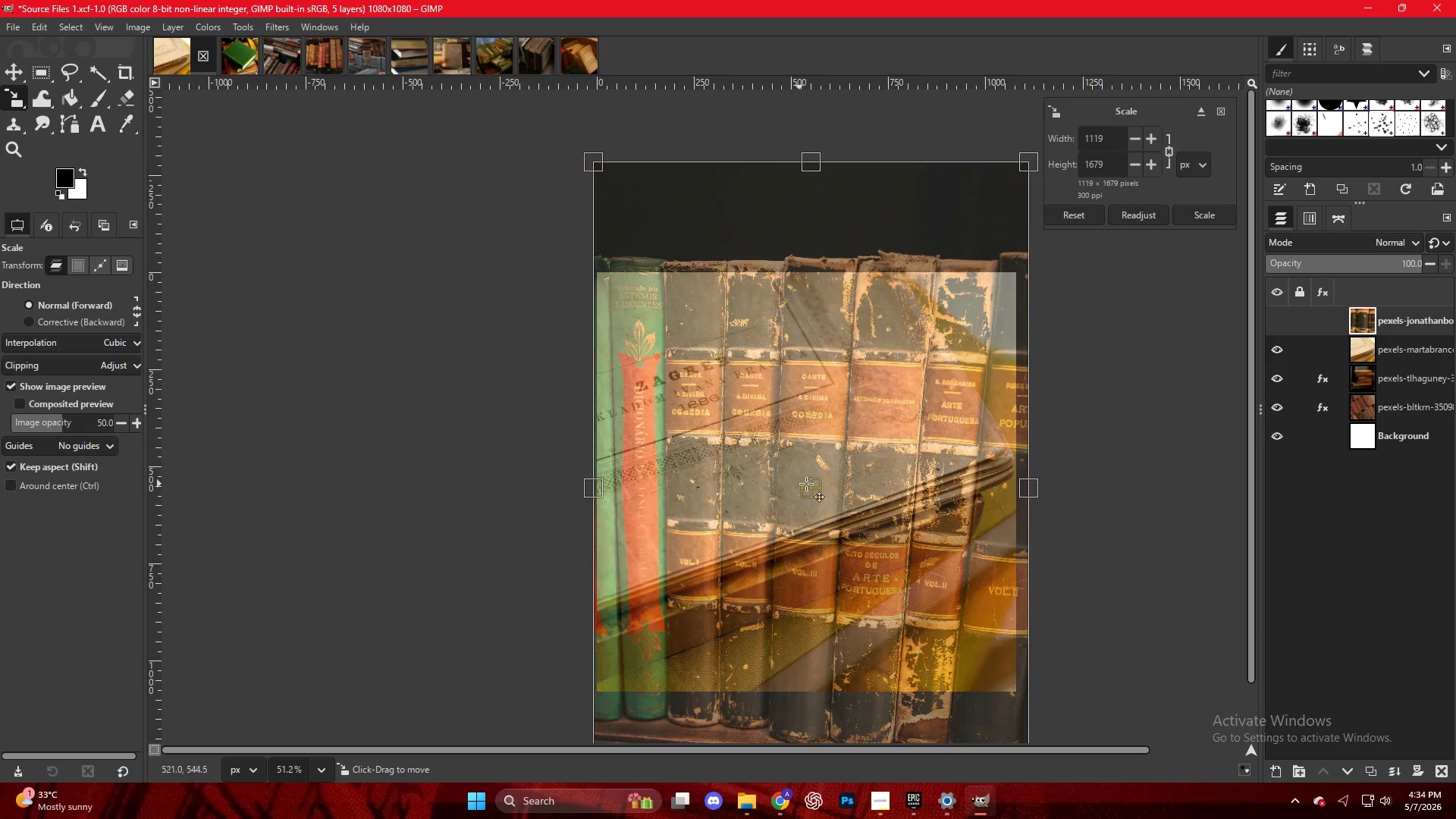 
left_click_drag(start_coordinate=[808, 486], to_coordinate=[807, 520])
 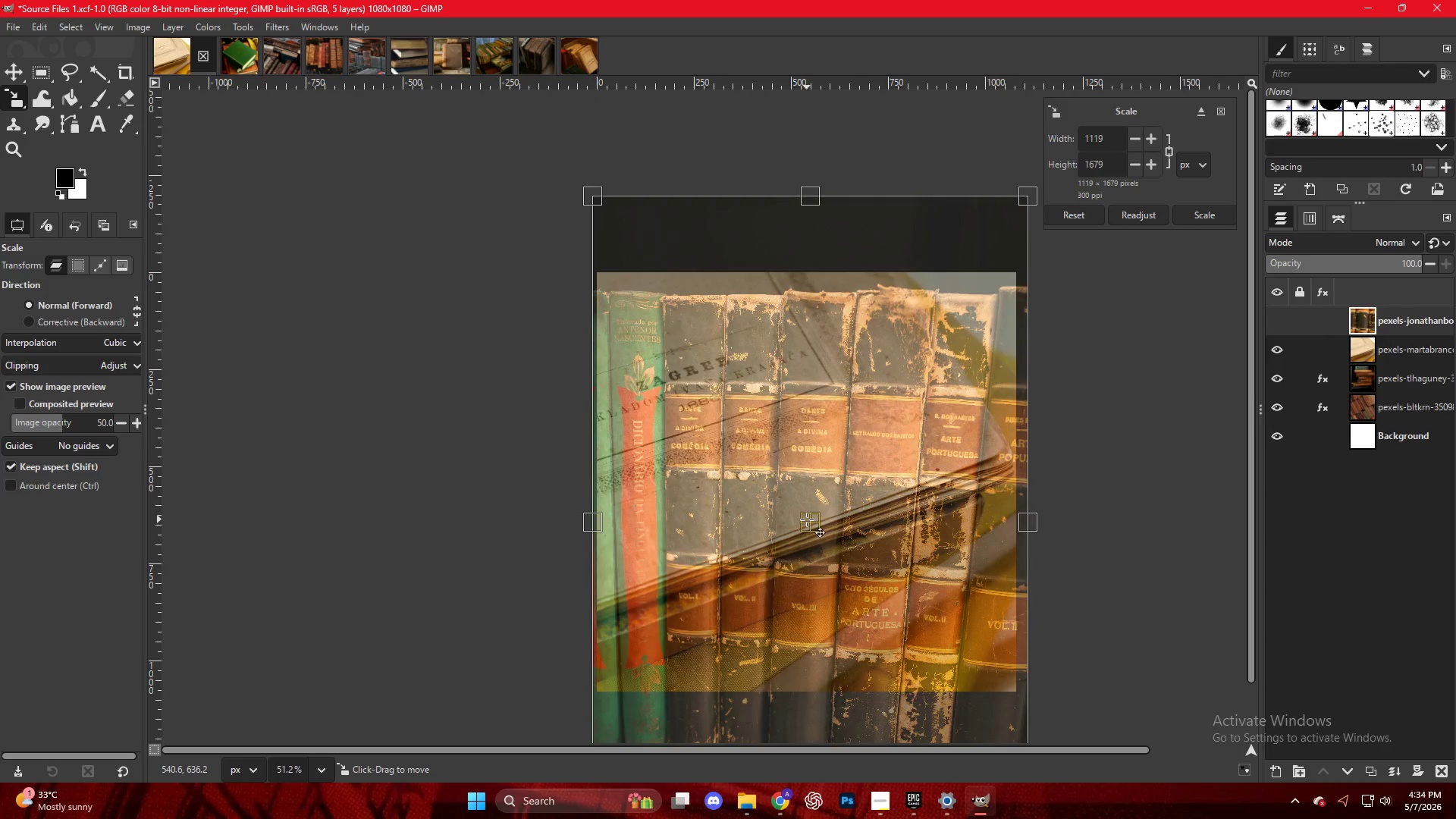 
key(NumpadEnter)
 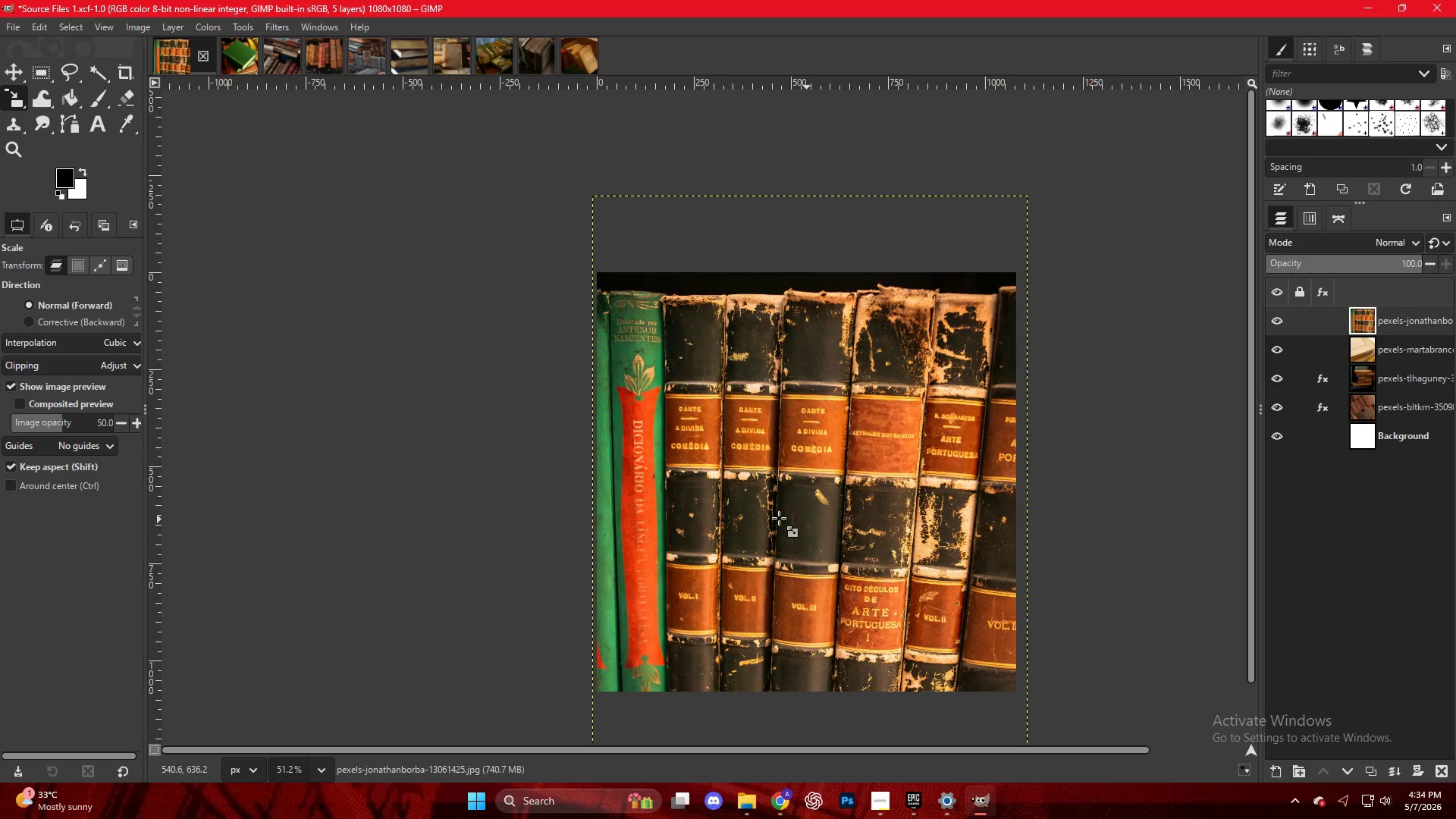 
key(Control+Shift+E)
 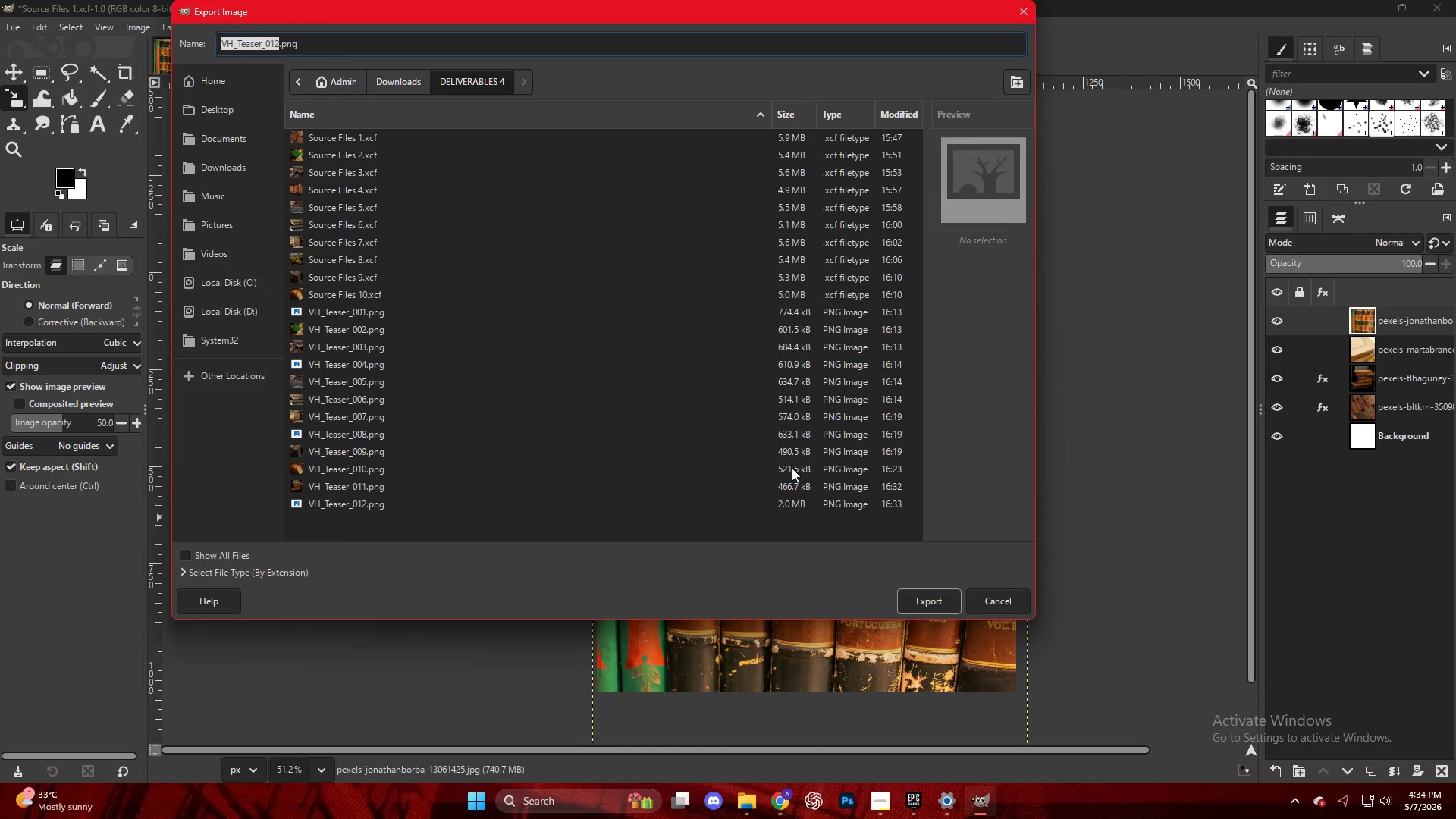 
left_click([354, 504])
 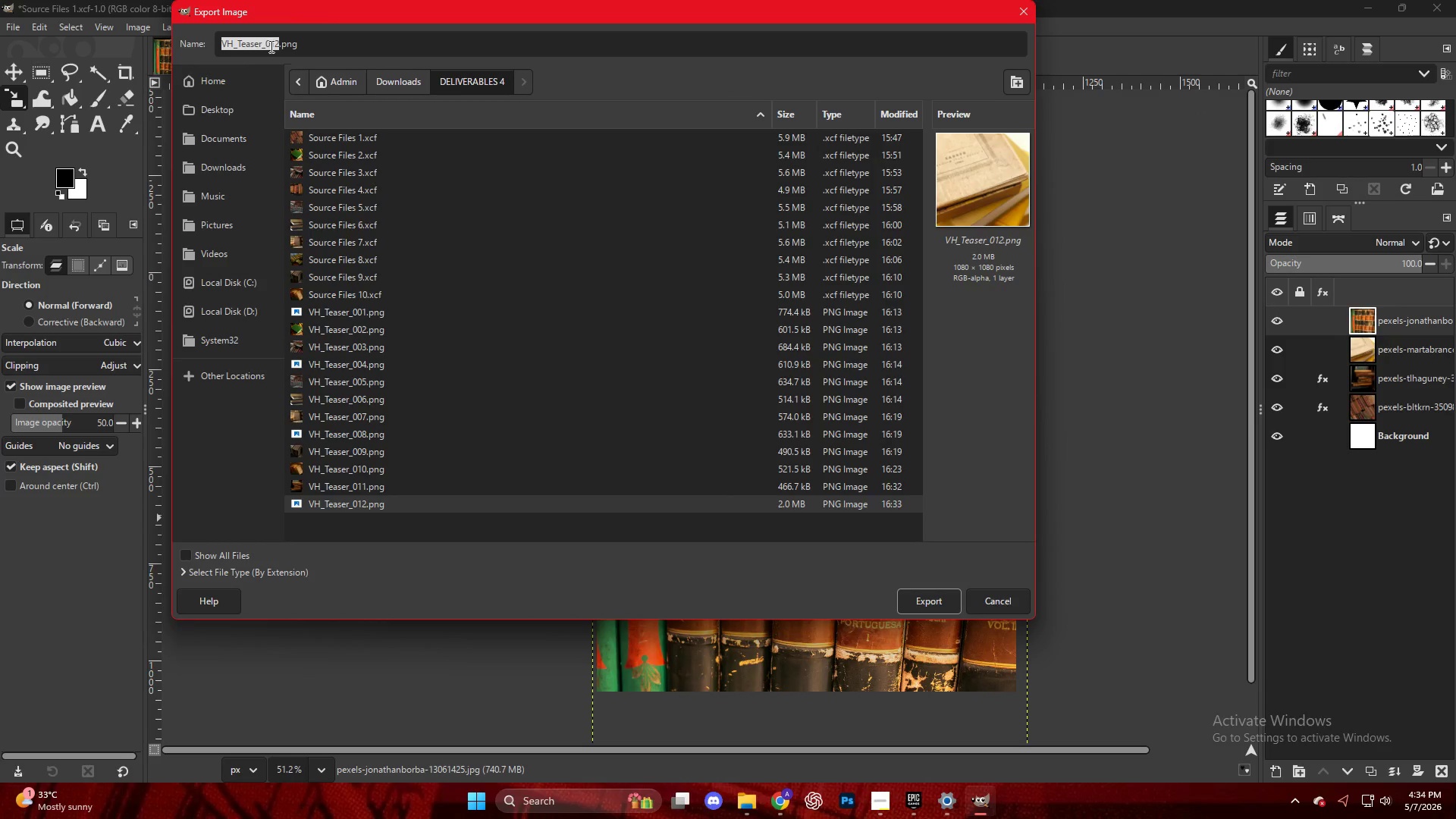 
scroll: coordinate [352, 424], scroll_direction: down, amount: 6.0
 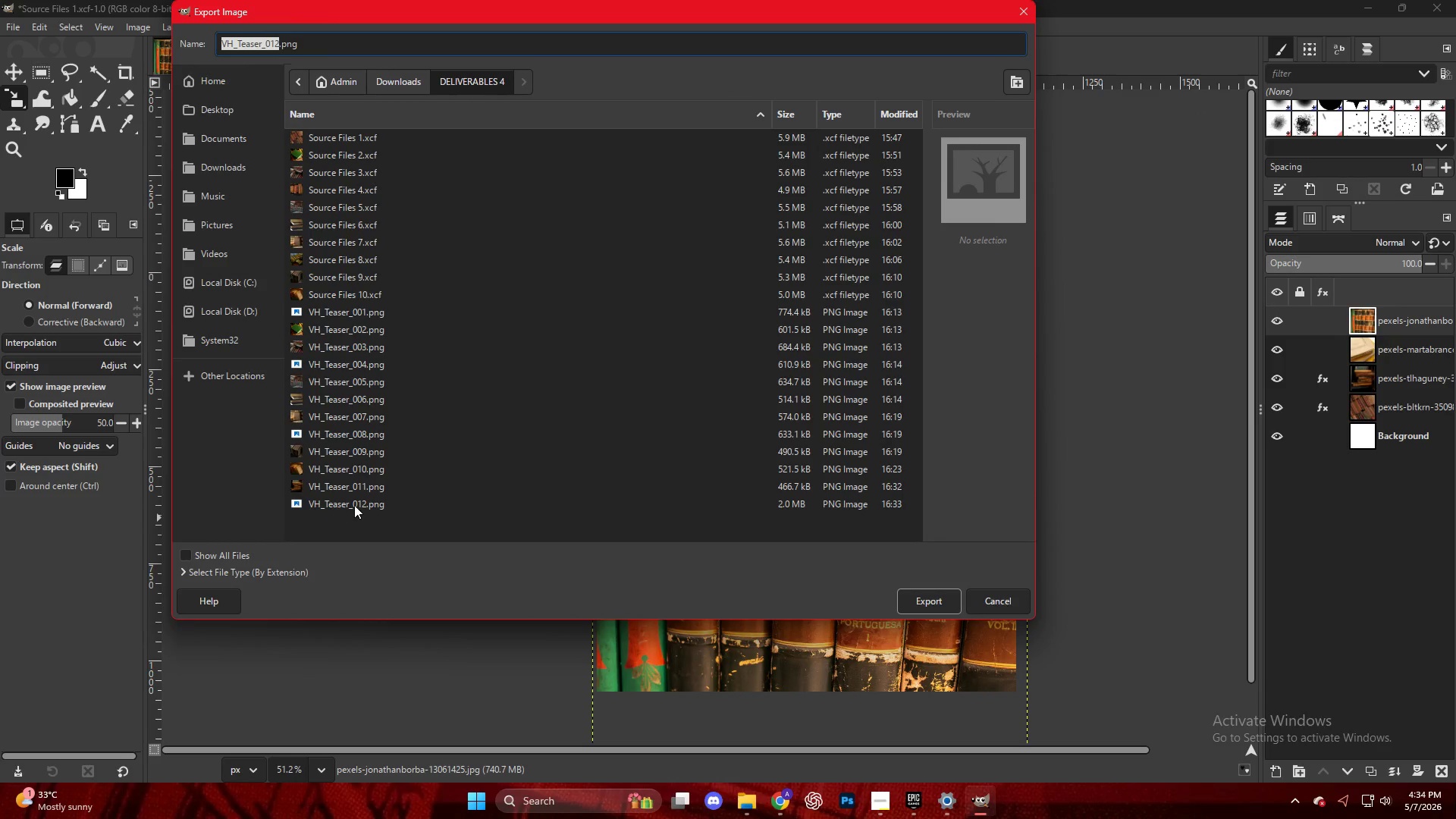 
left_click([270, 45])
 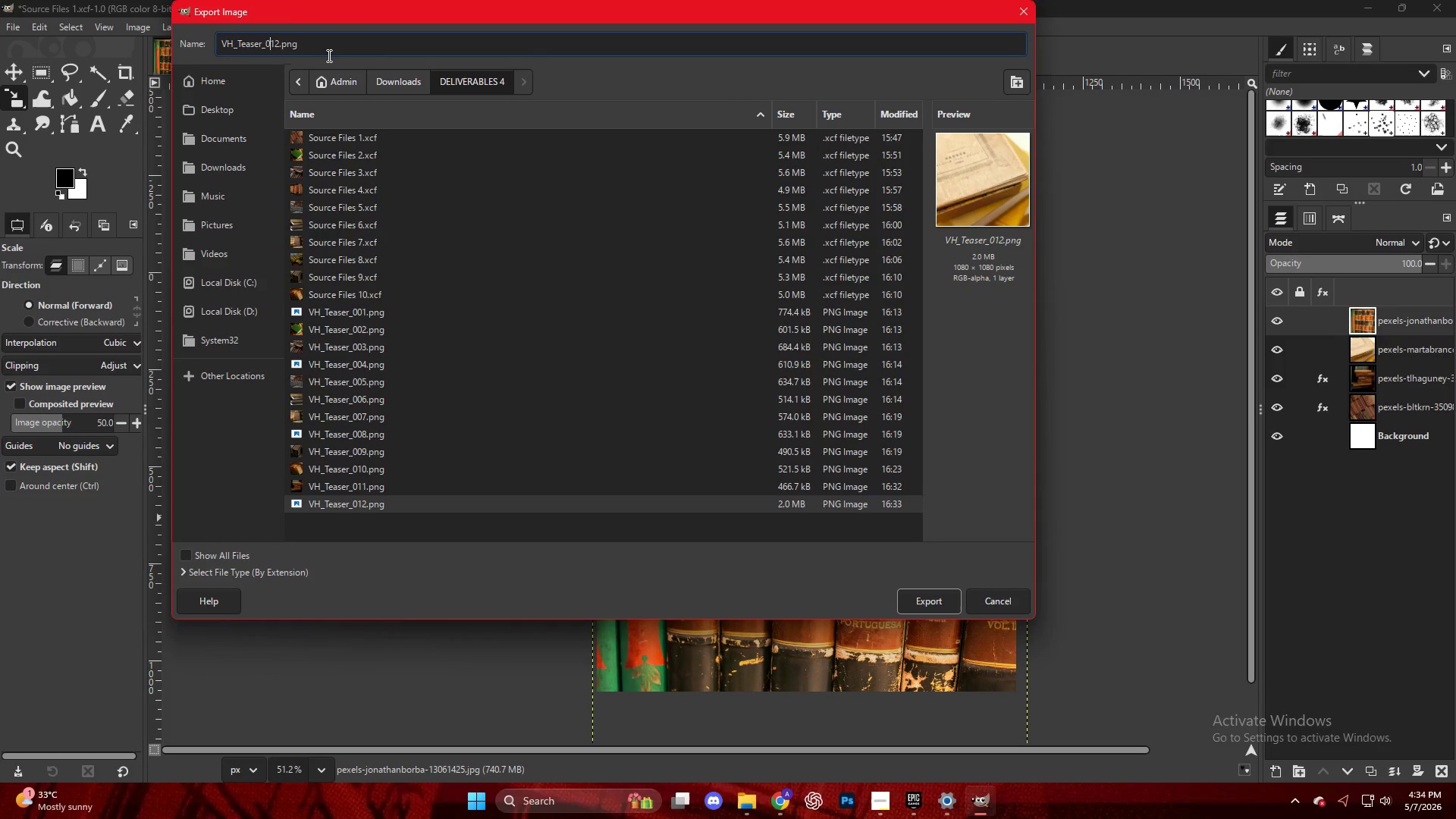 
key(ArrowRight)
 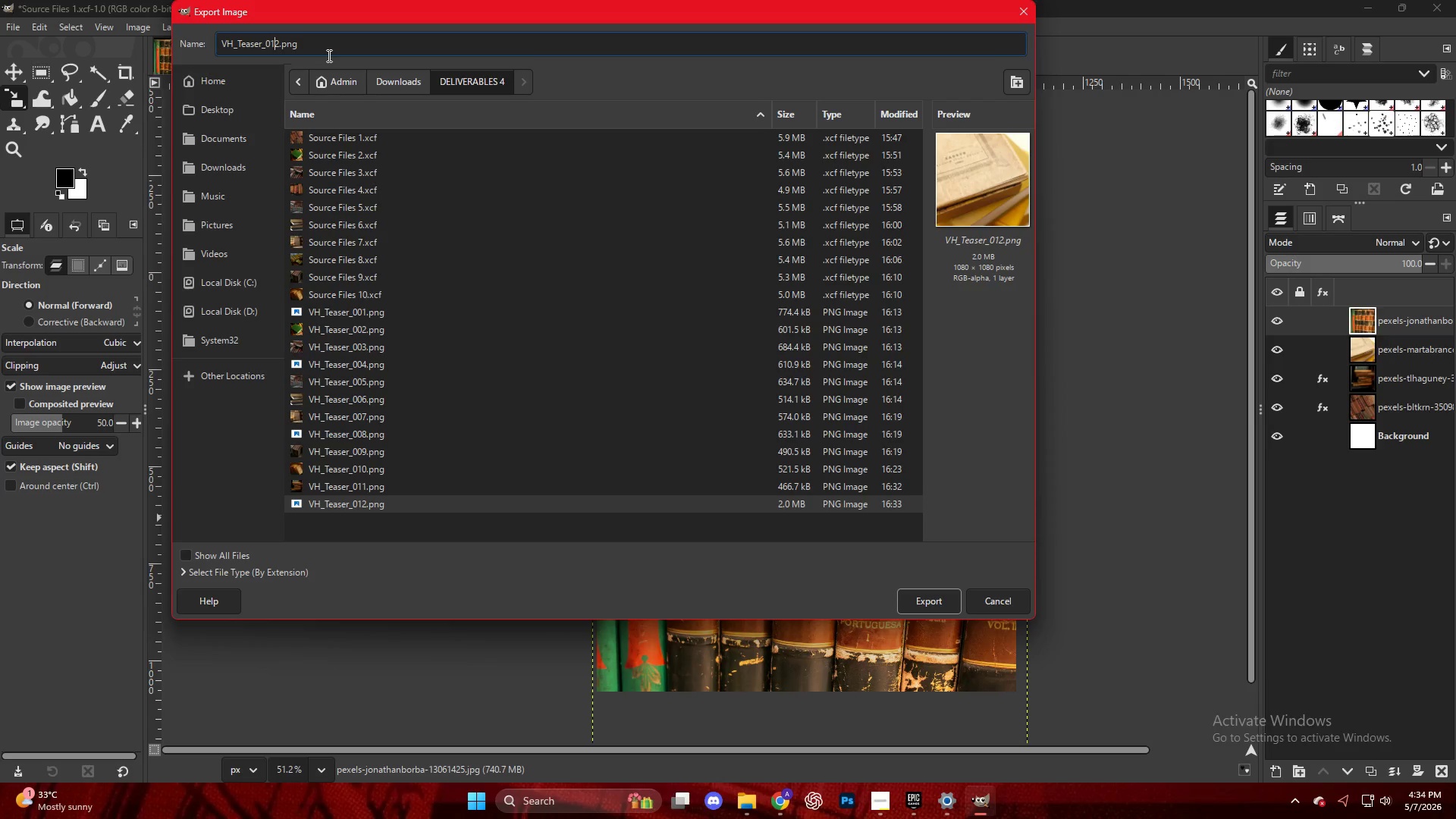 
key(ArrowRight)
 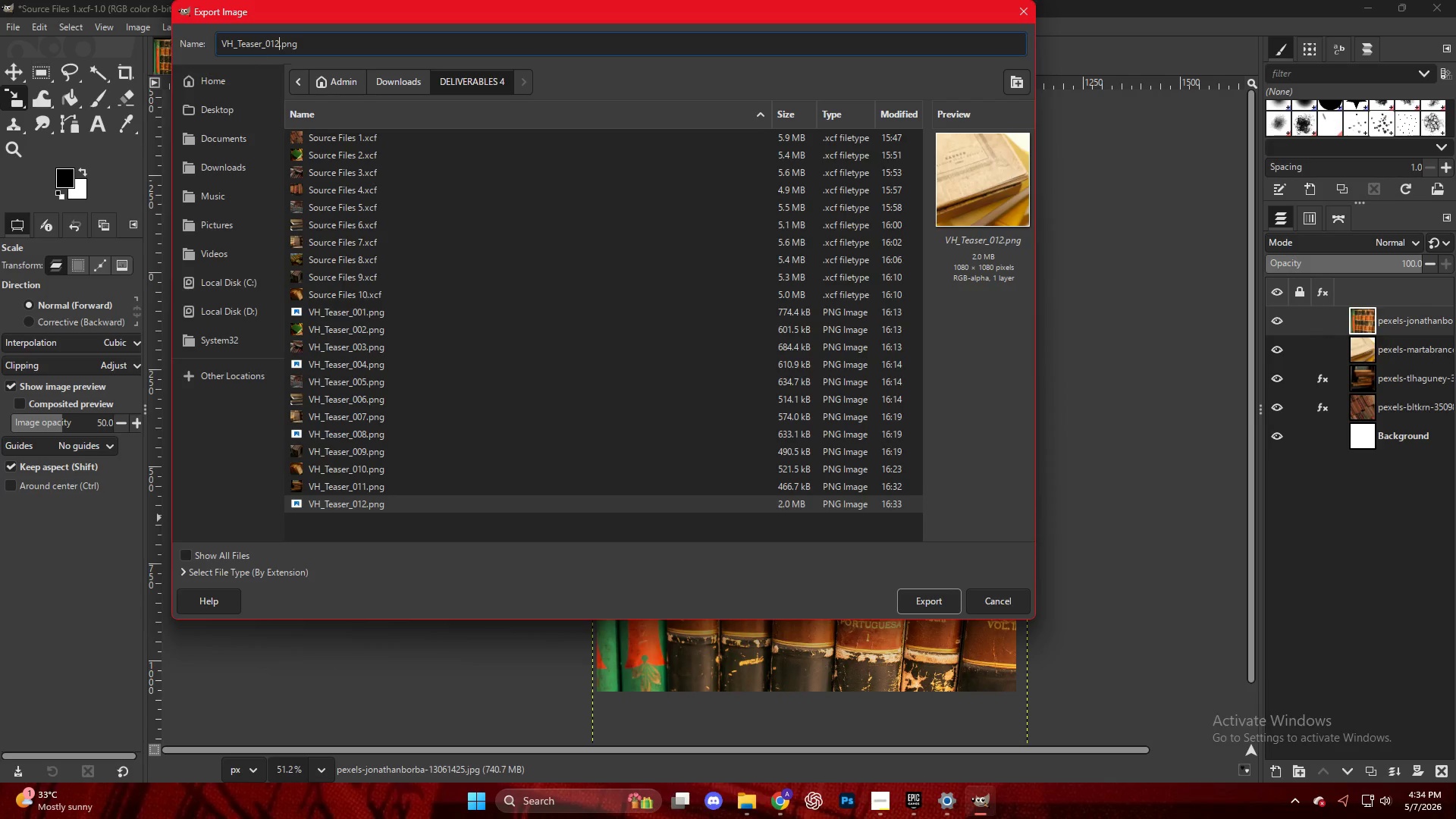 
key(Backspace)
 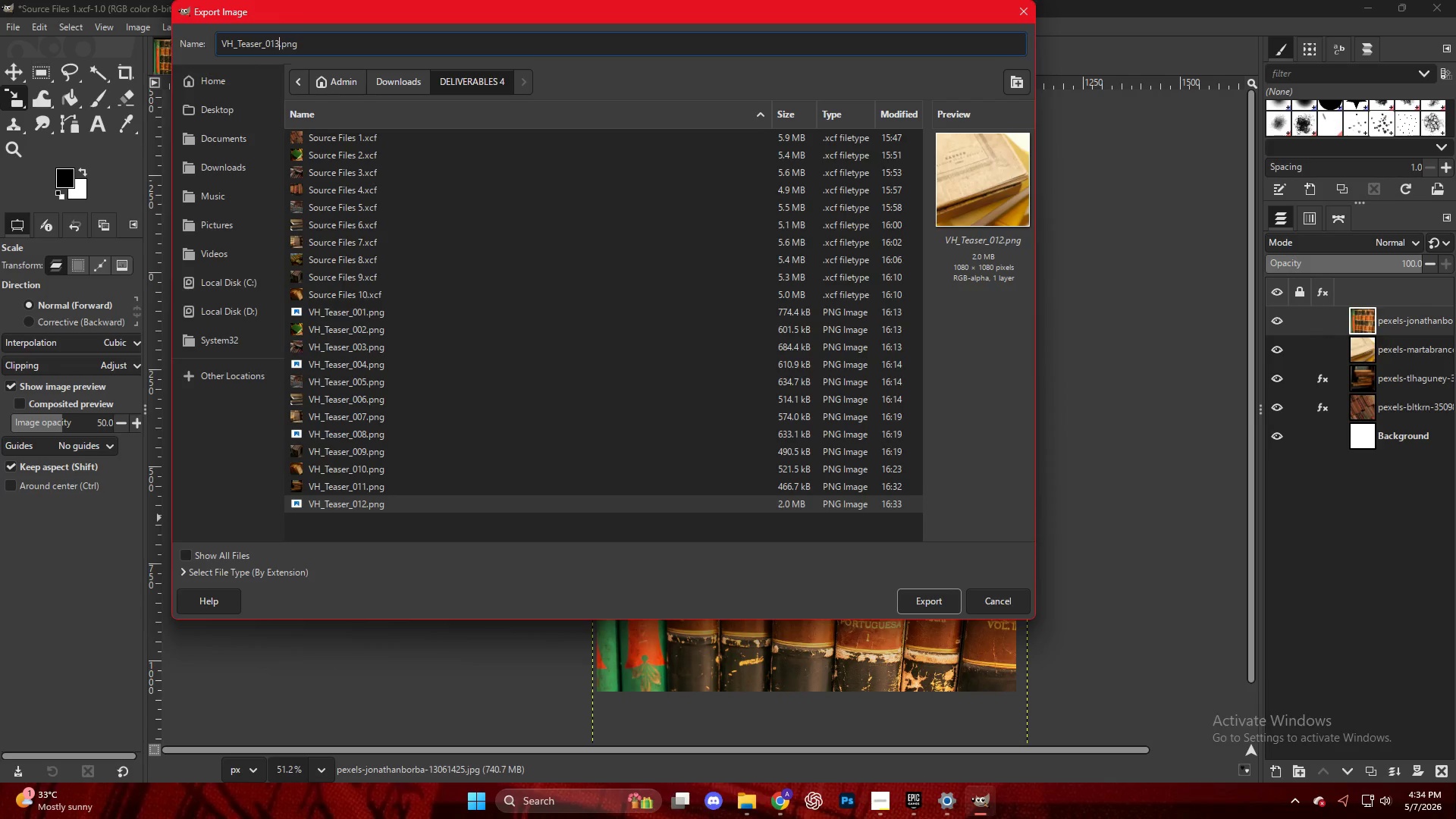 
key(3)
 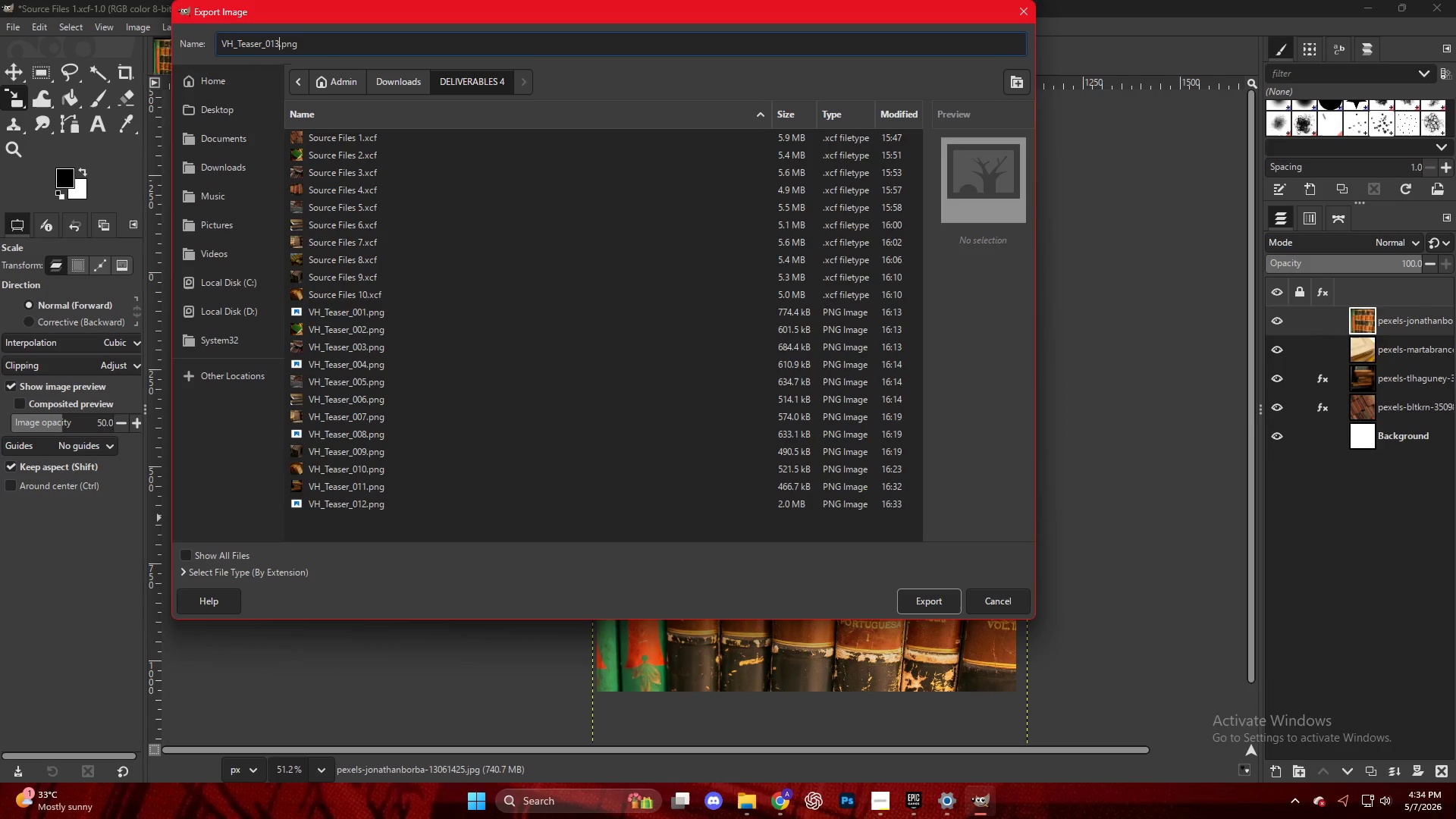 
key(Enter)
 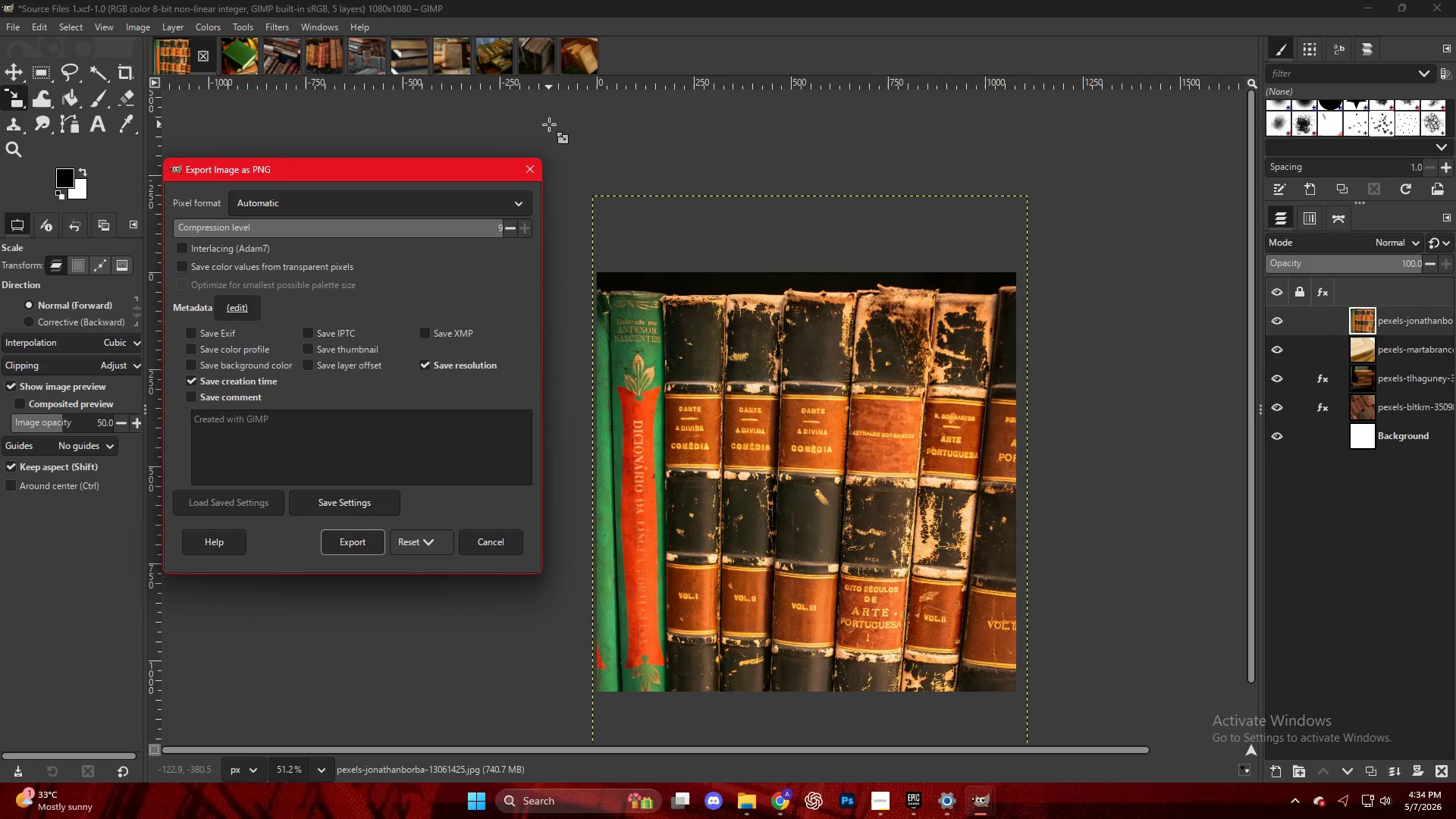 
left_click([344, 546])
 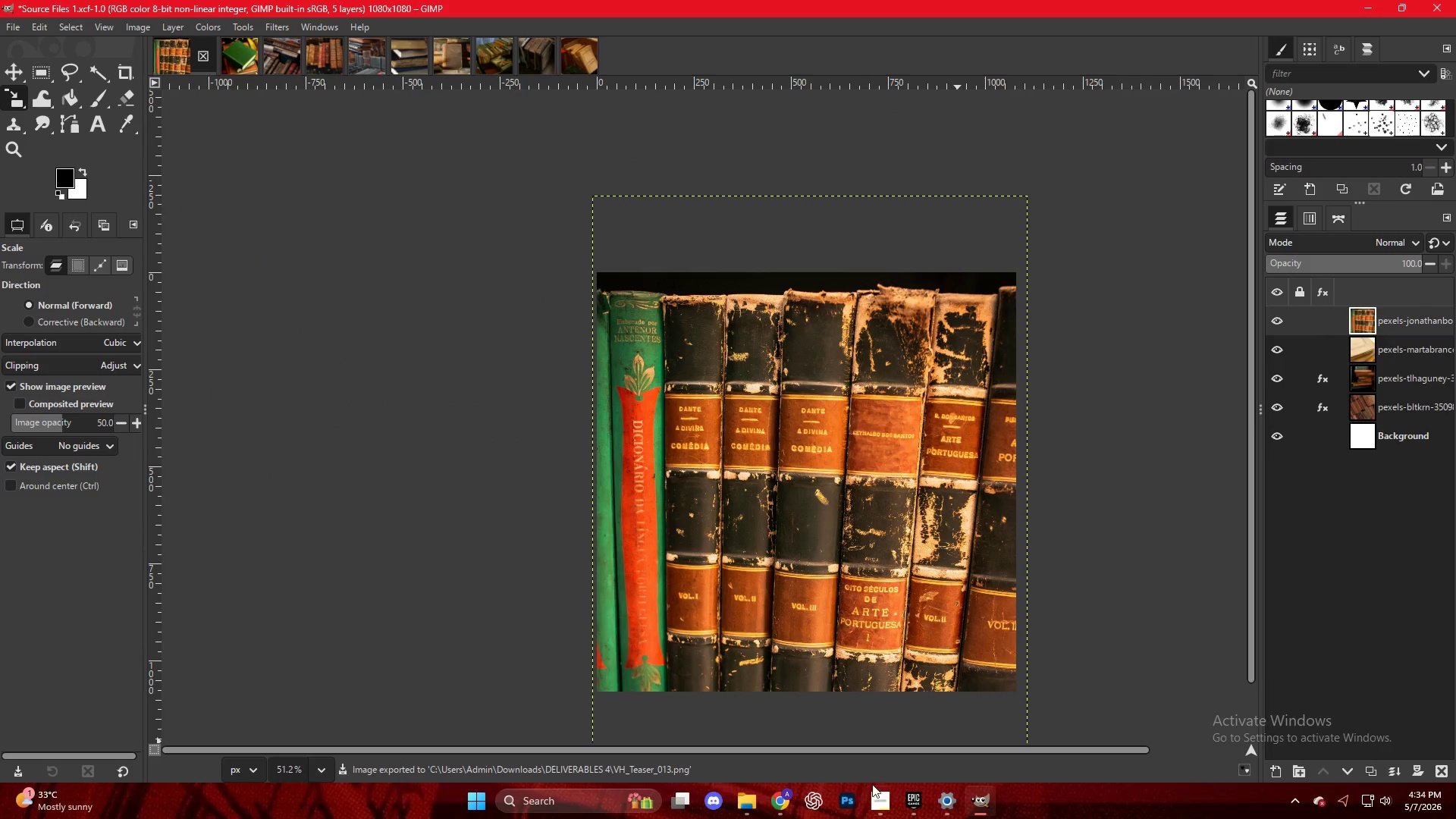 
double_click([1075, 465])
 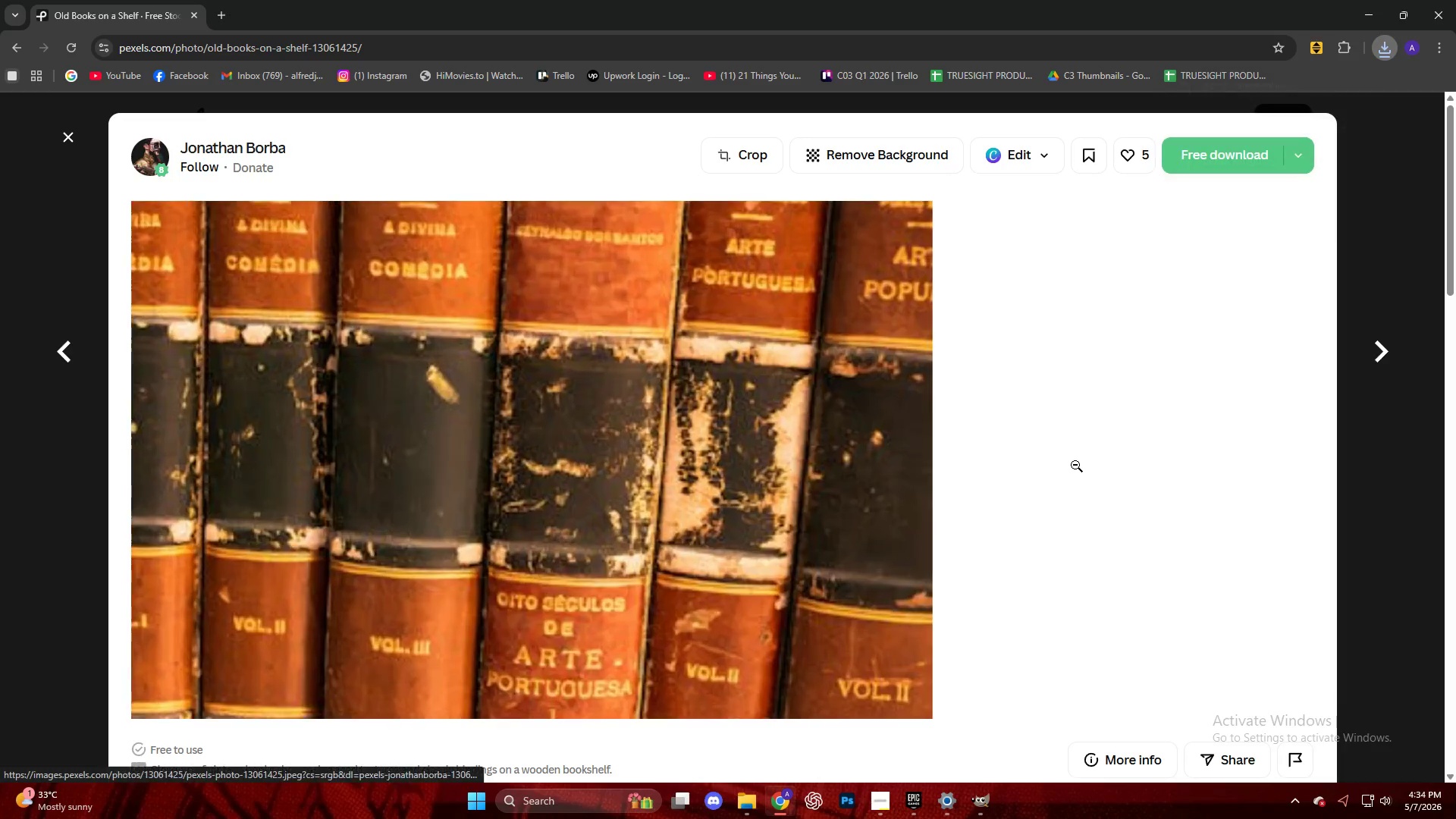 
key(Escape)
 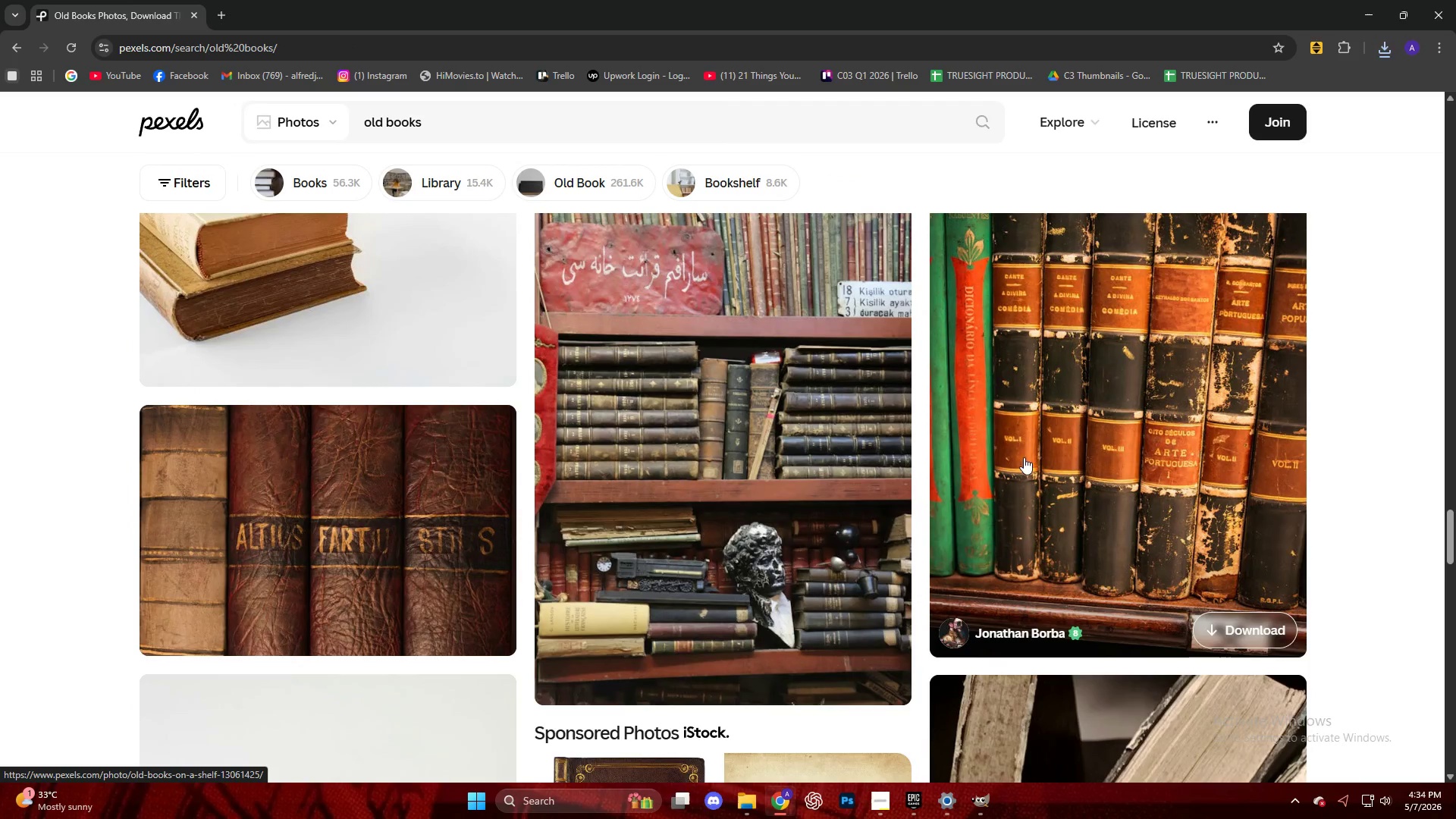 
scroll: coordinate [704, 432], scroll_direction: down, amount: 26.0
 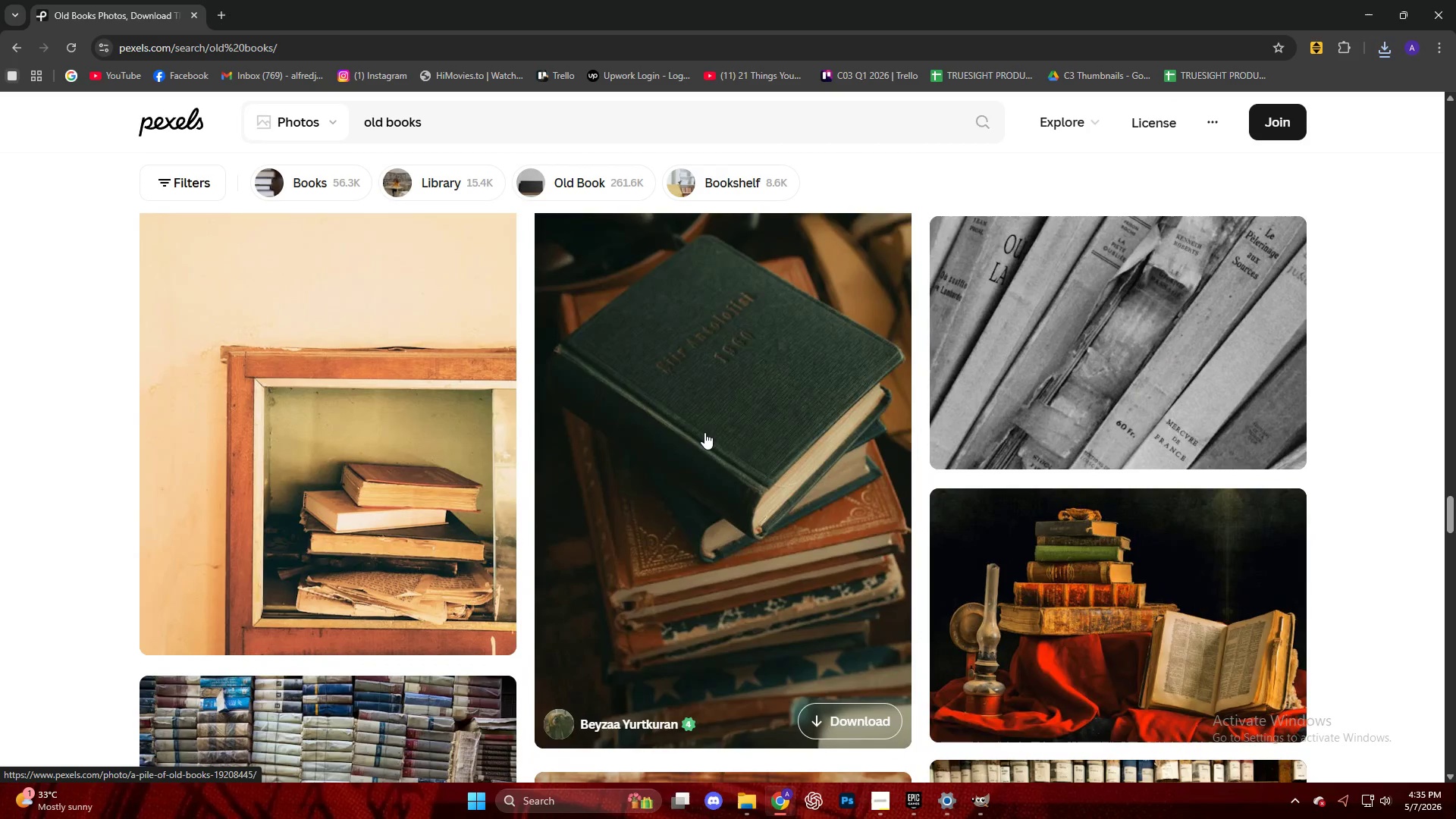 
scroll: coordinate [701, 431], scroll_direction: down, amount: 29.0
 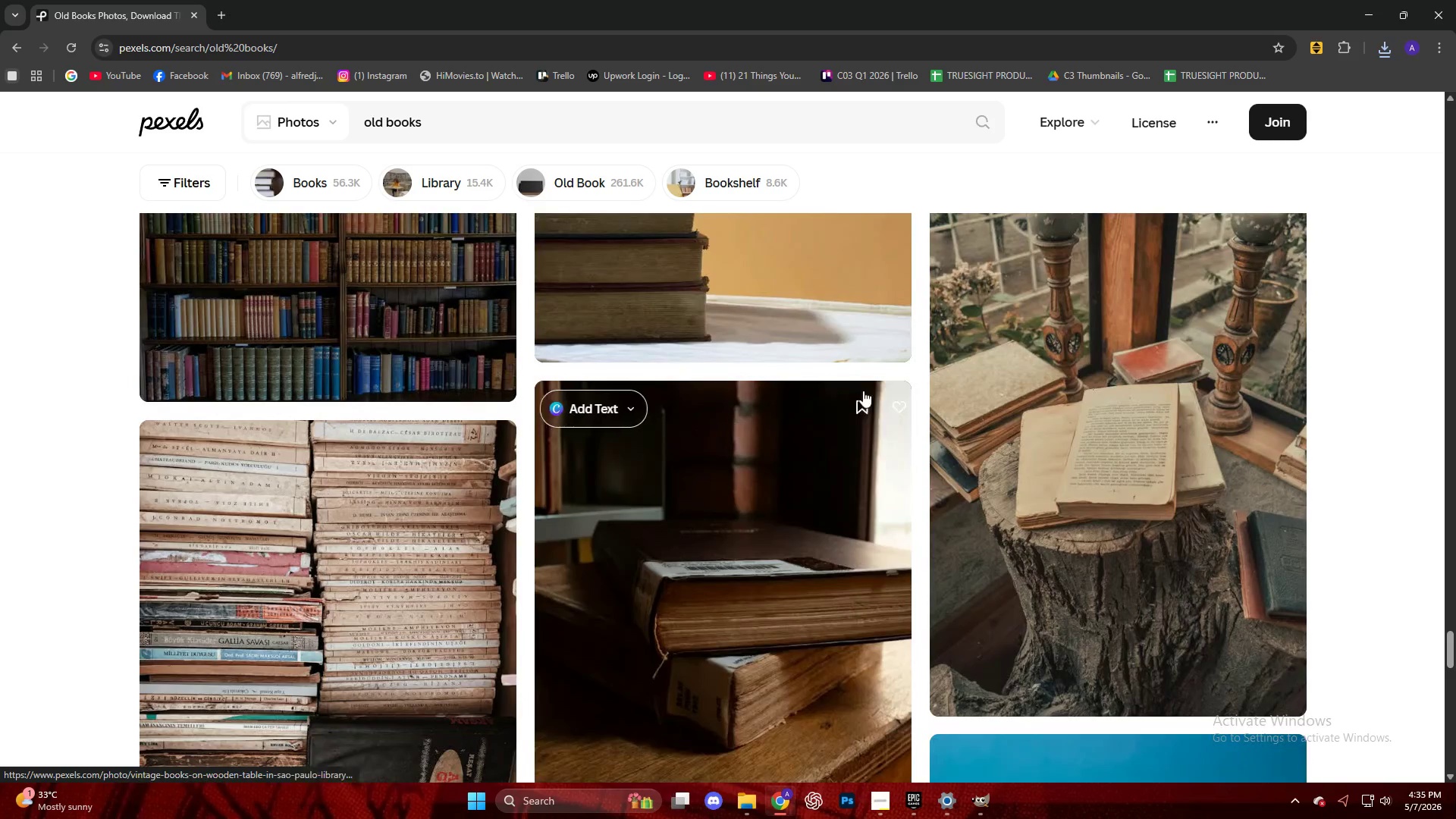 
left_click([1044, 352])
 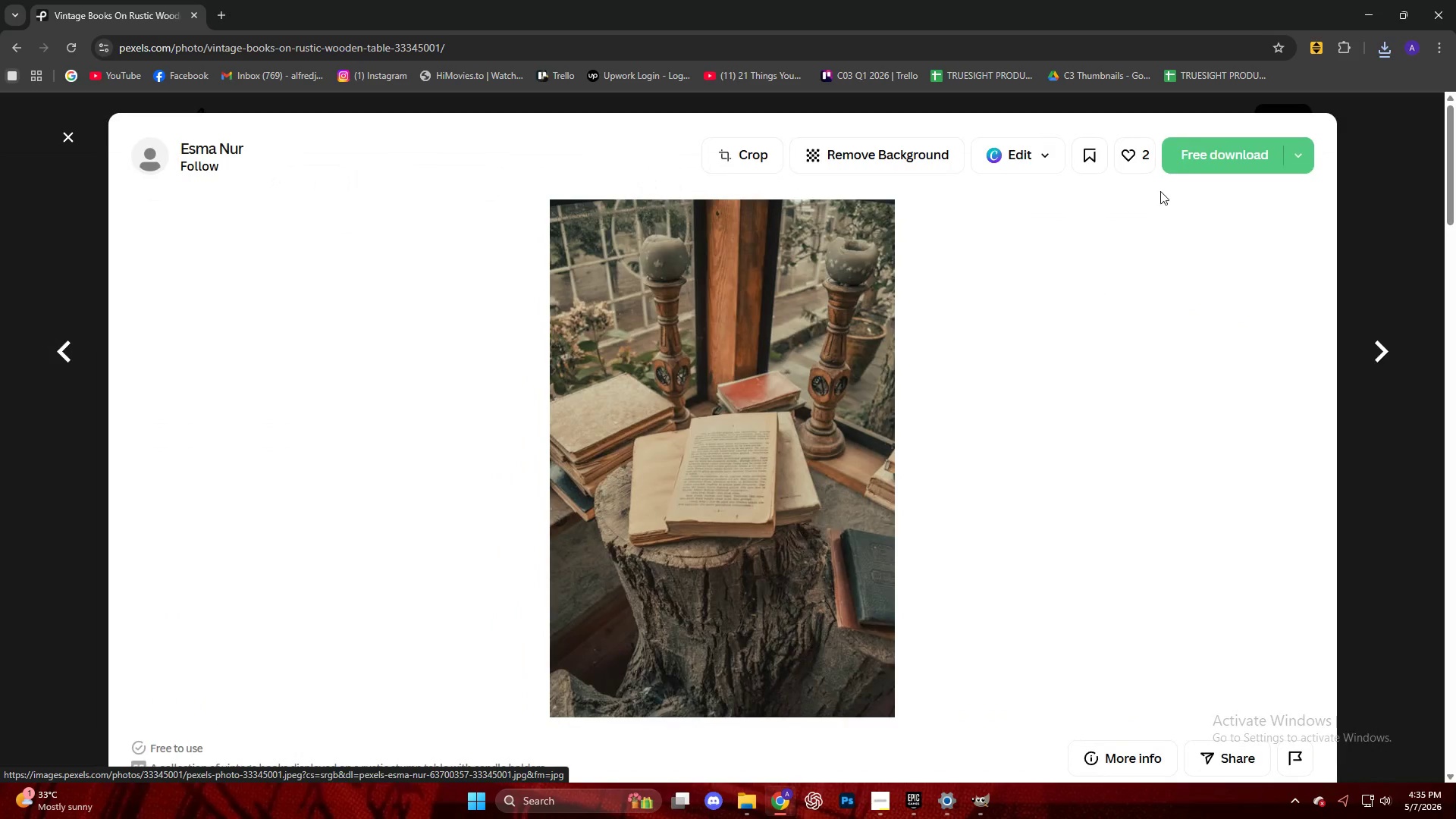 
left_click([1197, 154])
 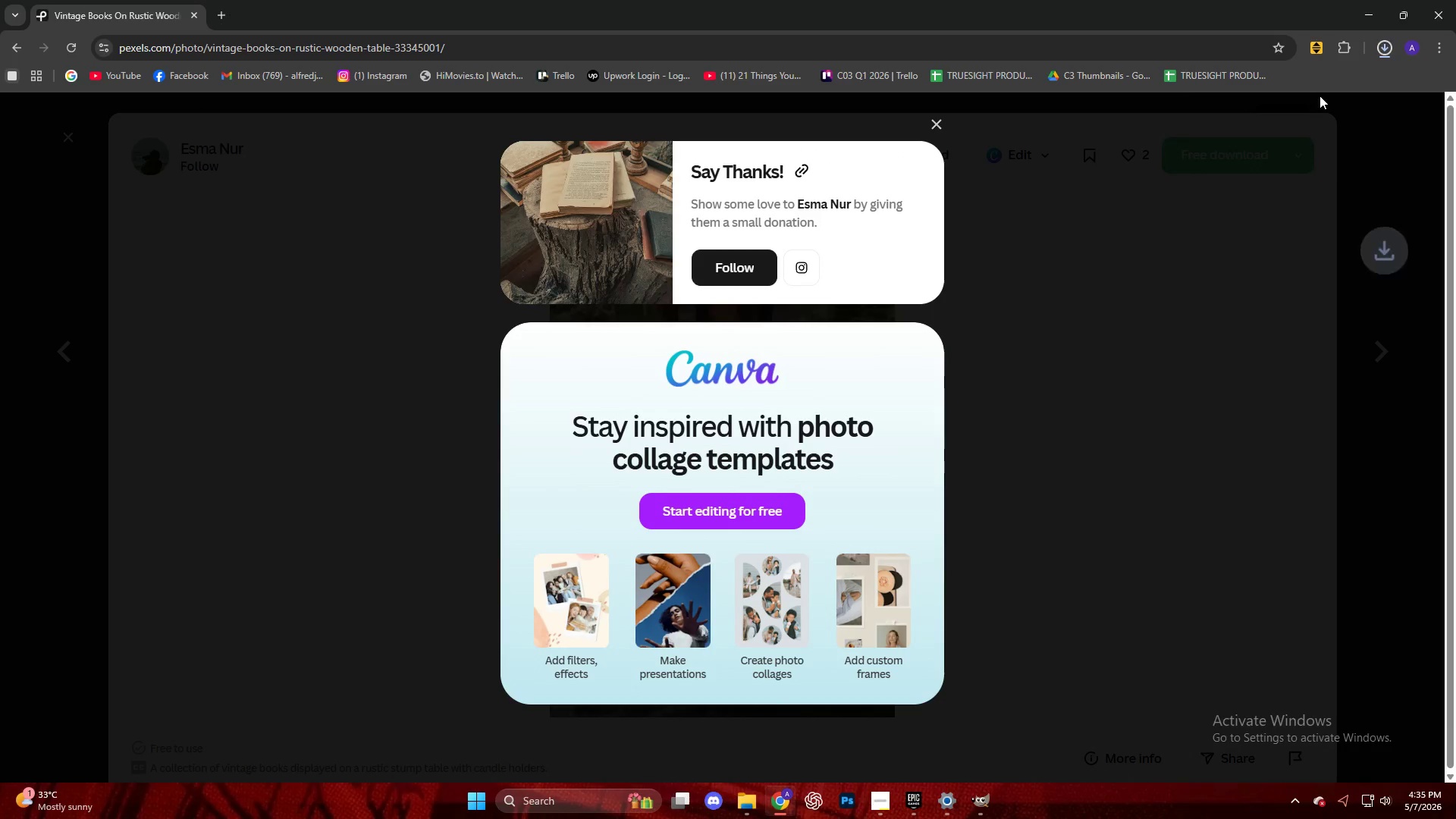 
left_click_drag(start_coordinate=[1269, 104], to_coordinate=[893, 453])
 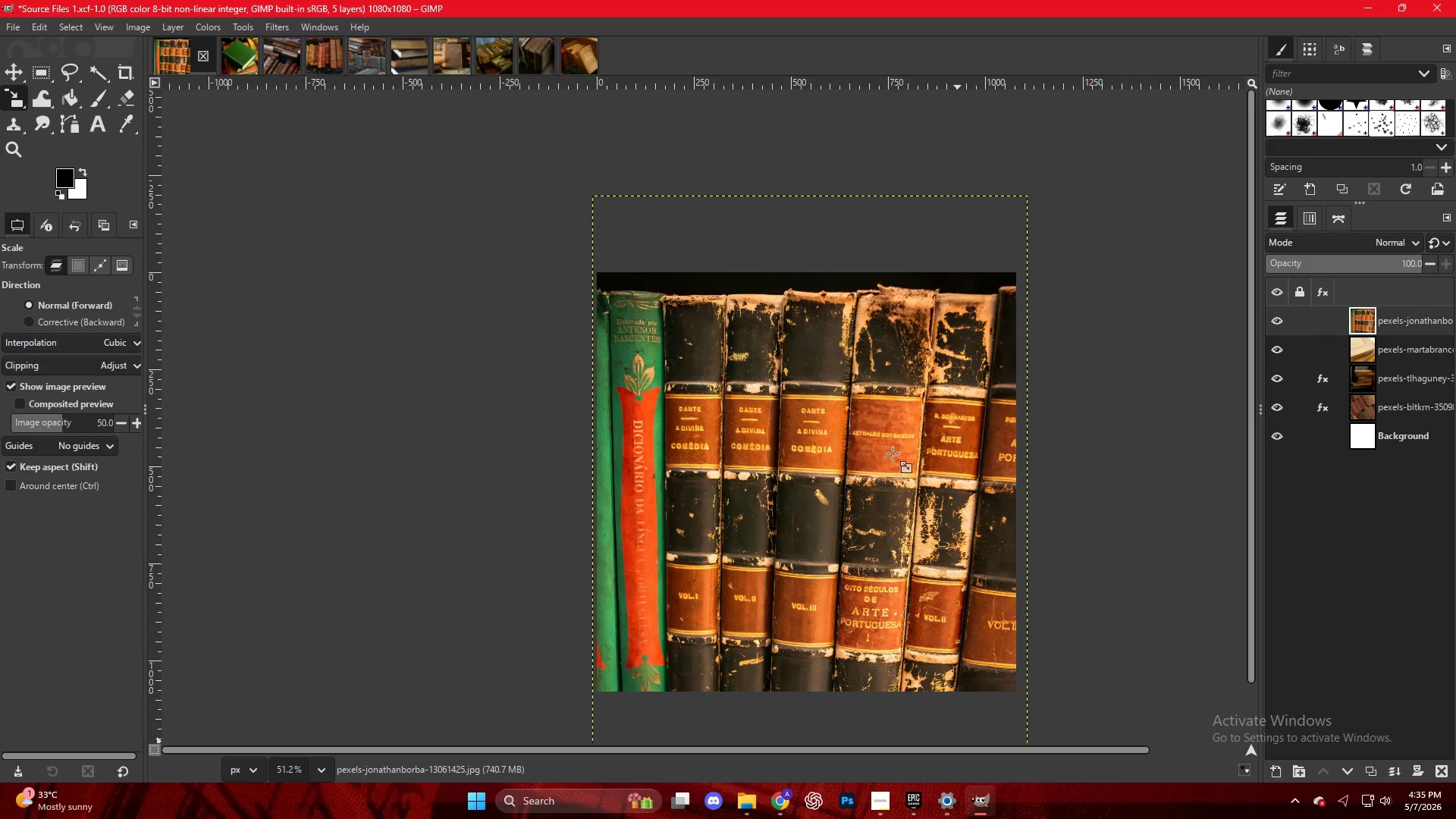 
mouse_move([895, 432])
 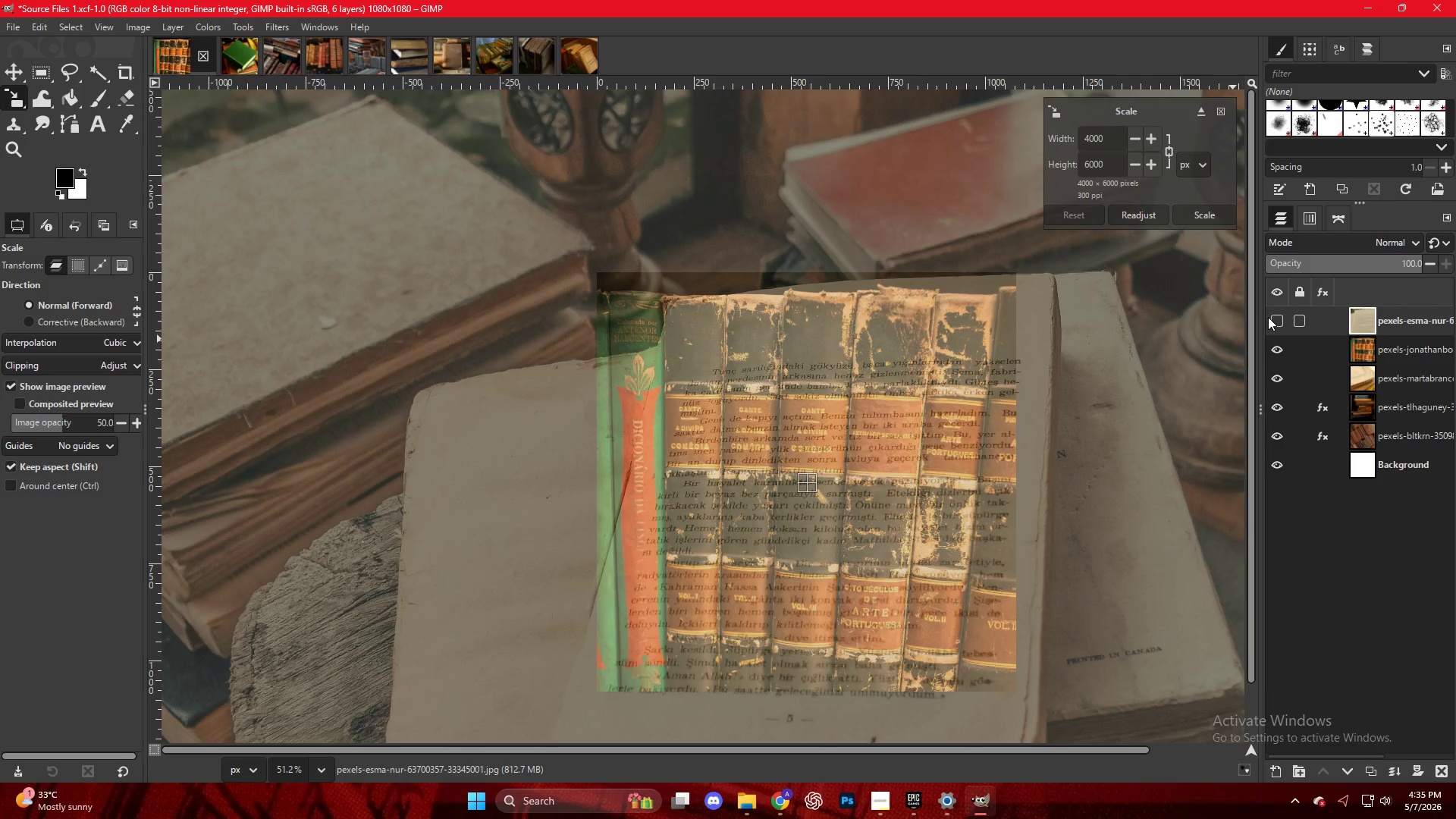 
left_click([1269, 342])
 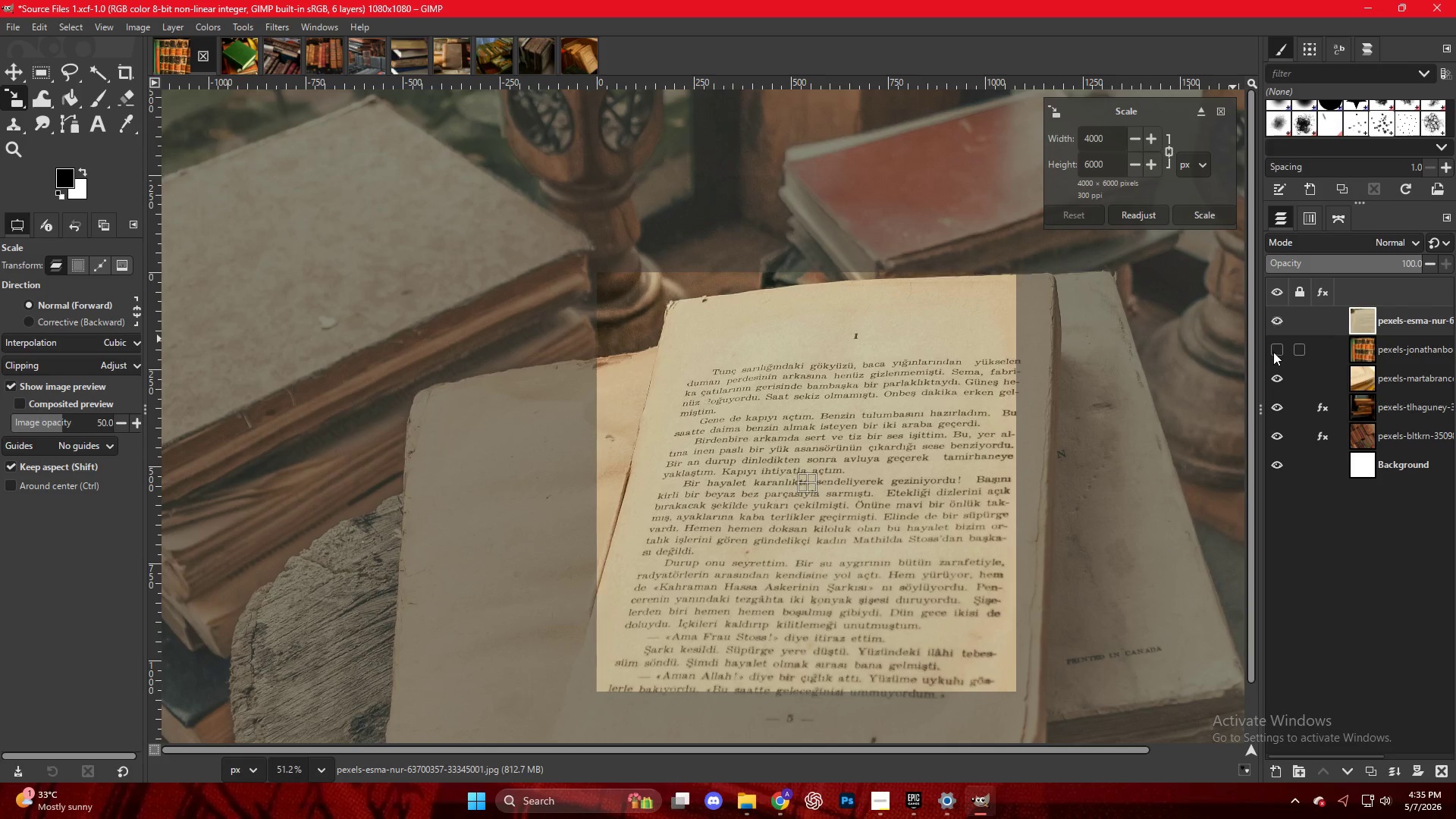 
left_click([1279, 317])
 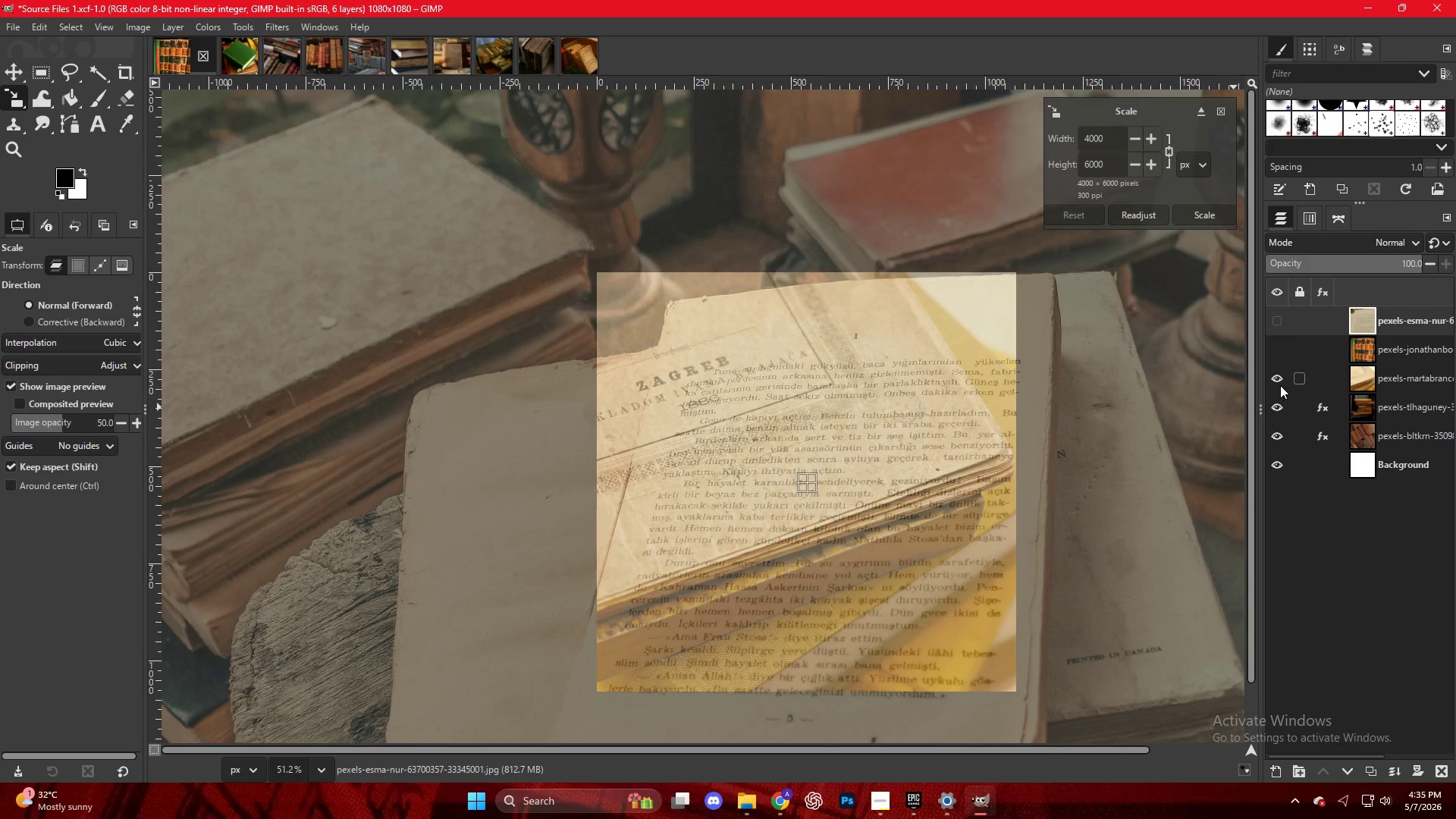 
key(M)
 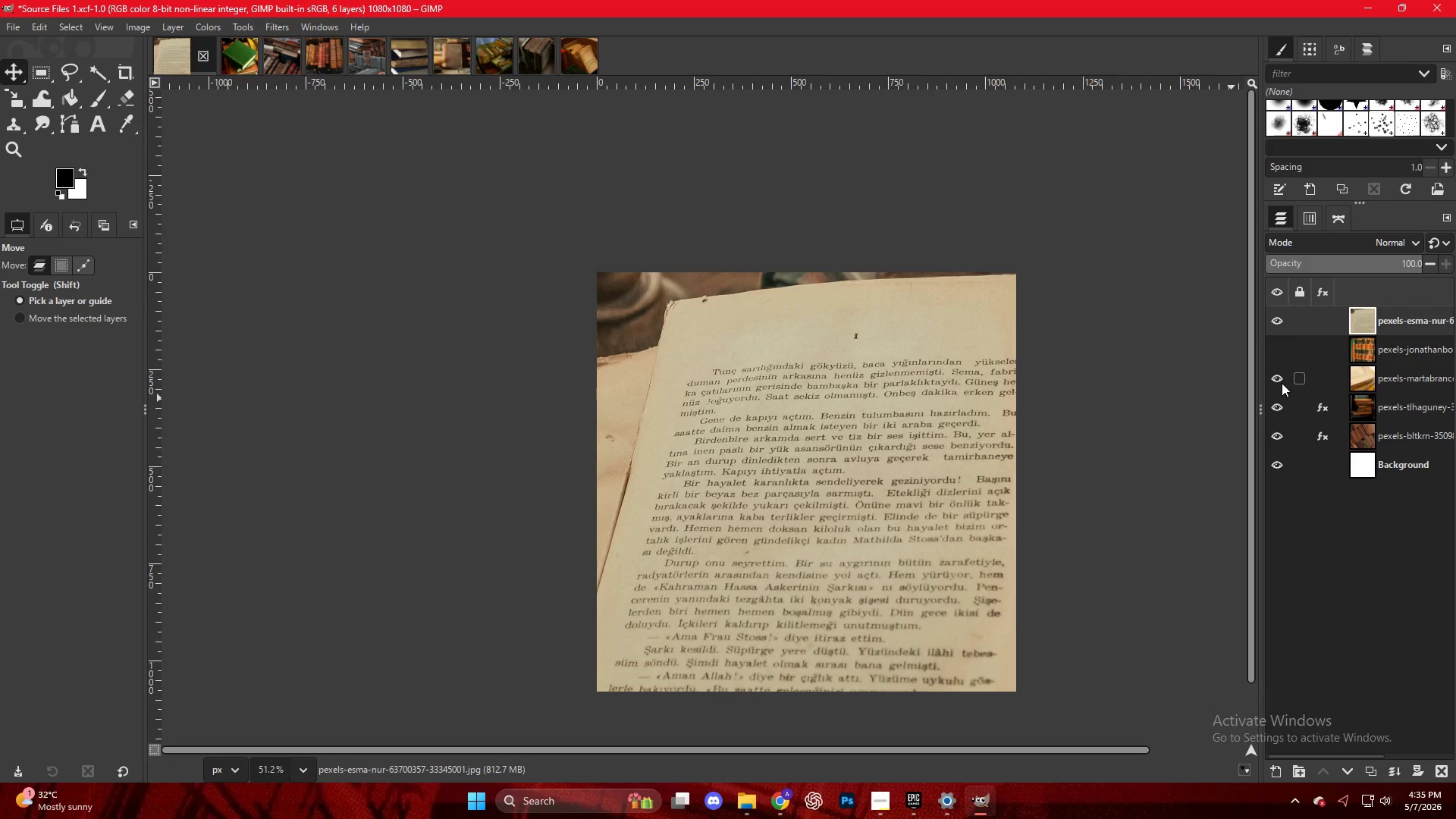 
left_click([1275, 377])
 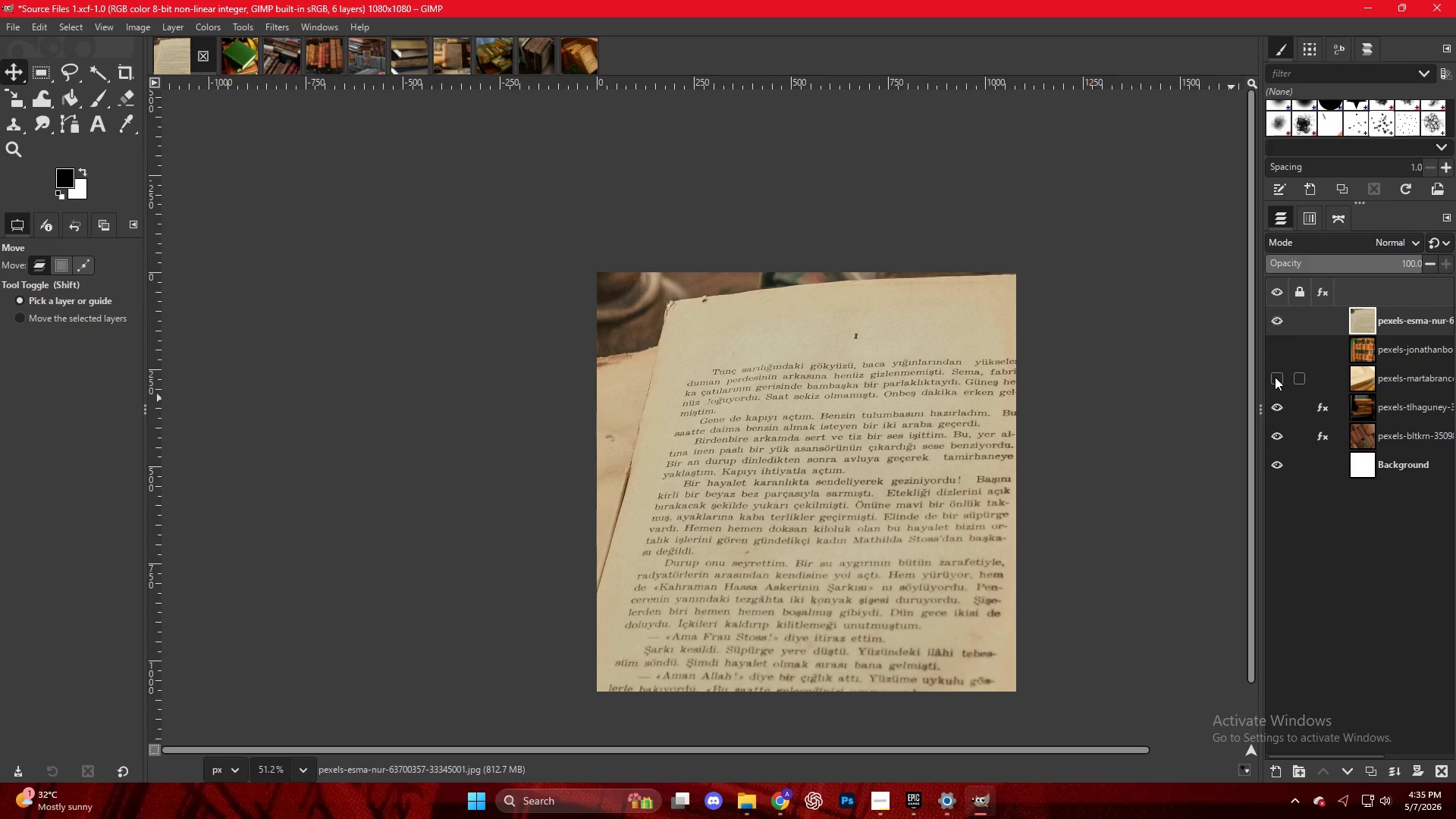 
left_click([1275, 377])
 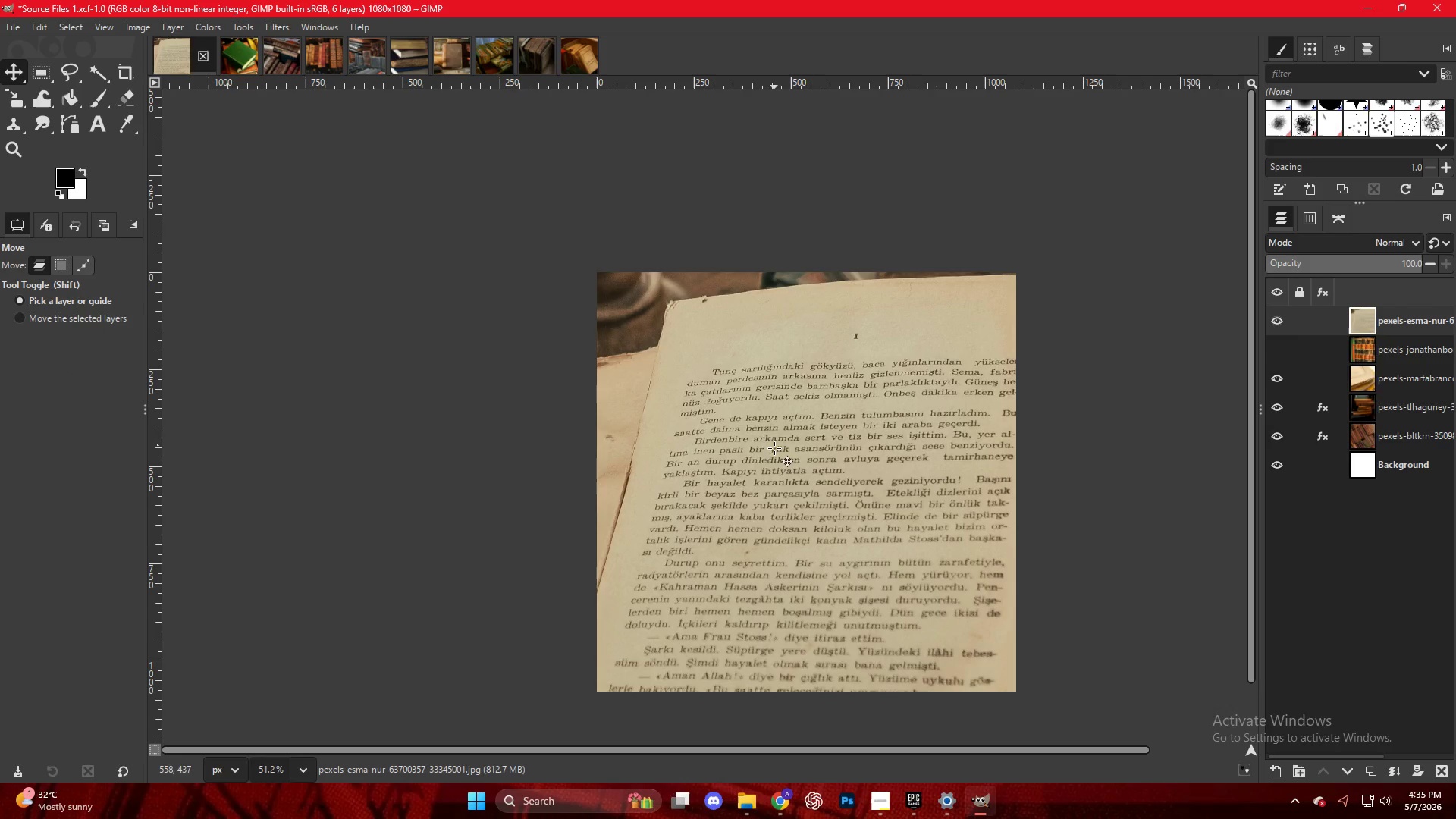 
key(V)
 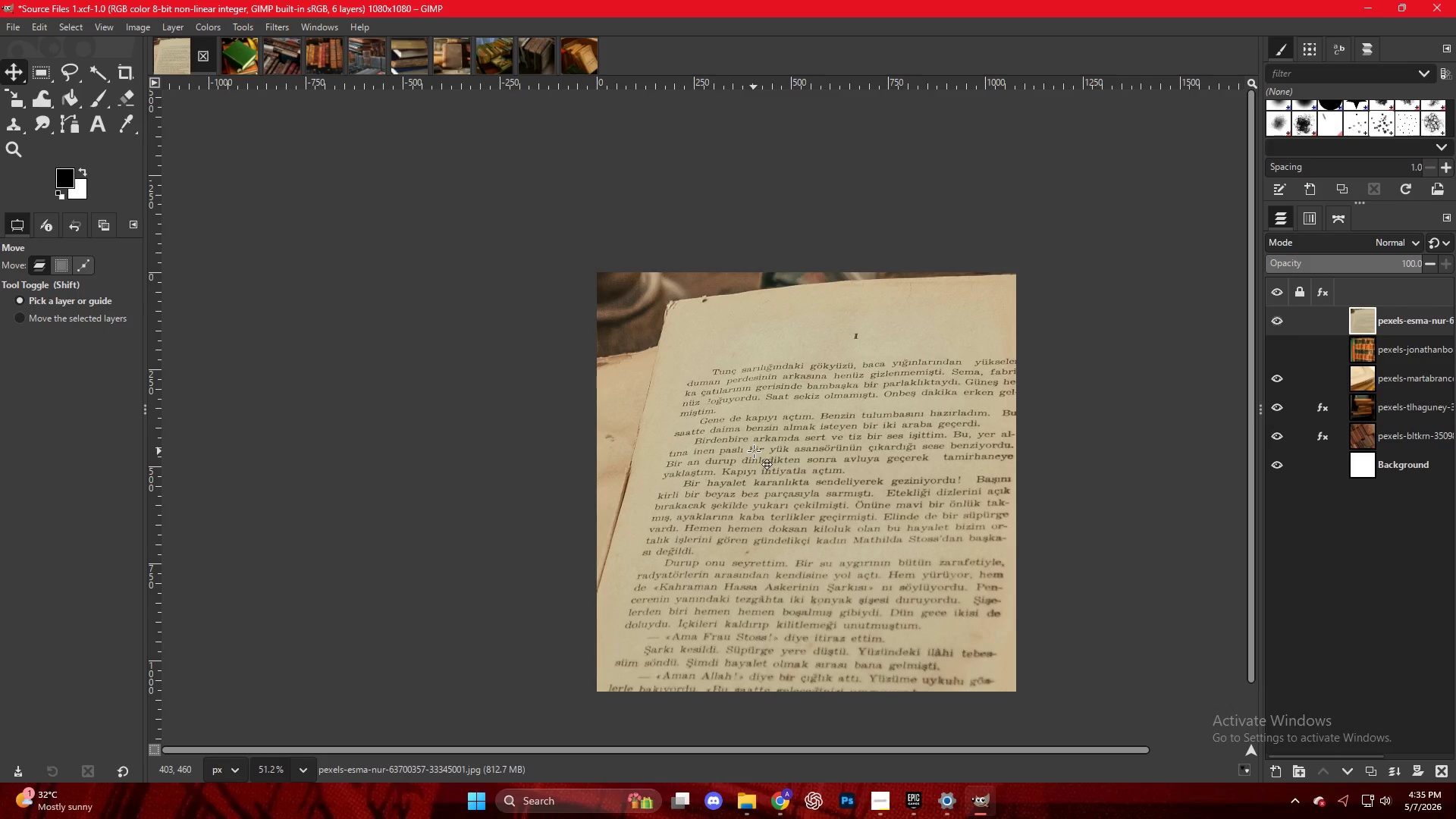 
left_click([754, 451])
 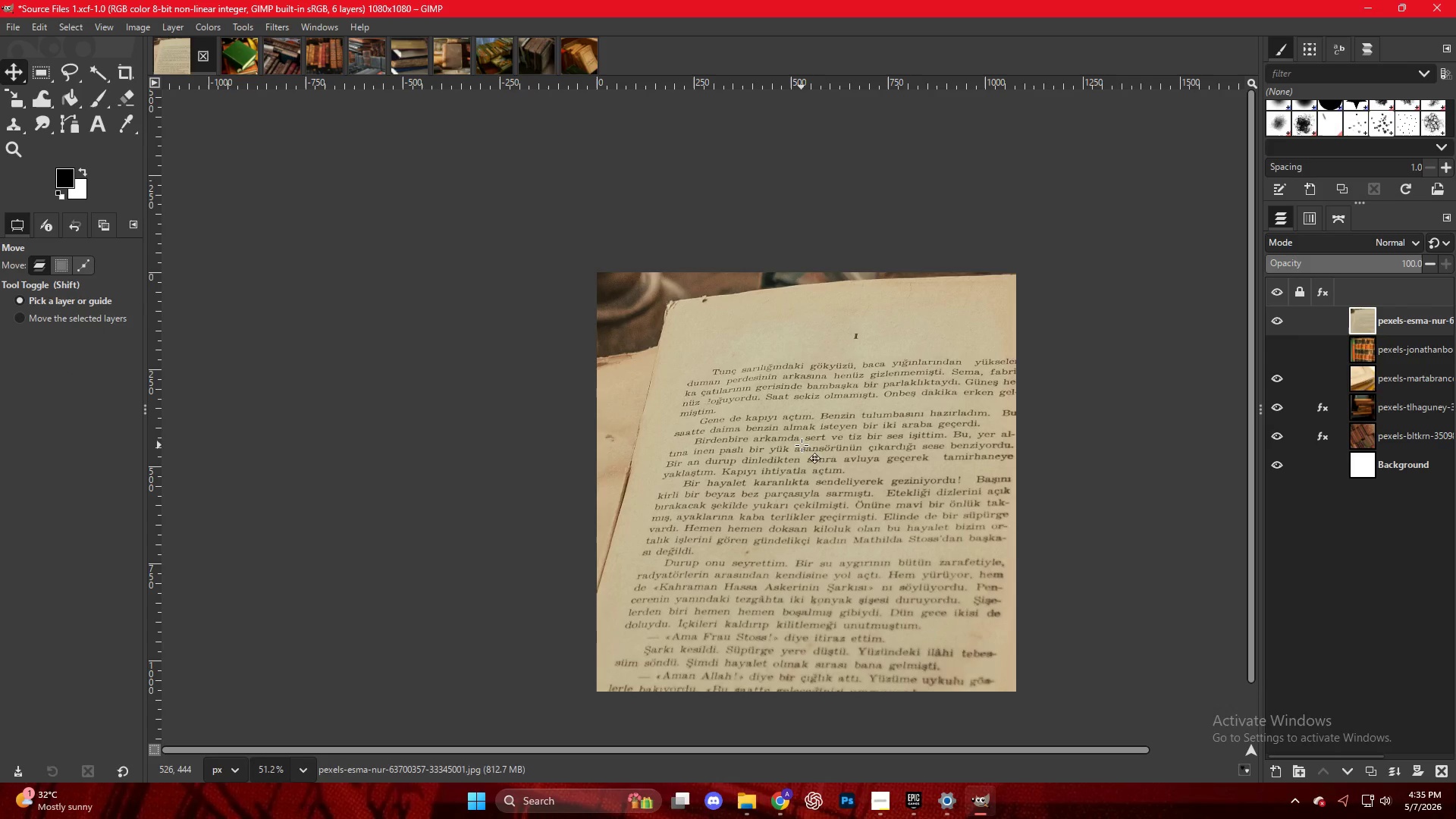 
left_click_drag(start_coordinate=[802, 440], to_coordinate=[944, 682])
 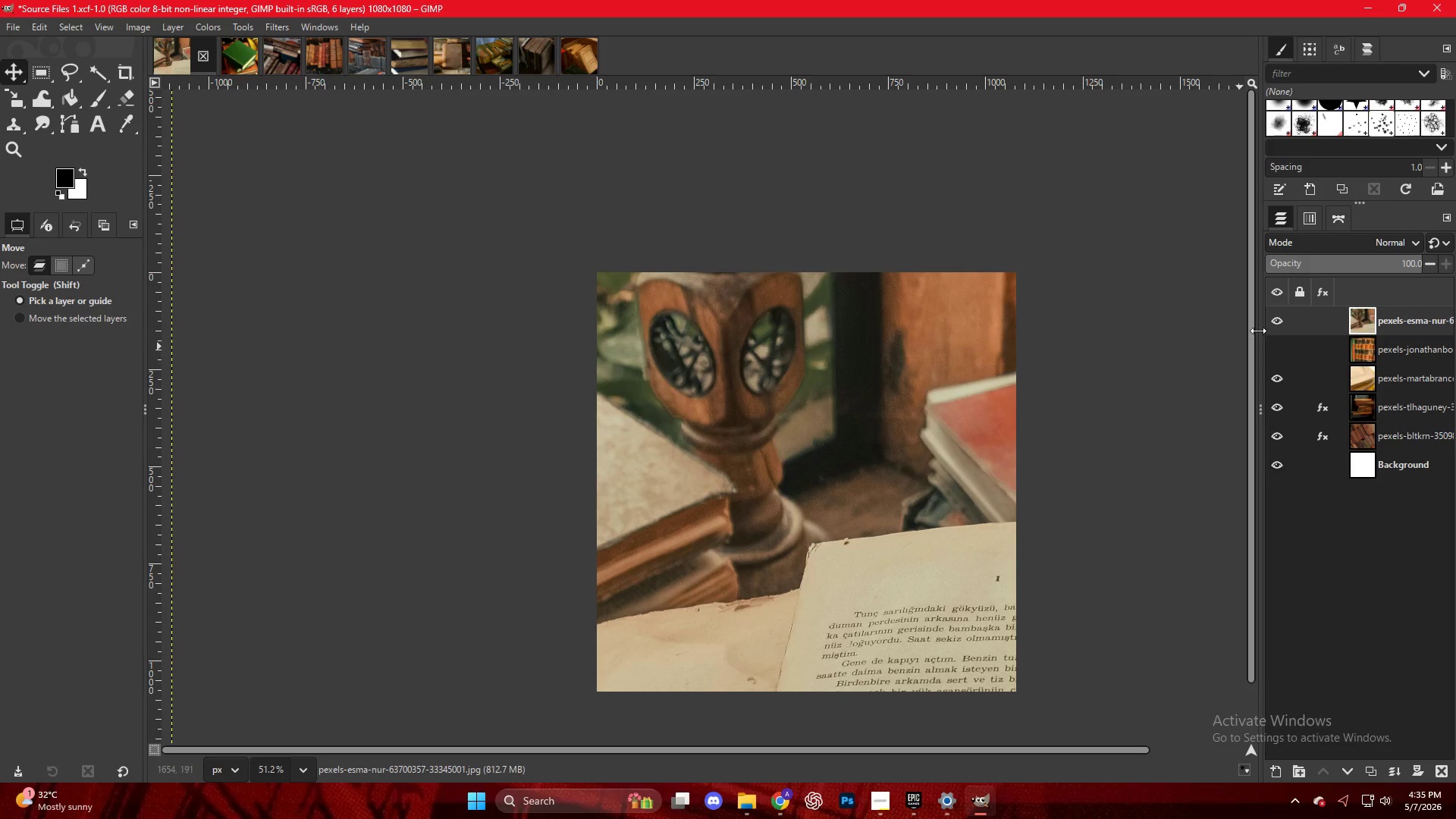 
left_click([1269, 322])
 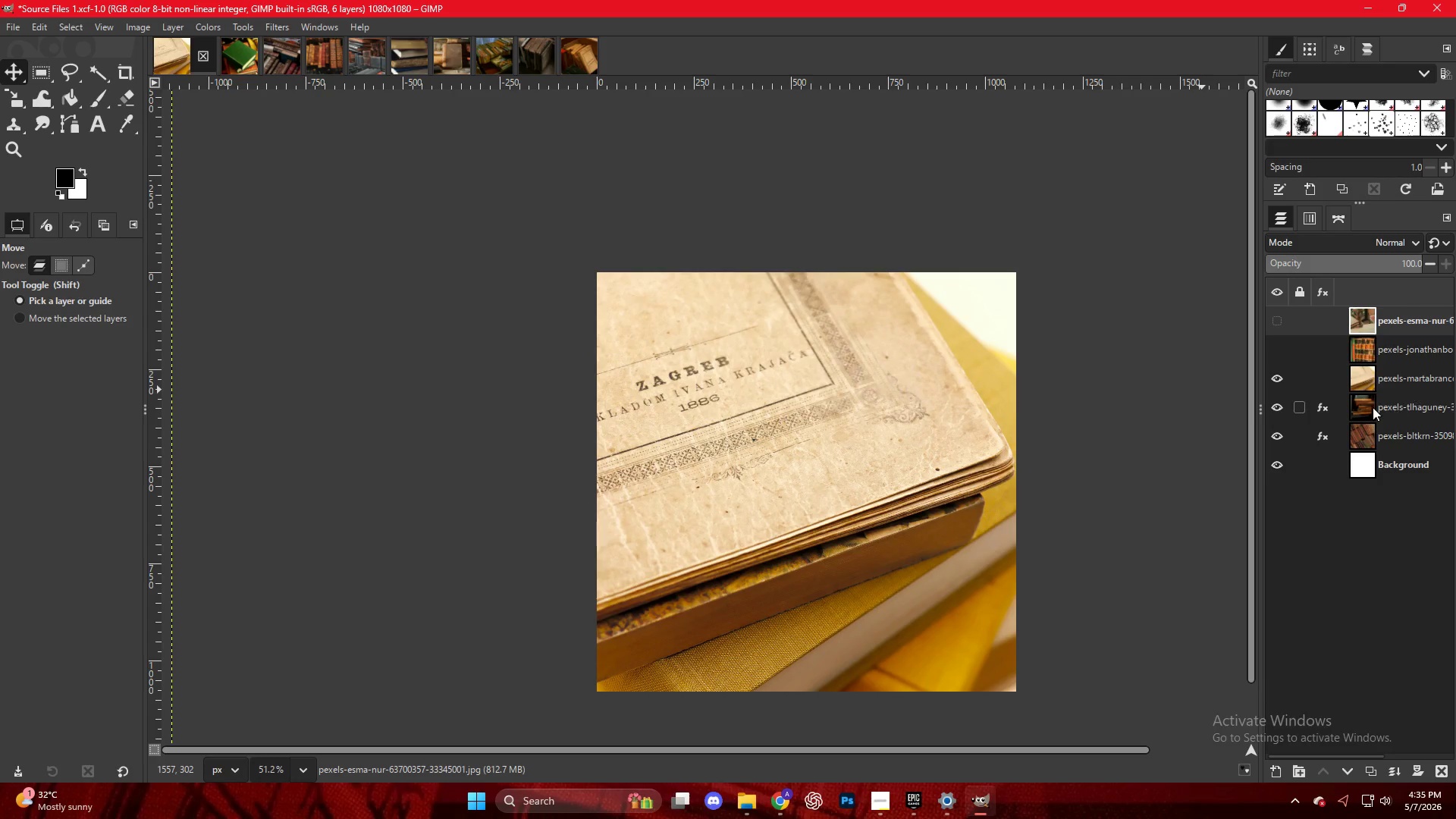 
right_click([792, 434])
 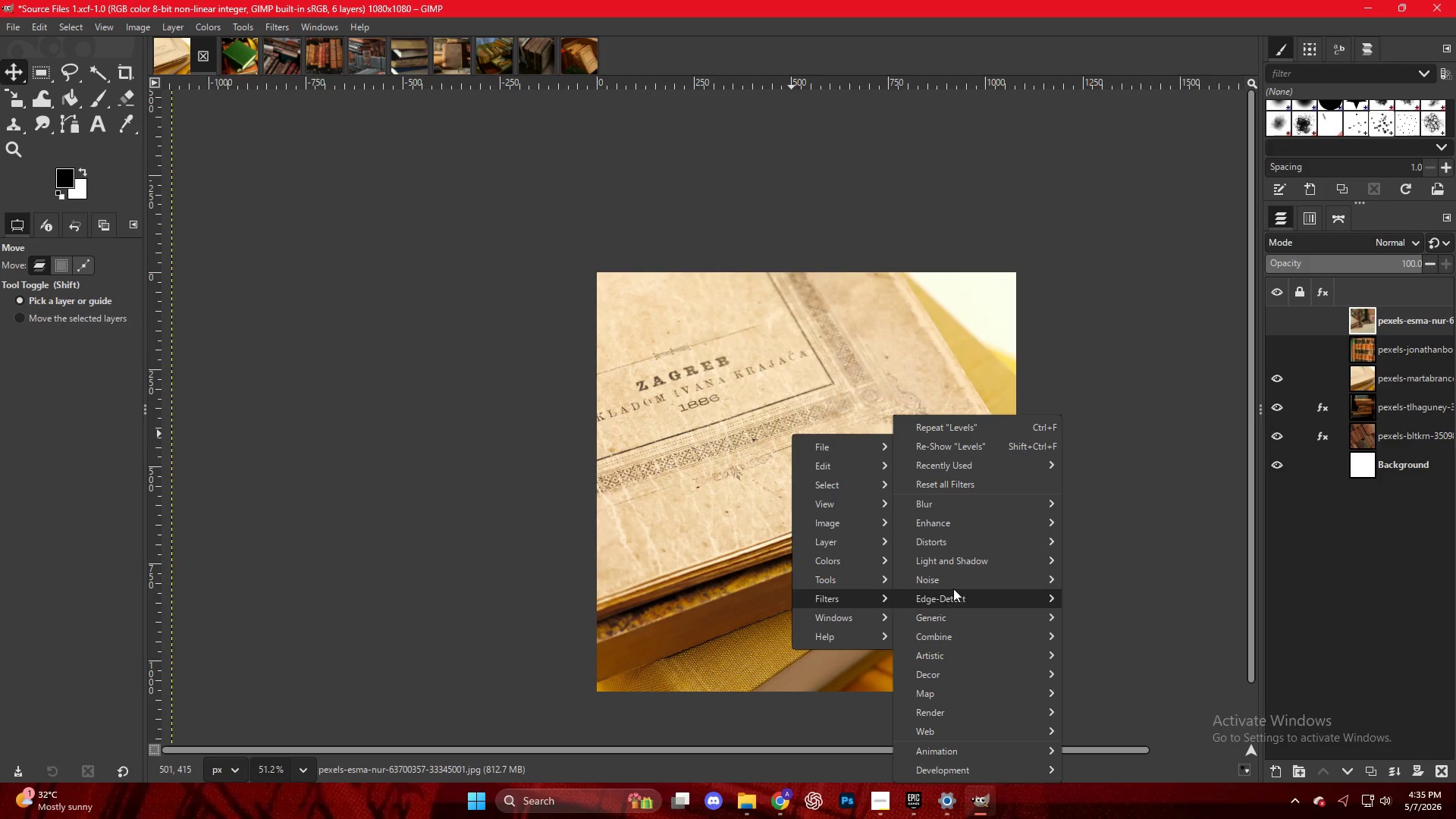 
left_click([955, 501])
 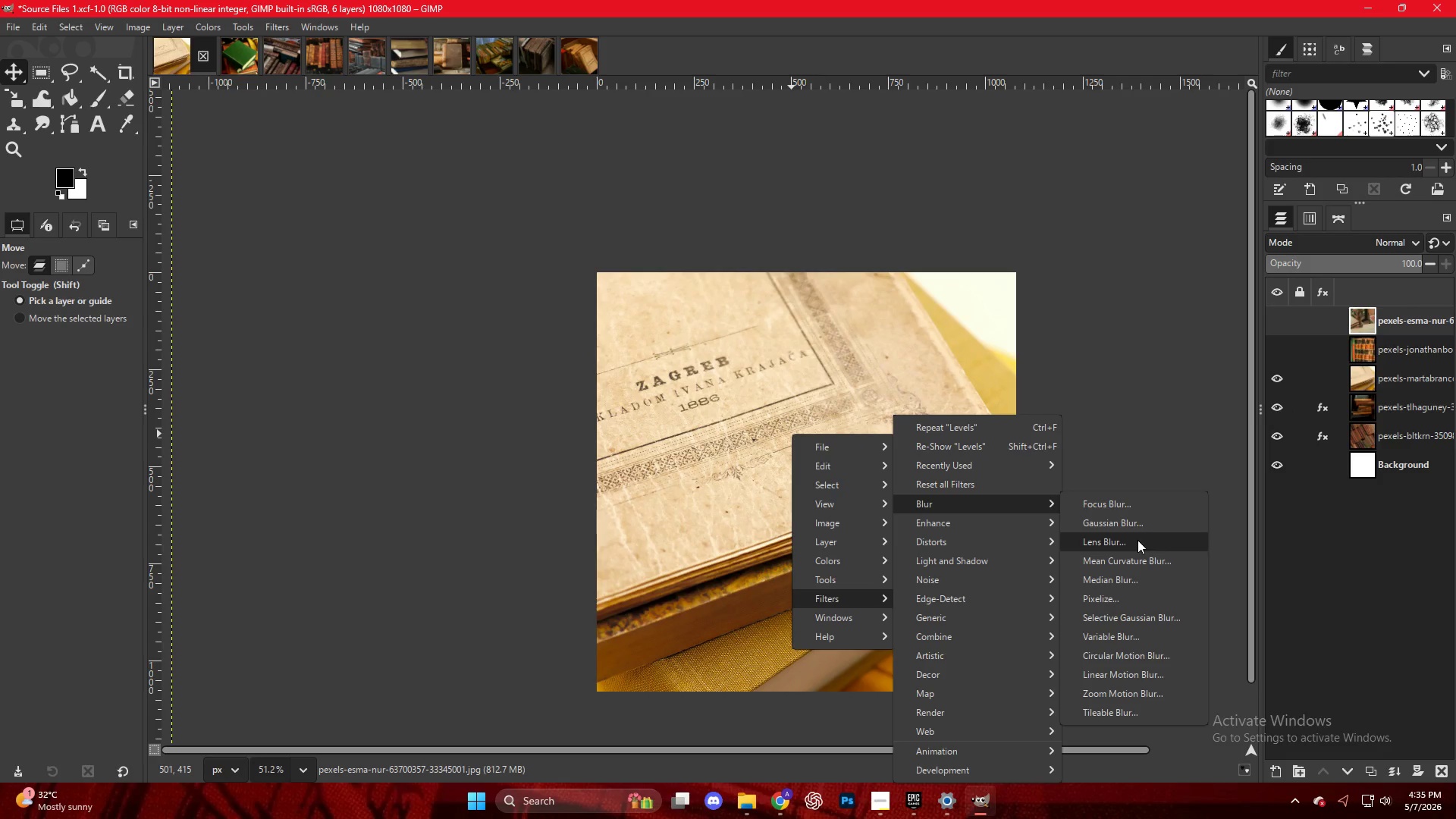 
left_click([1131, 519])
 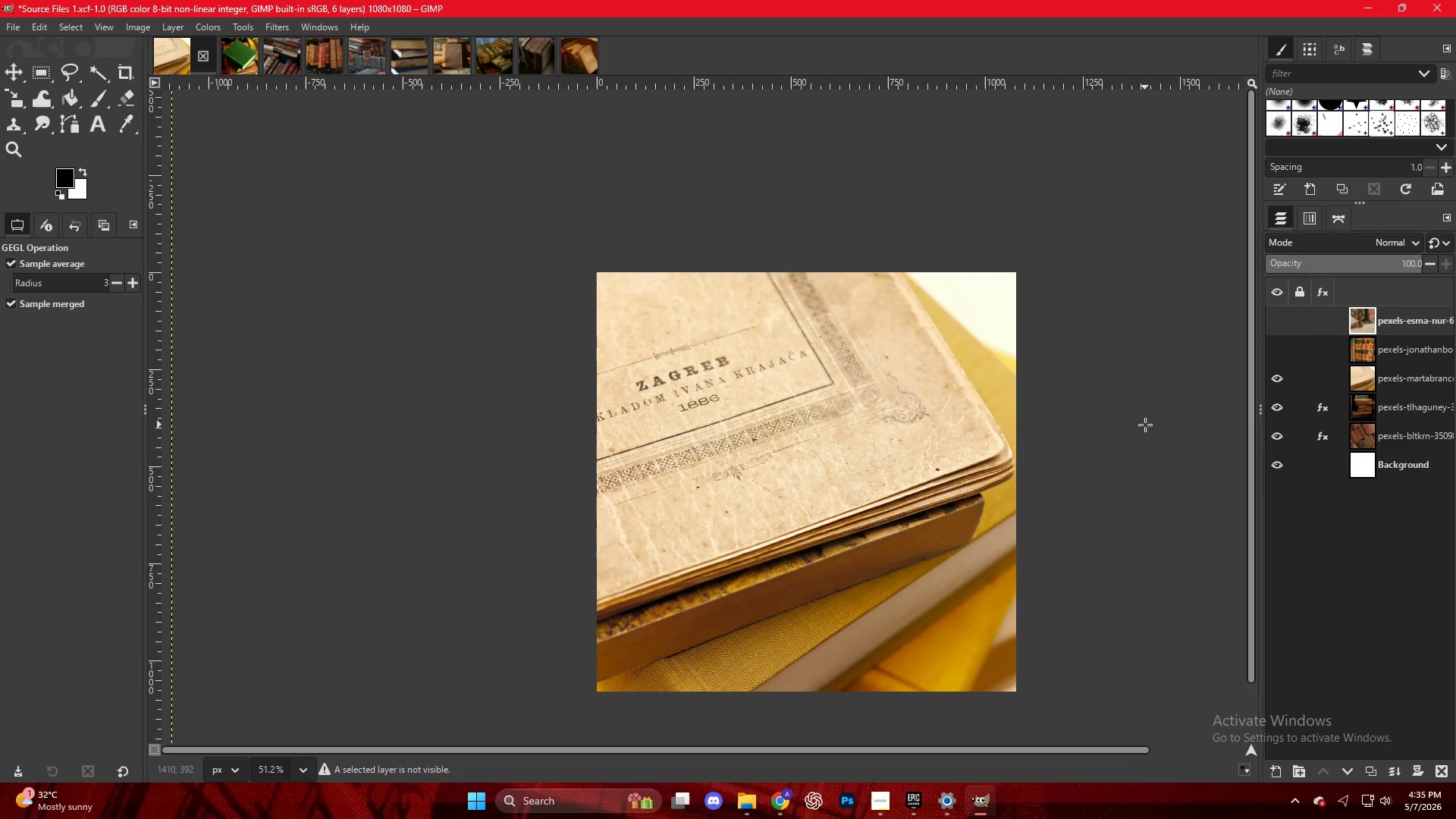 
left_click([1392, 378])
 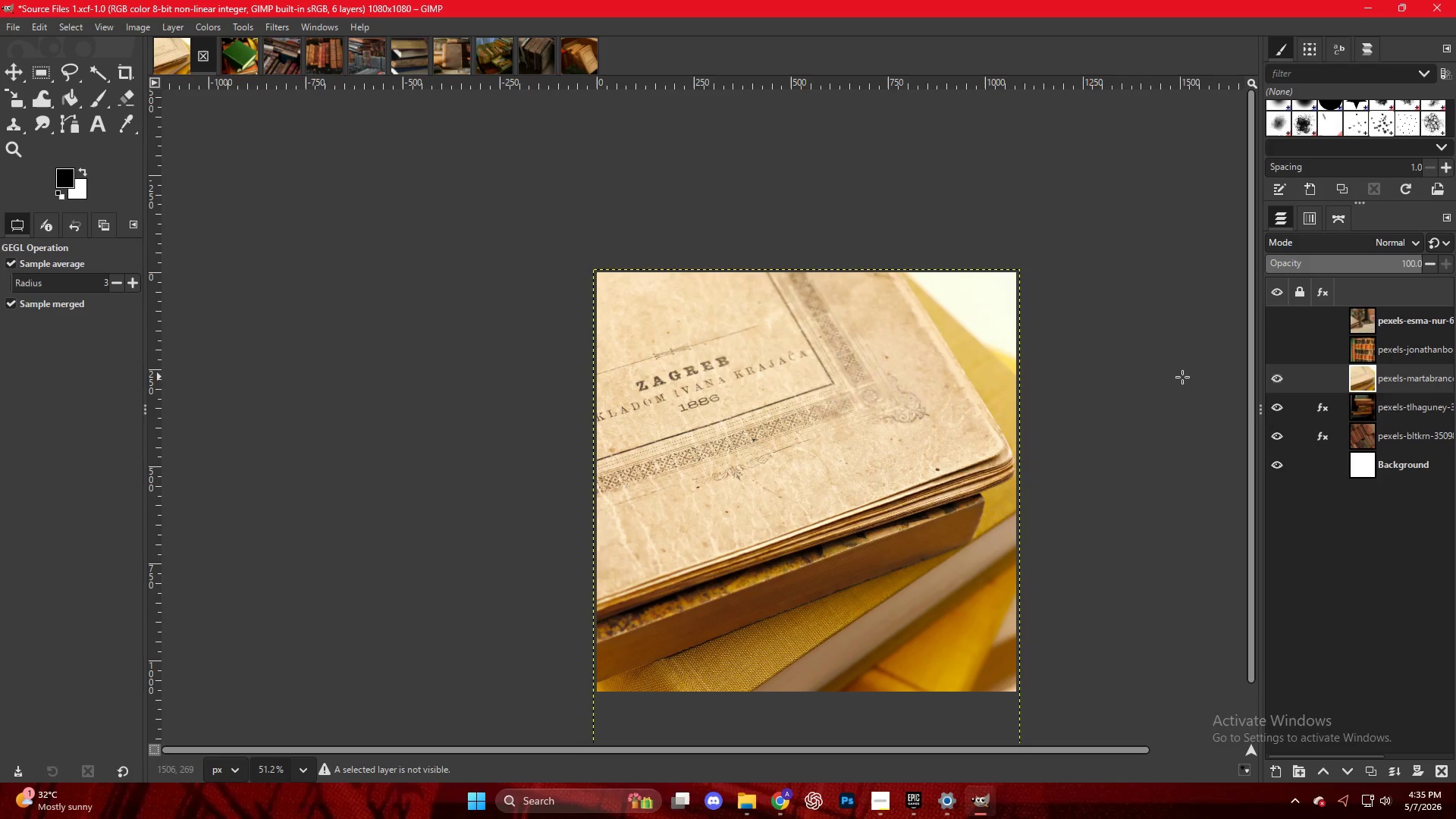 
right_click([807, 375])
 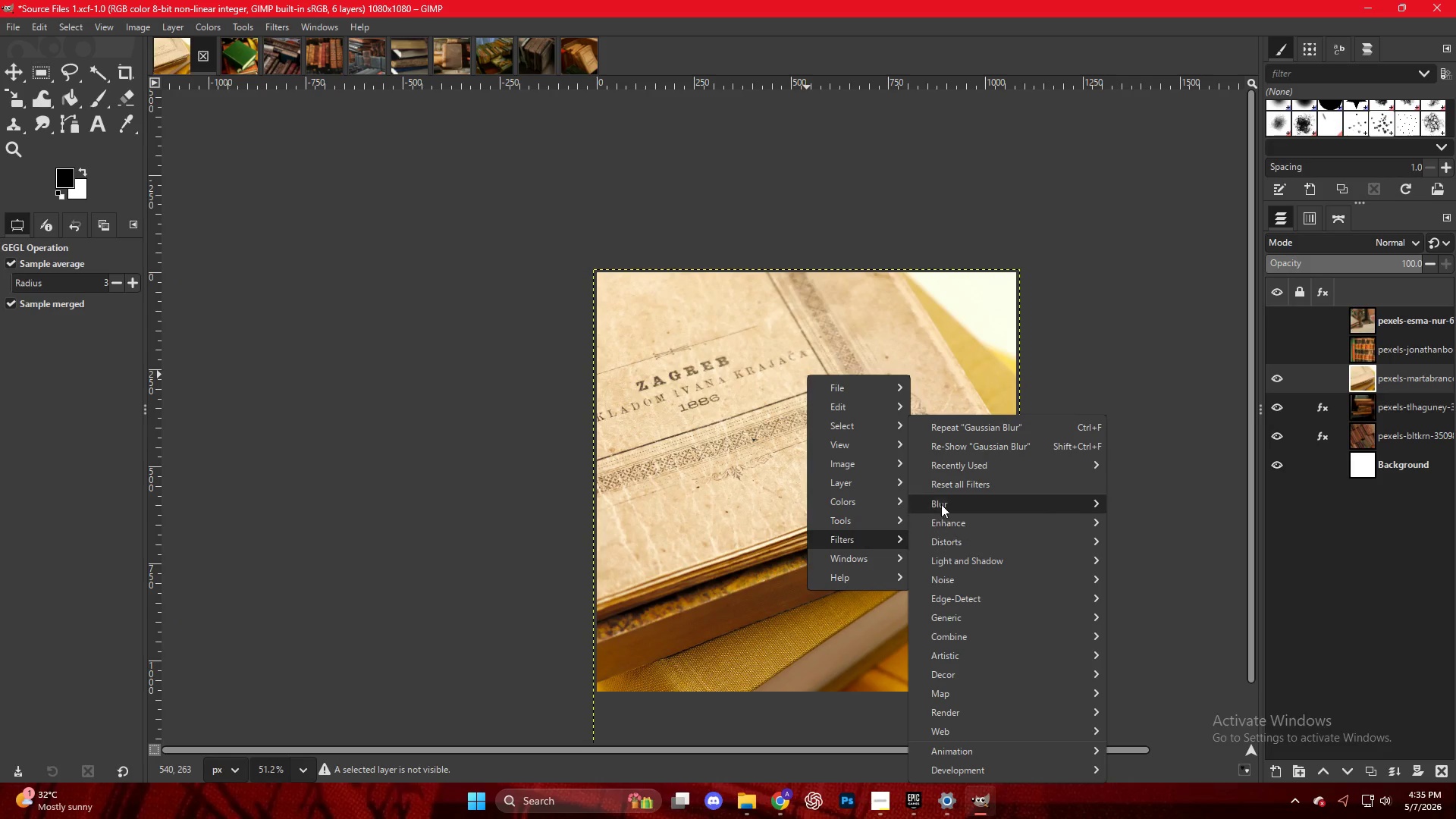 
left_click([1141, 529])
 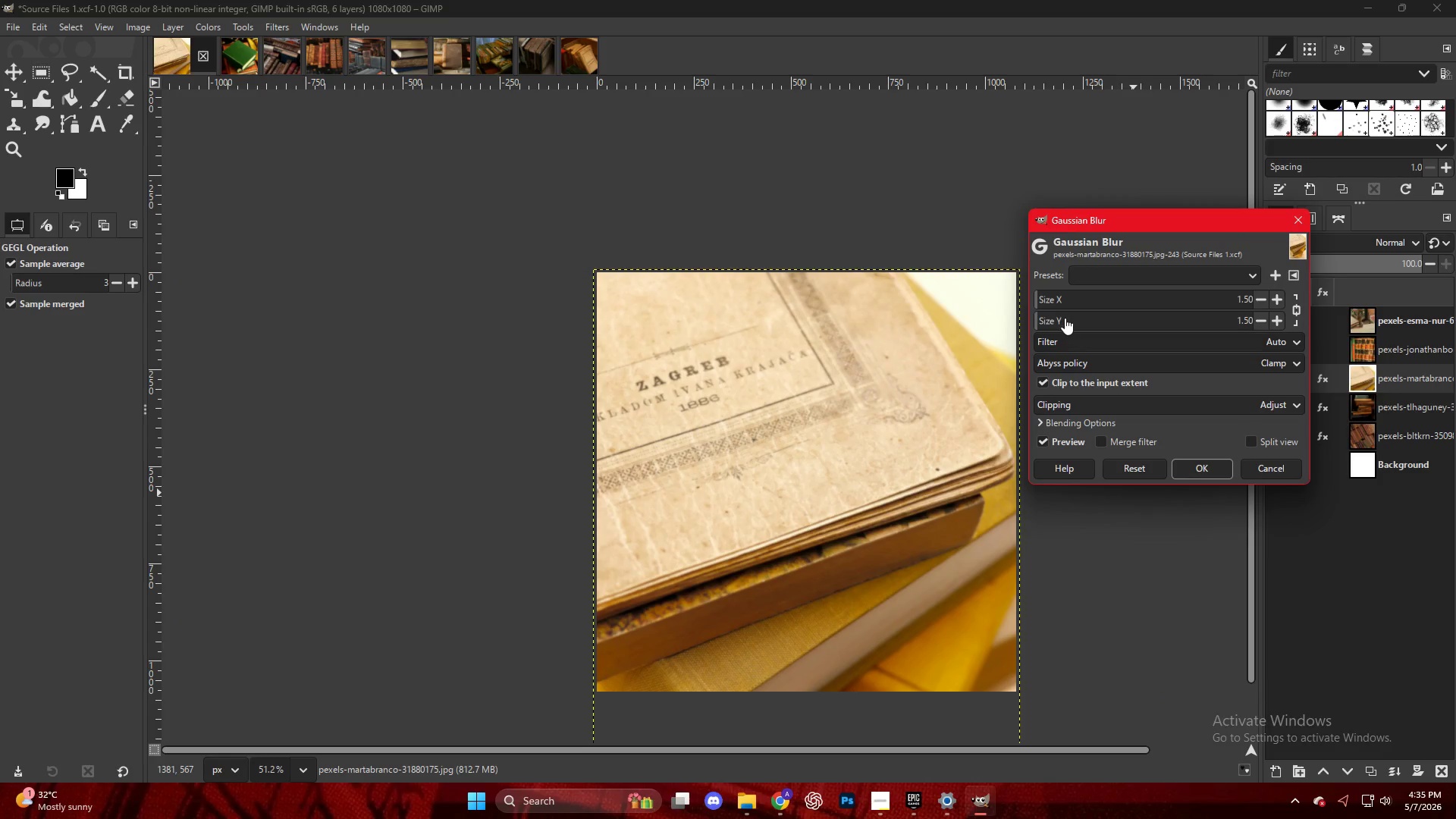 
left_click_drag(start_coordinate=[1044, 303], to_coordinate=[1050, 305])
 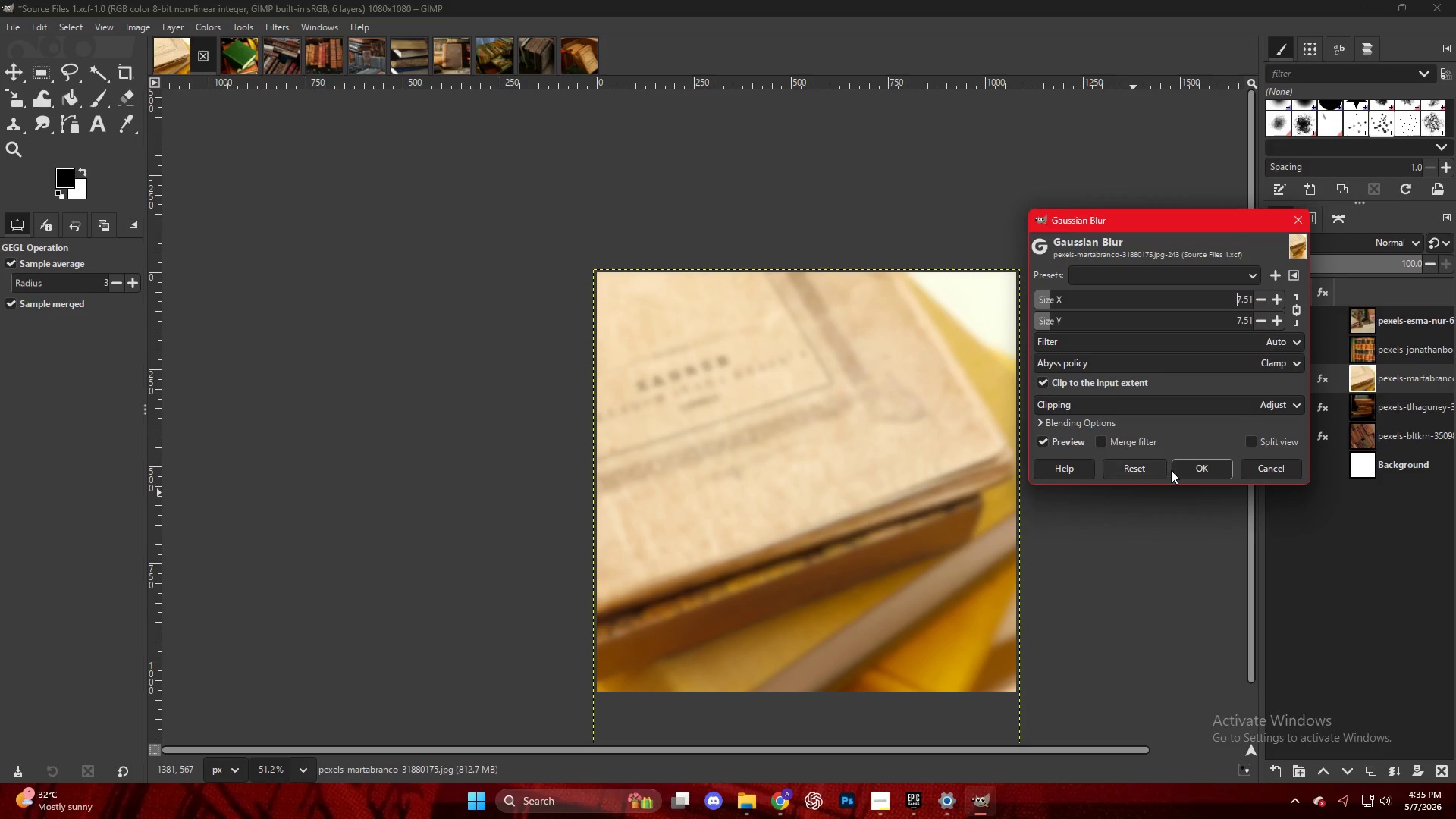 
left_click([1198, 475])
 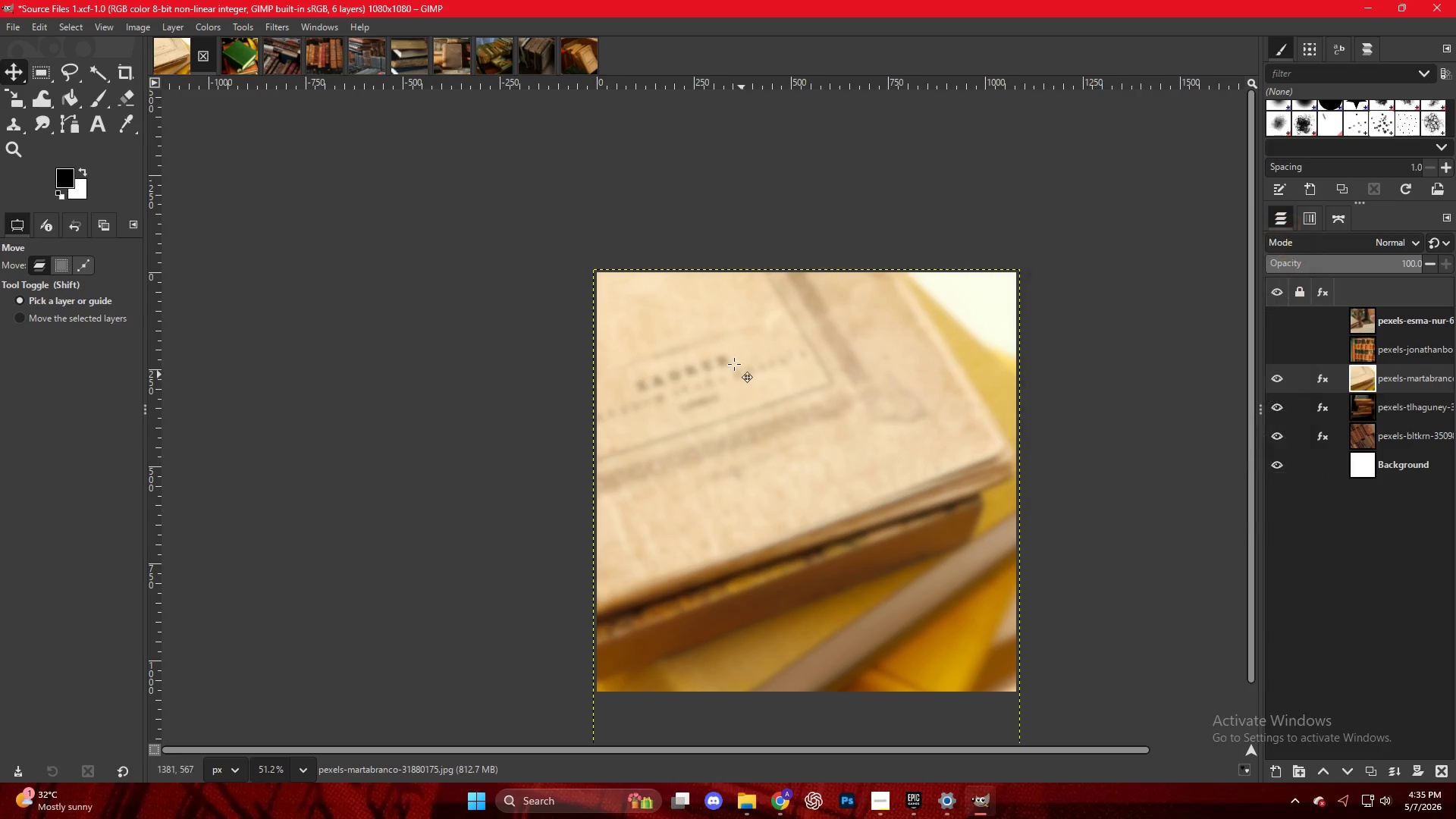 
right_click([734, 363])
 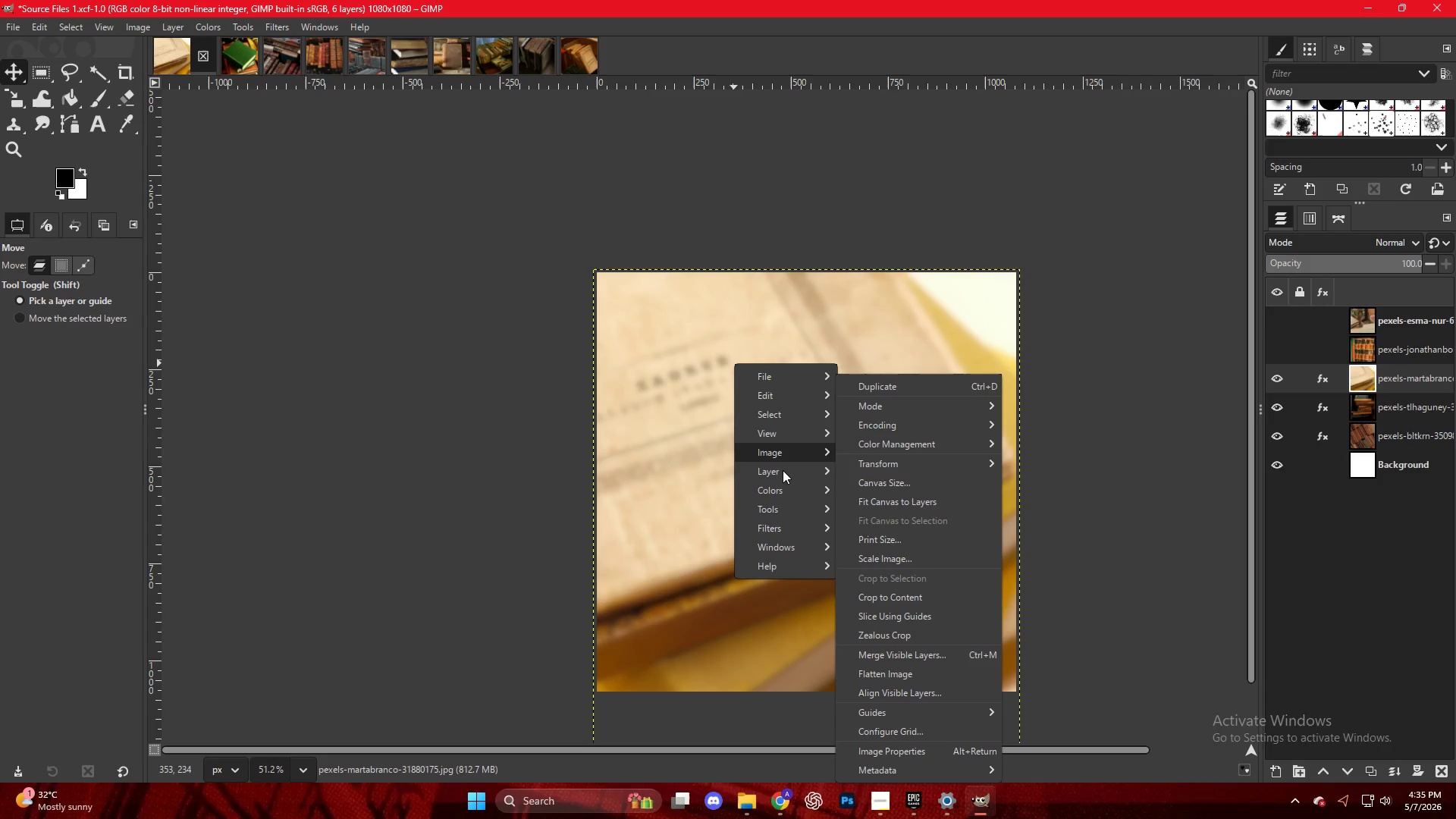 
mouse_move([801, 488])
 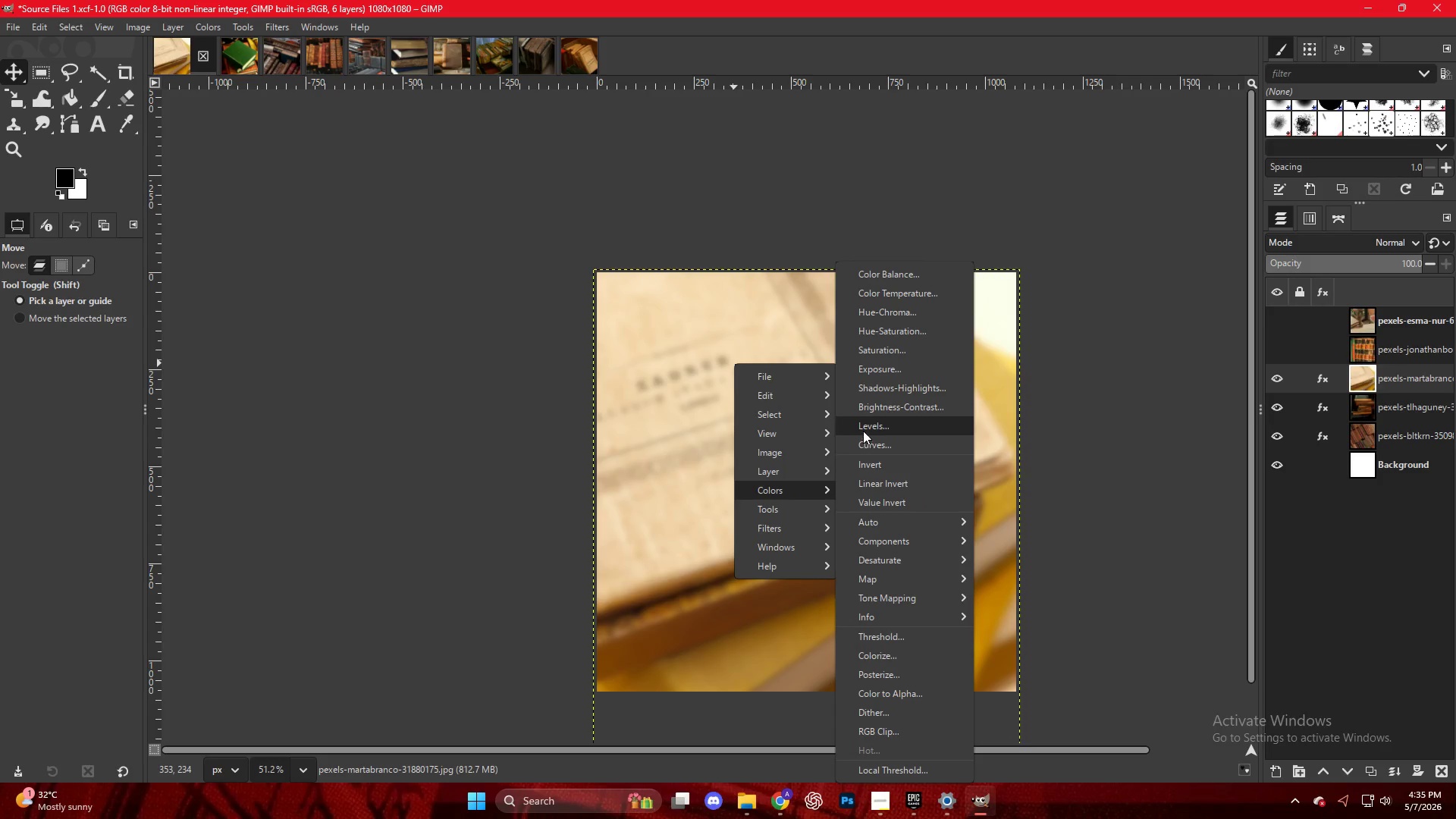 
left_click([863, 430])
 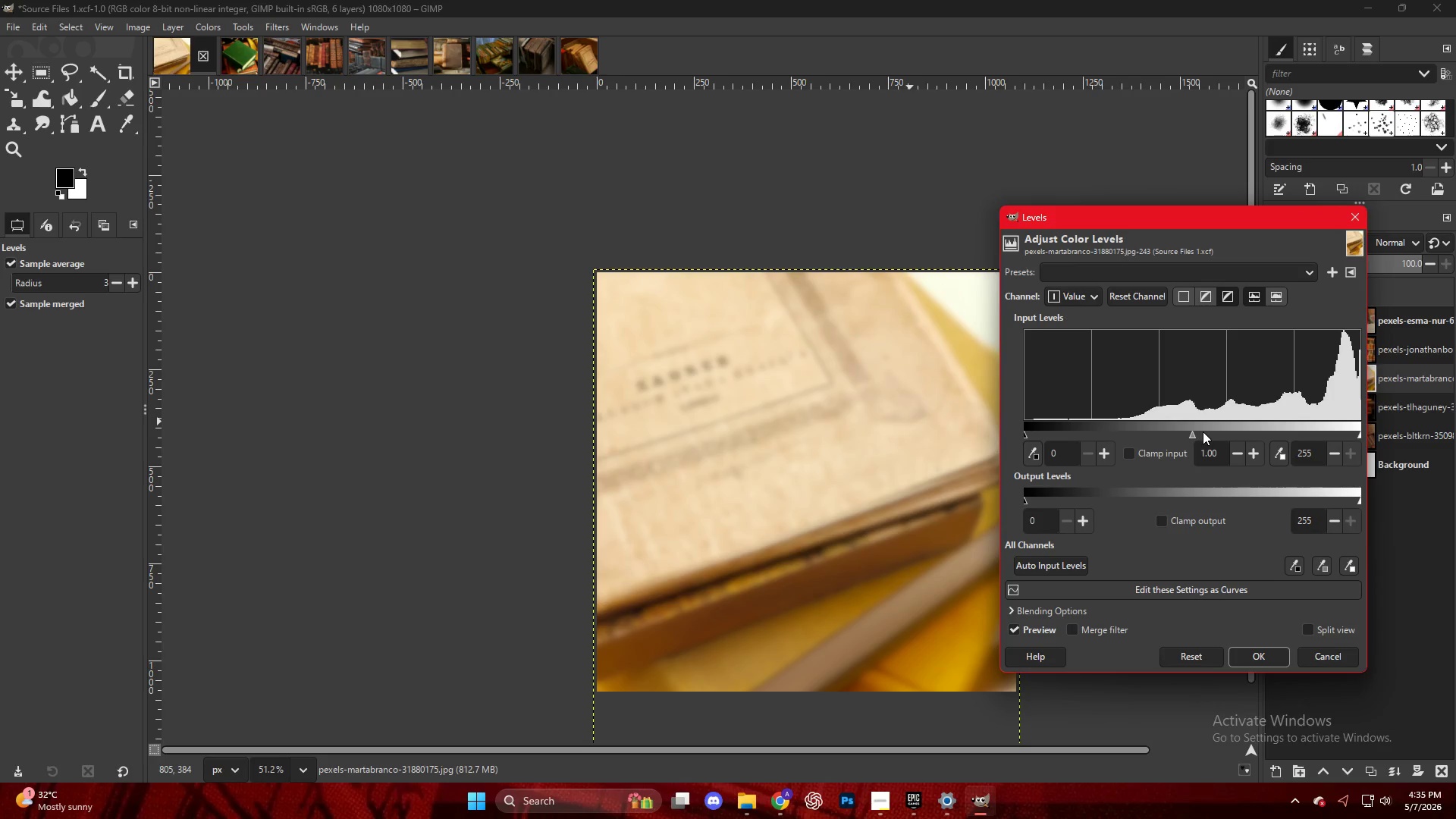 
left_click([1203, 438])
 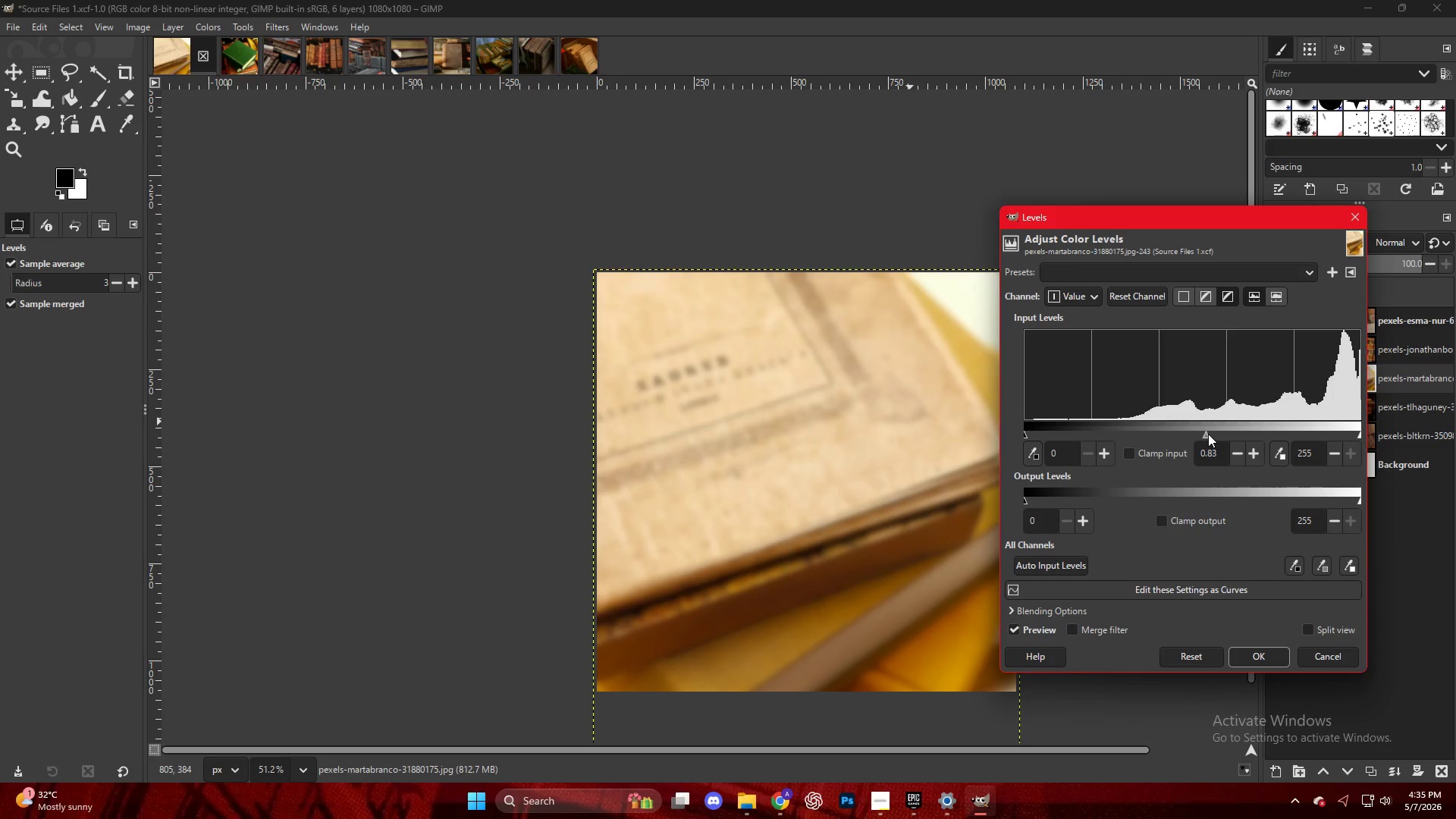 
key(NumpadEnter)
 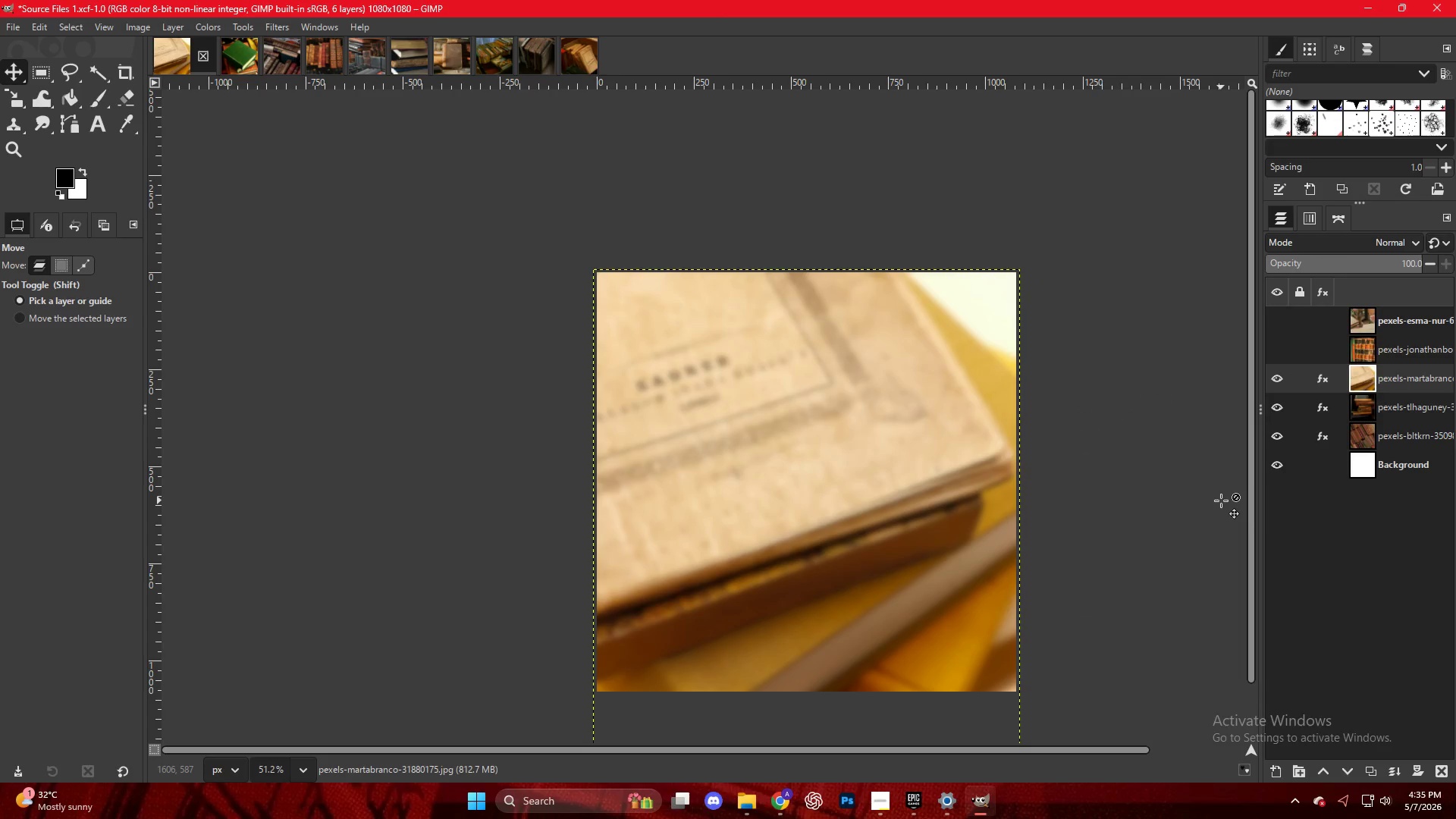 
key(Control+Shift+E)
 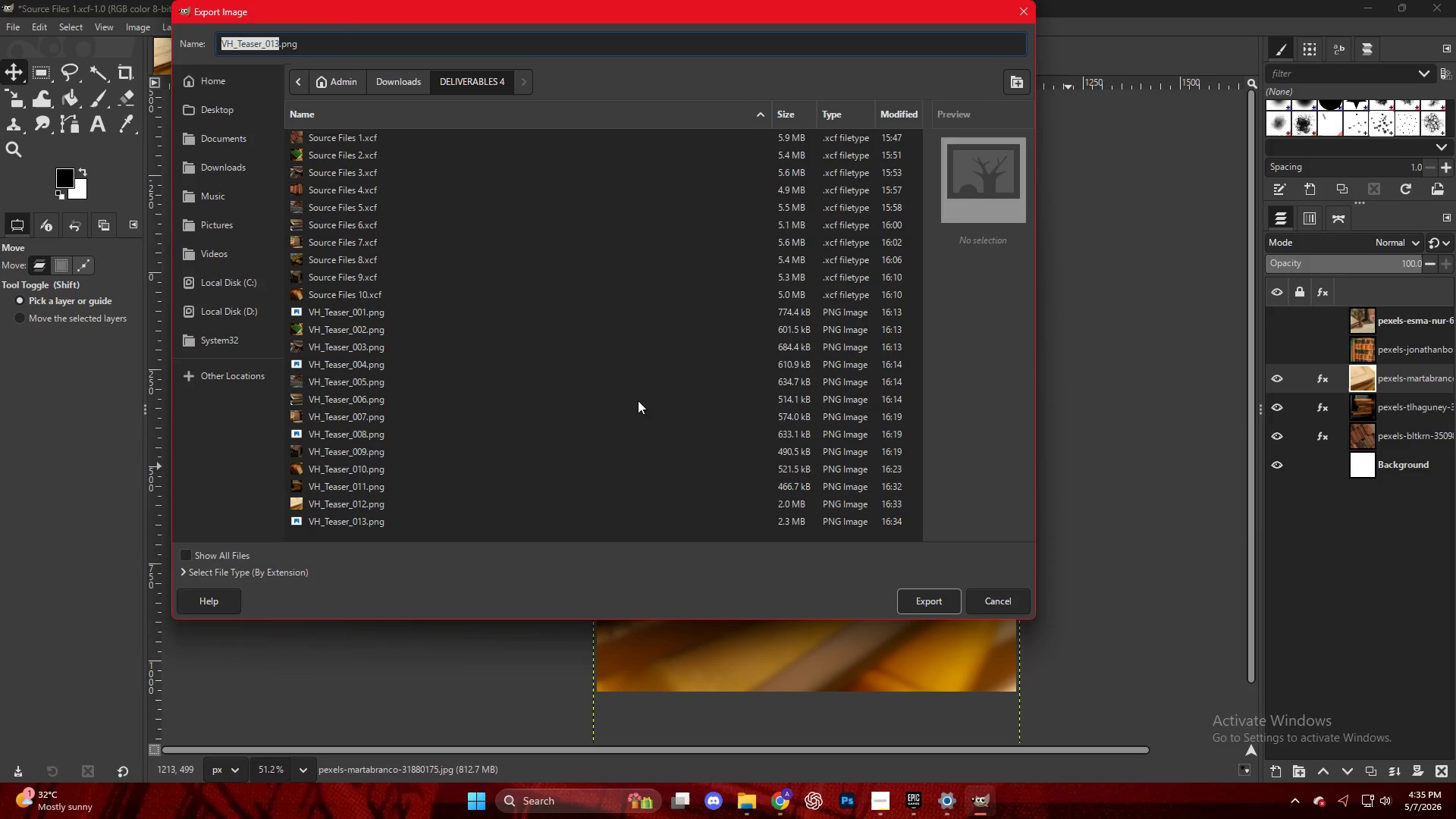 
scroll: coordinate [406, 446], scroll_direction: down, amount: 9.0
 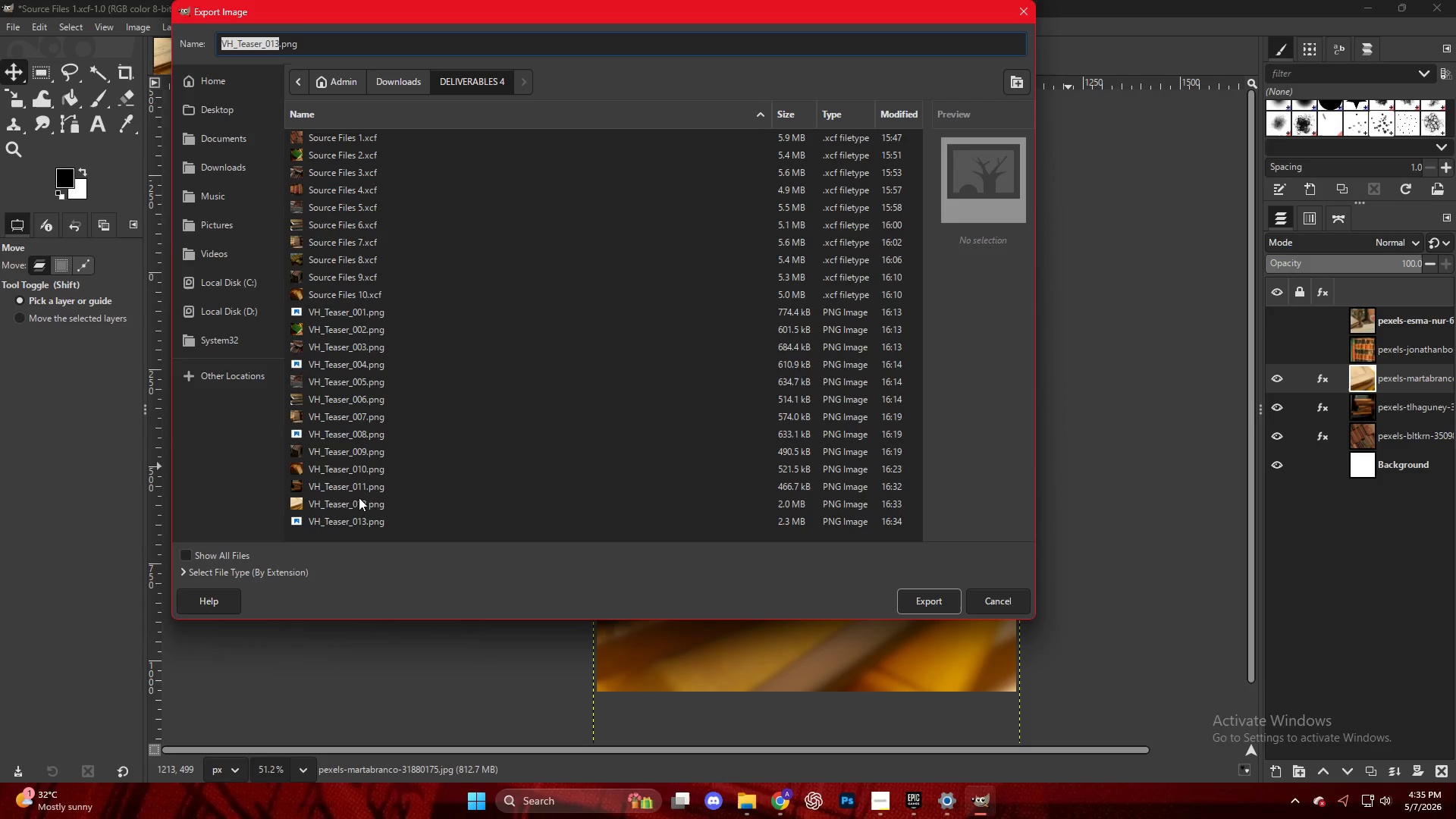 
left_click([357, 503])
 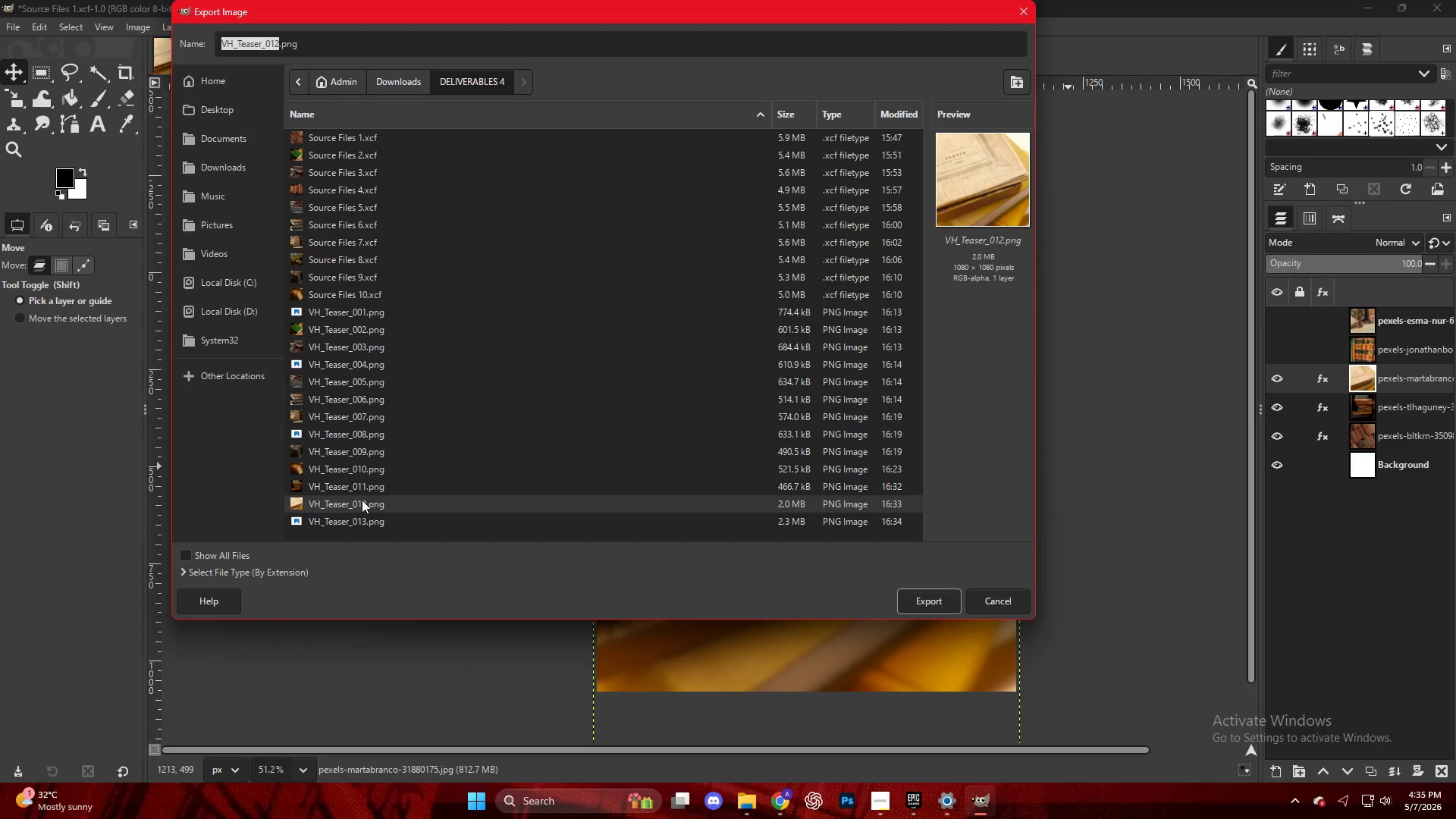 
left_click([360, 486])
 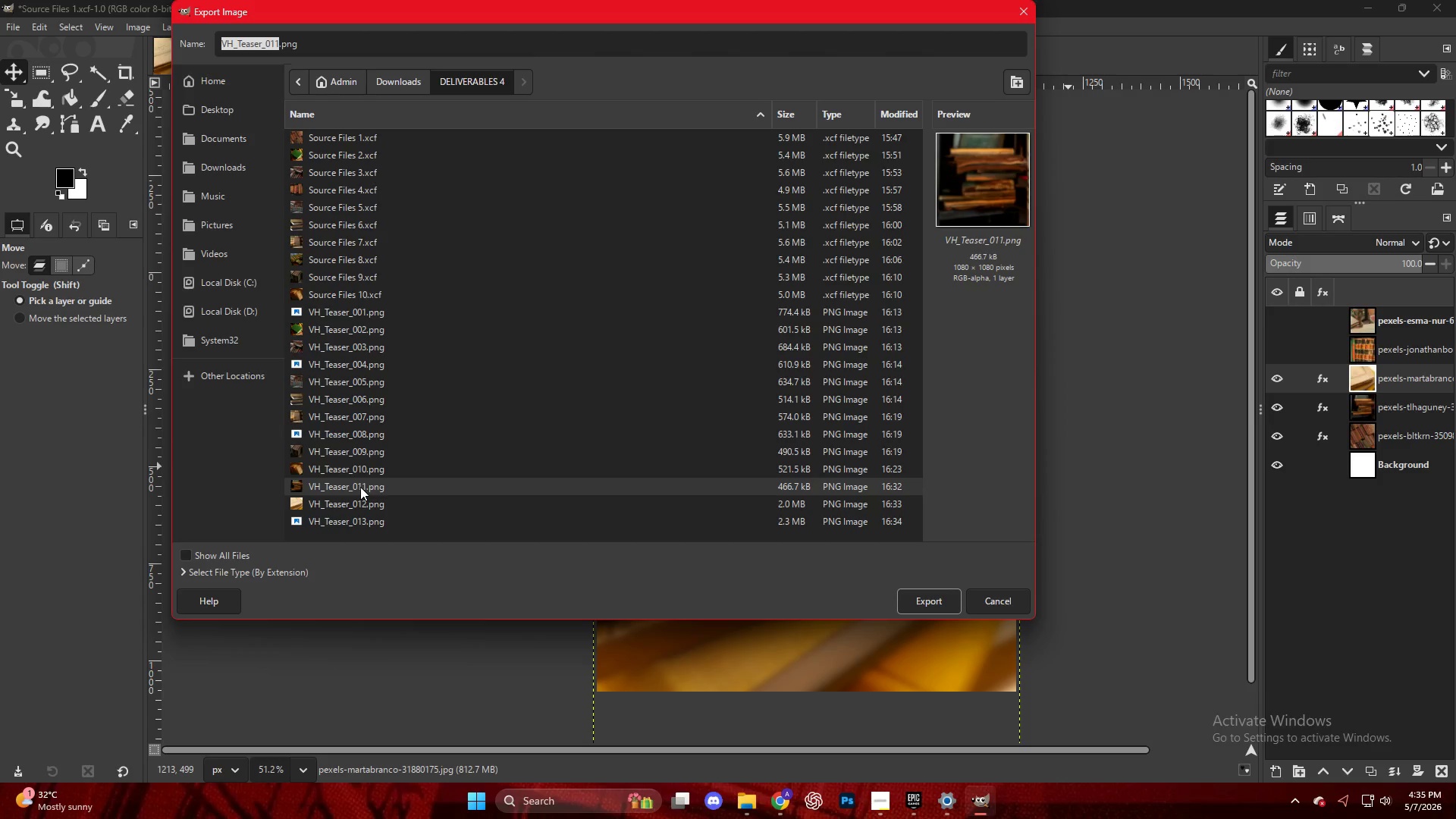 
left_click([363, 503])
 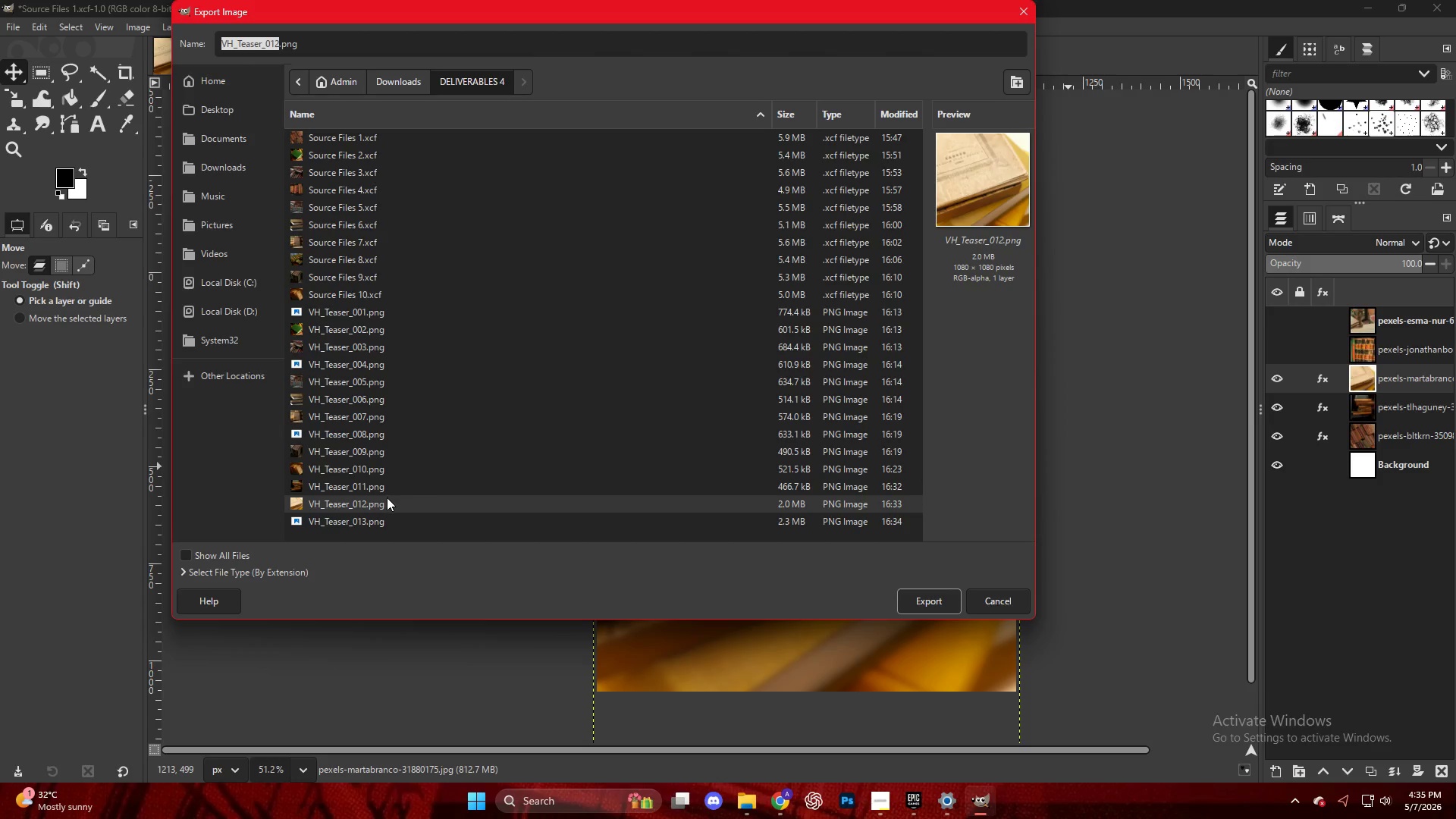 
double_click([391, 504])
 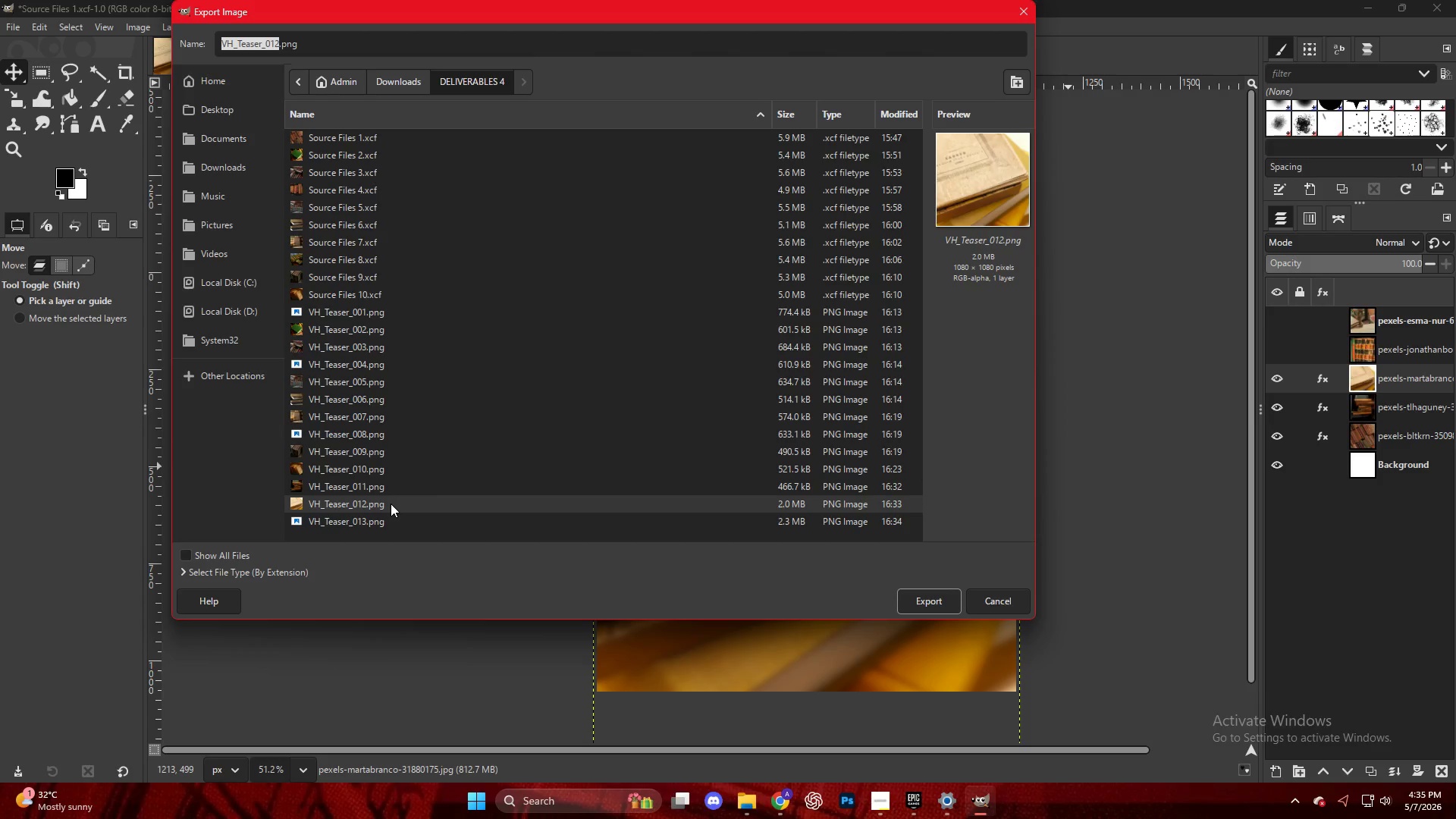 
triple_click([391, 504])
 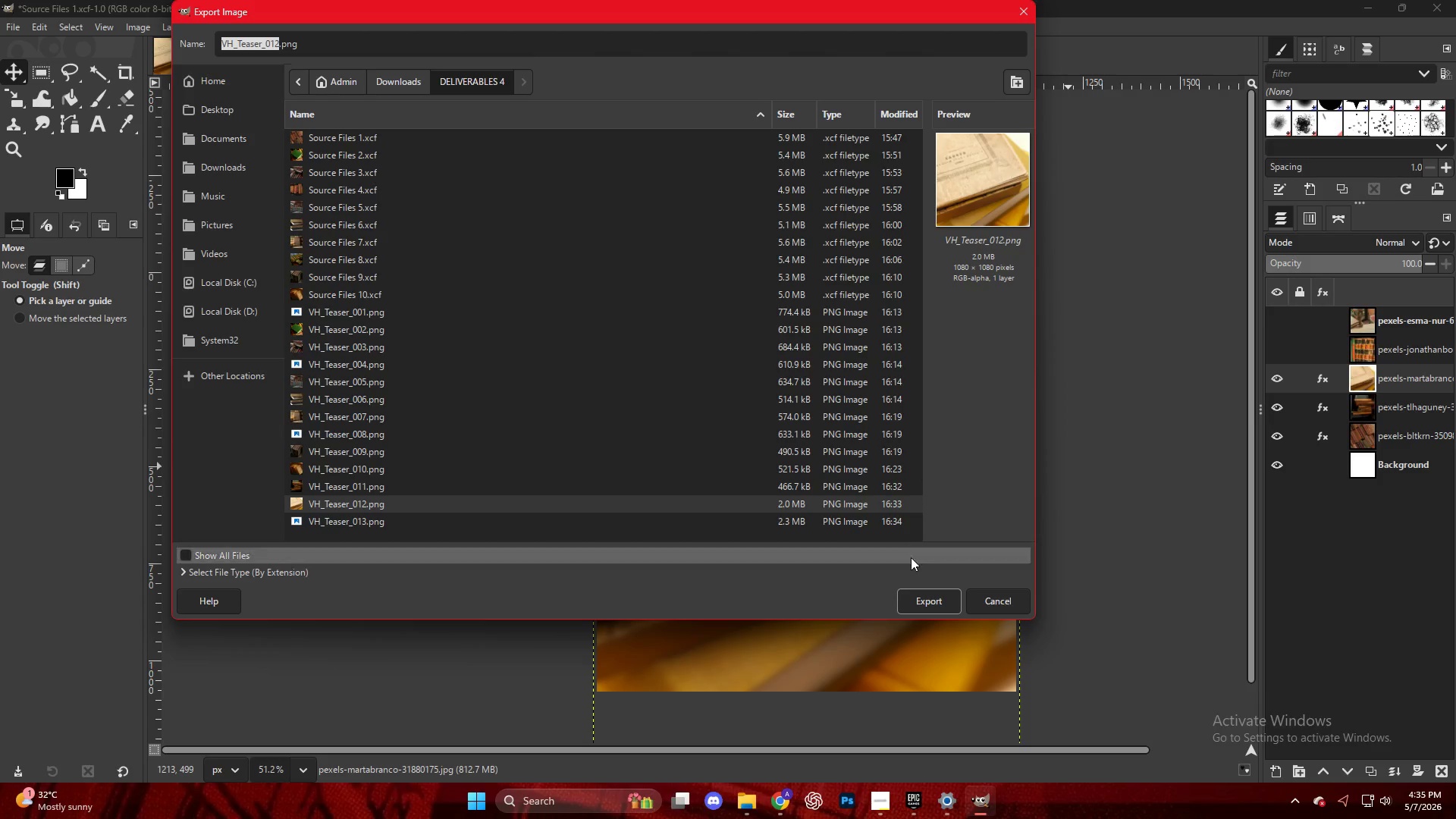 
left_click([915, 594])
 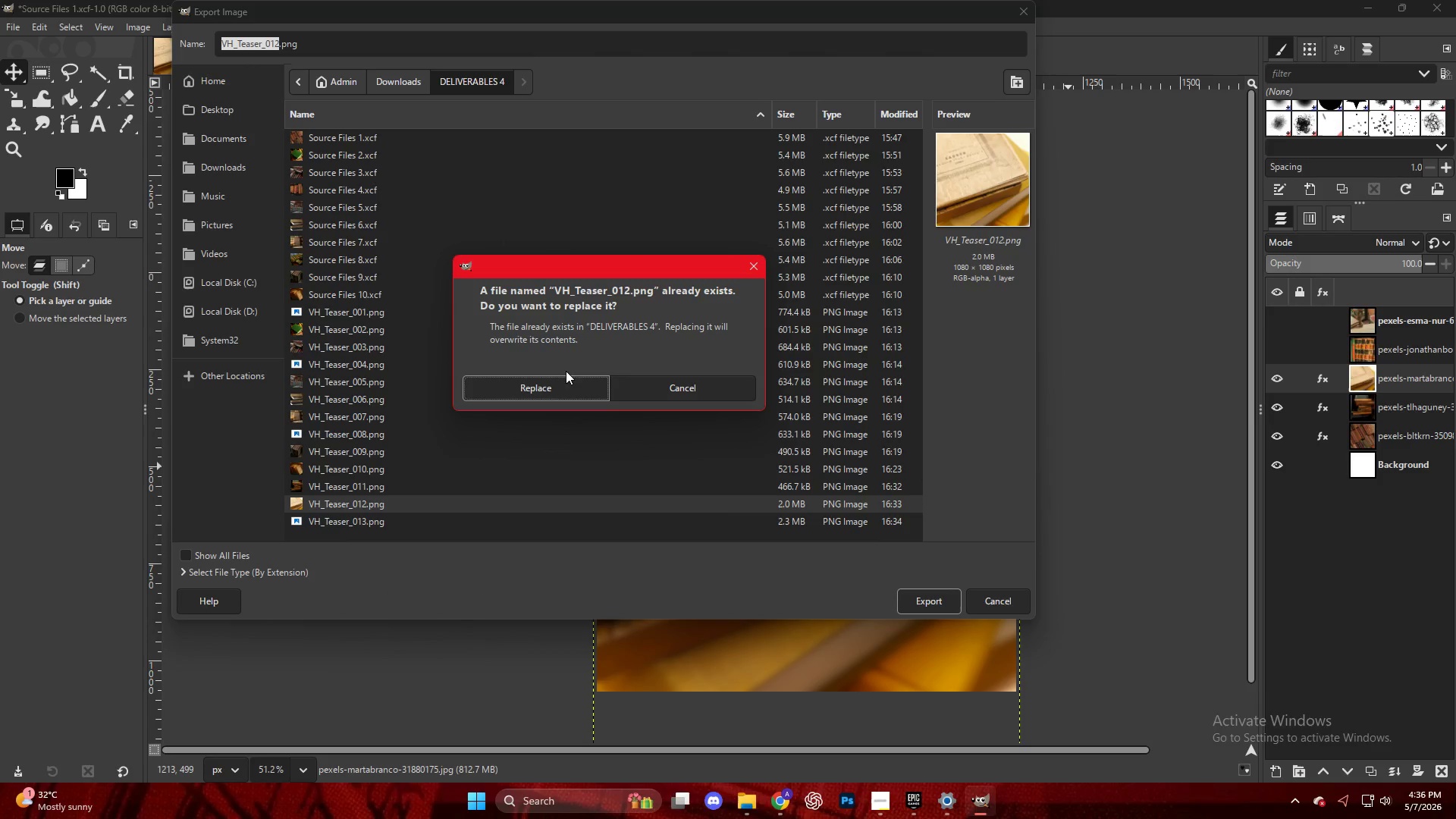 
left_click([561, 386])
 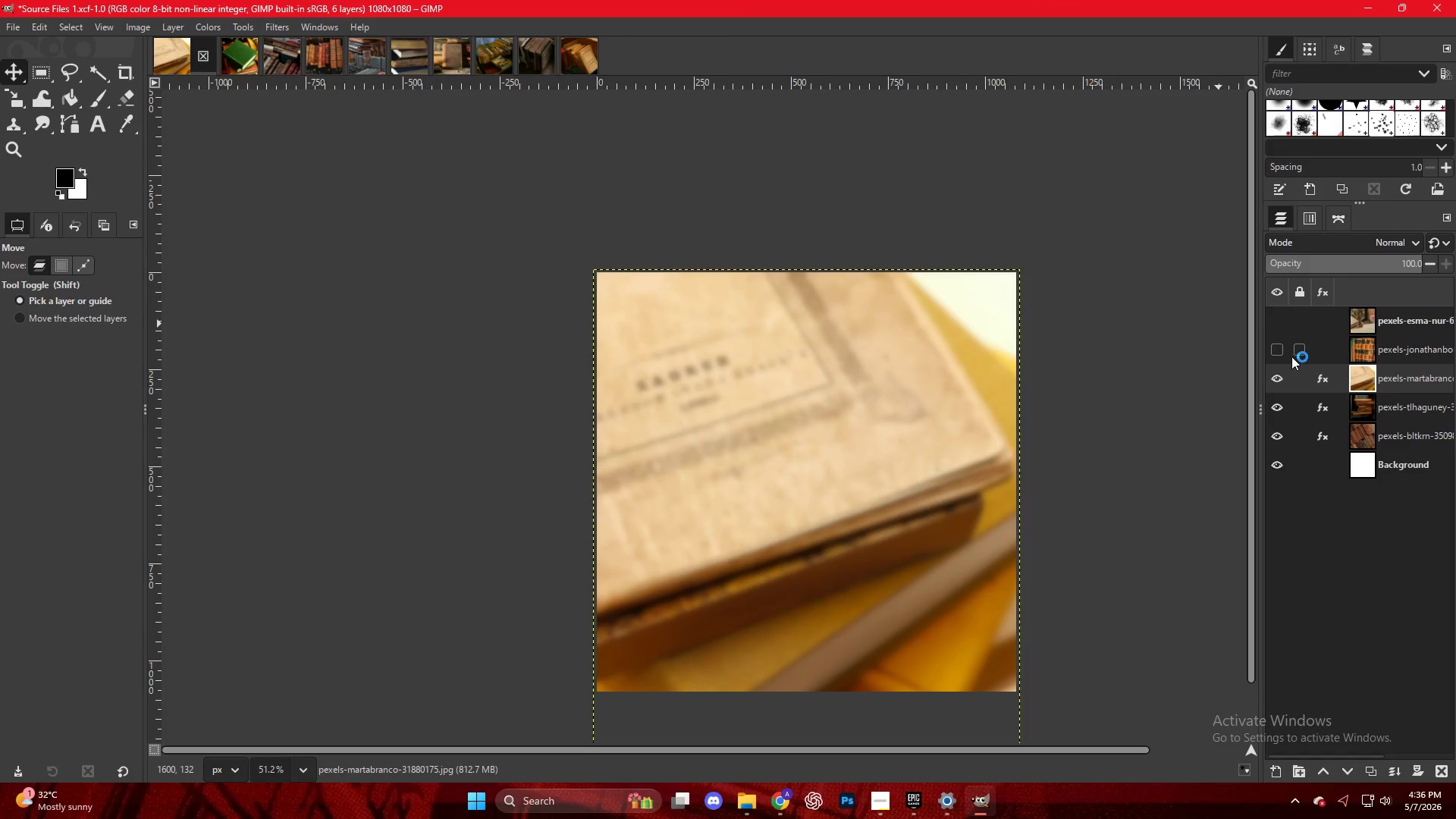 
left_click([1282, 351])
 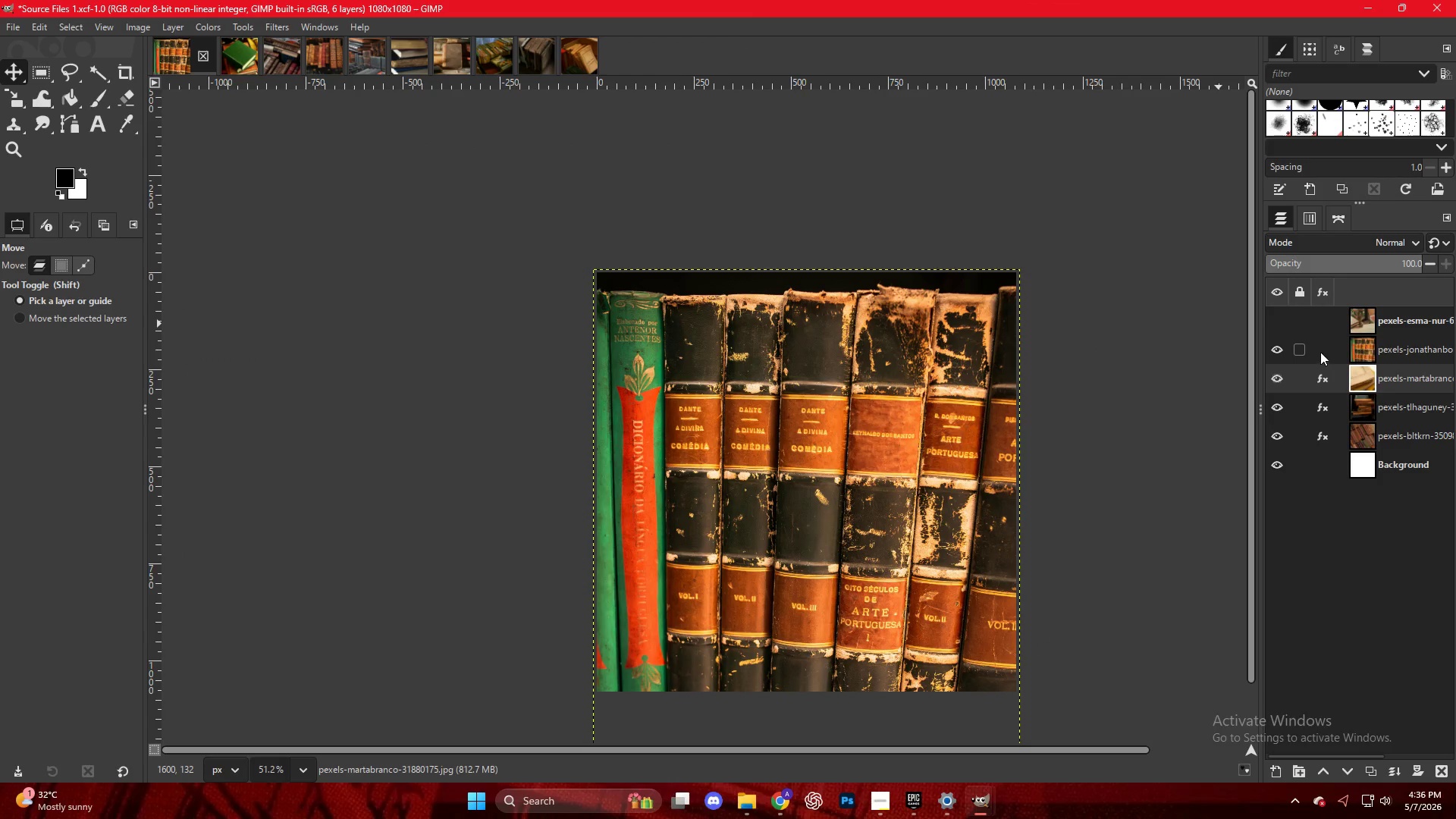 
left_click([1320, 349])
 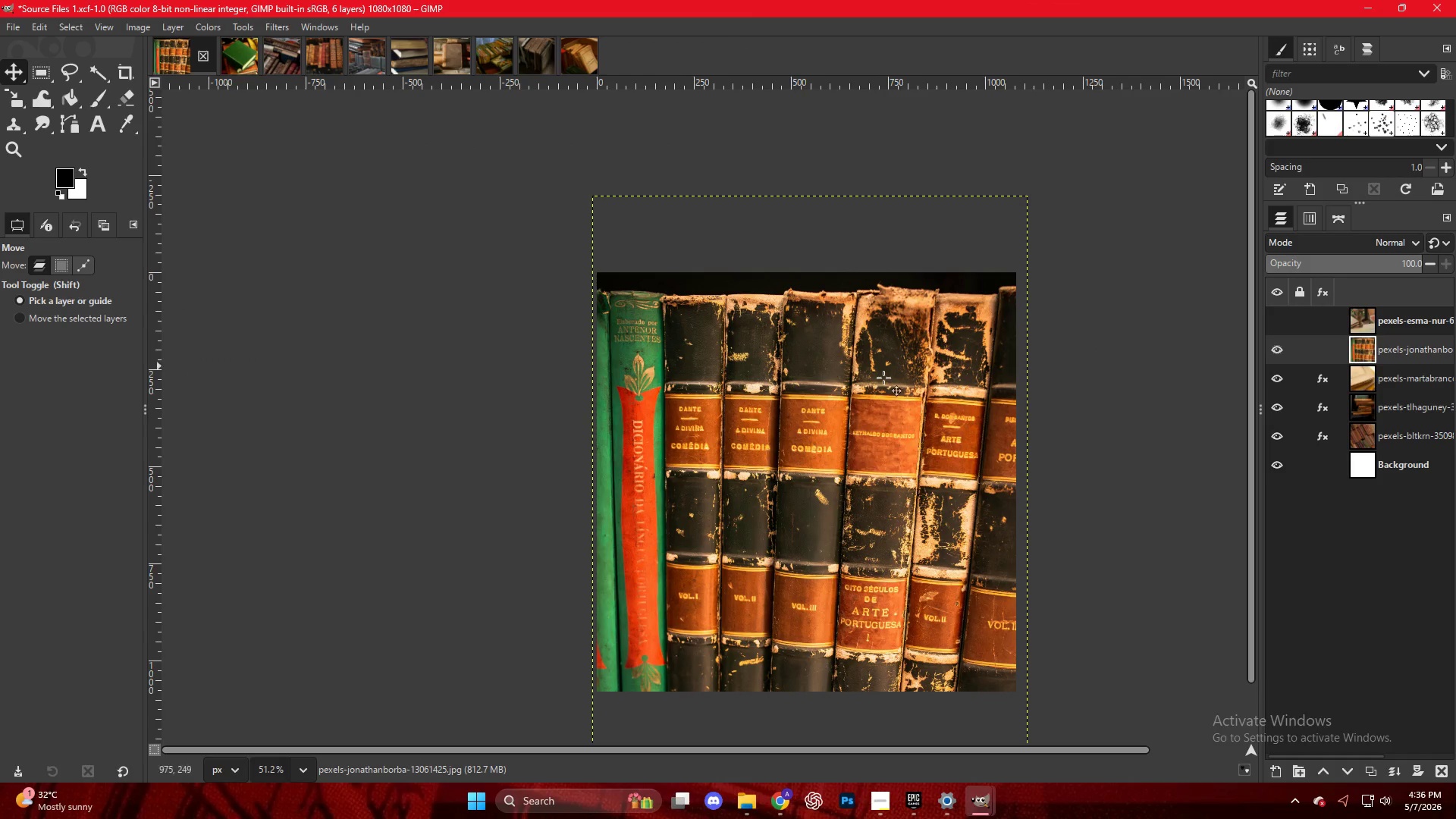 
right_click([821, 389])
 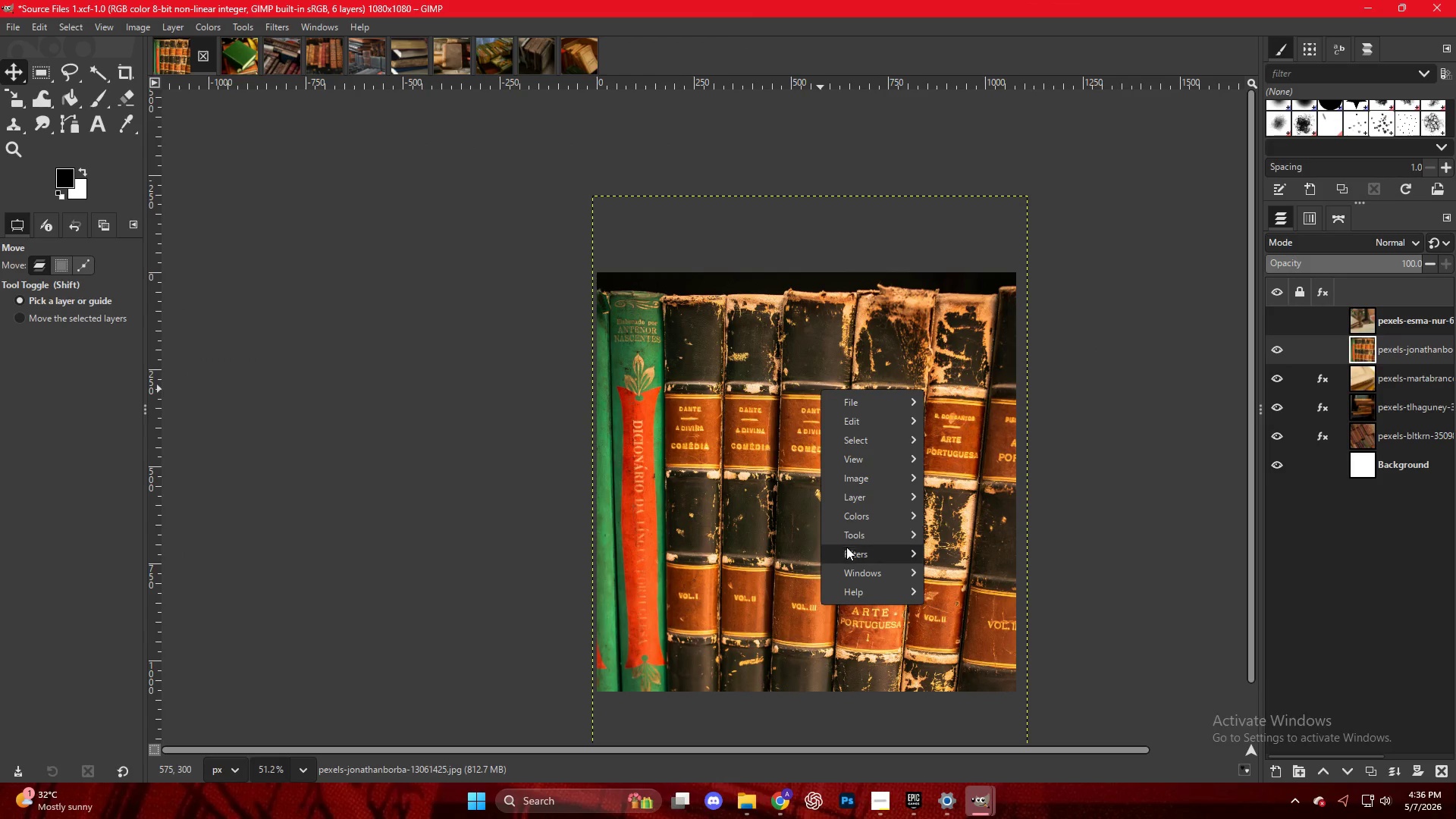 
left_click([849, 555])
 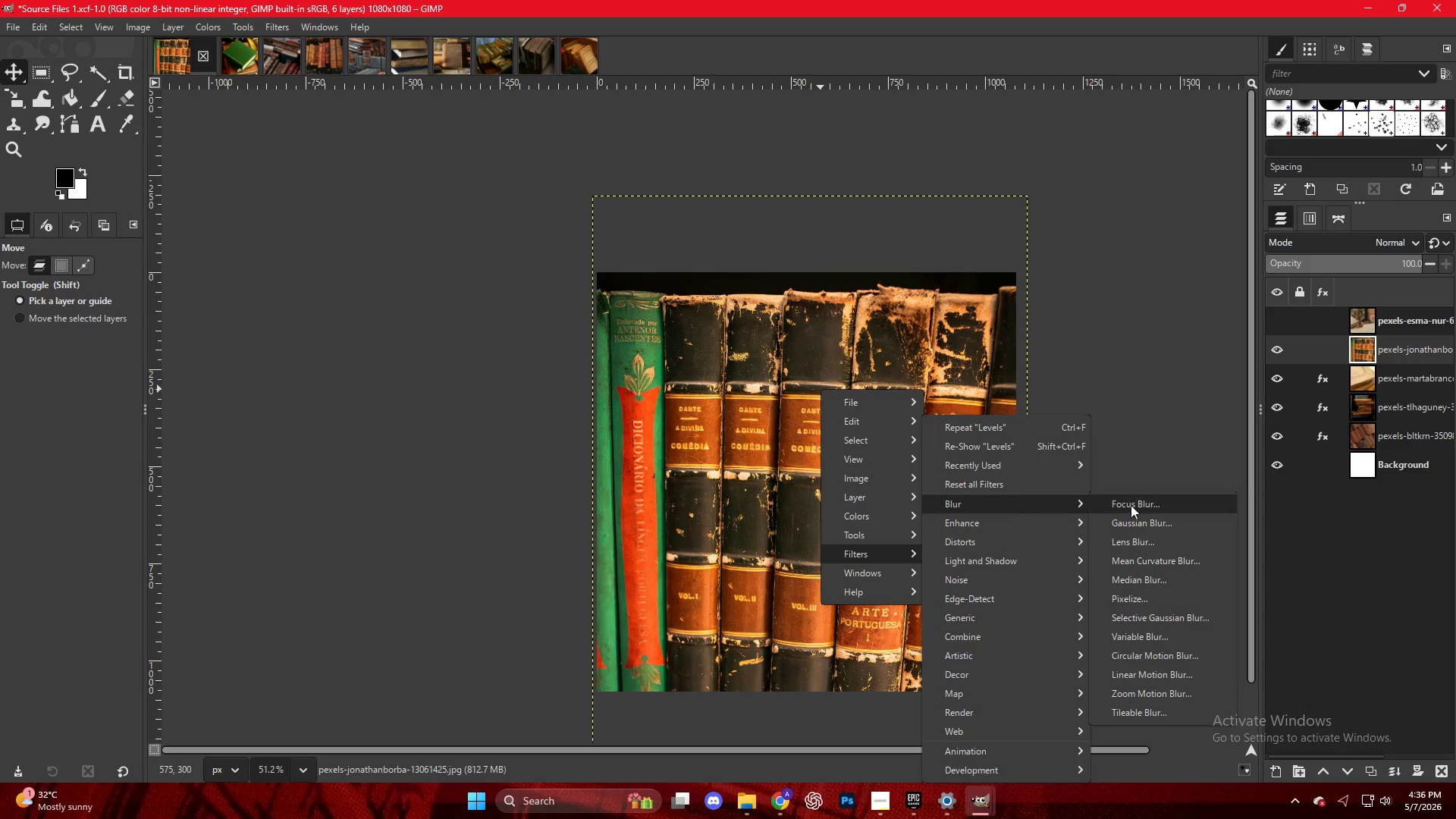 
left_click([1141, 519])
 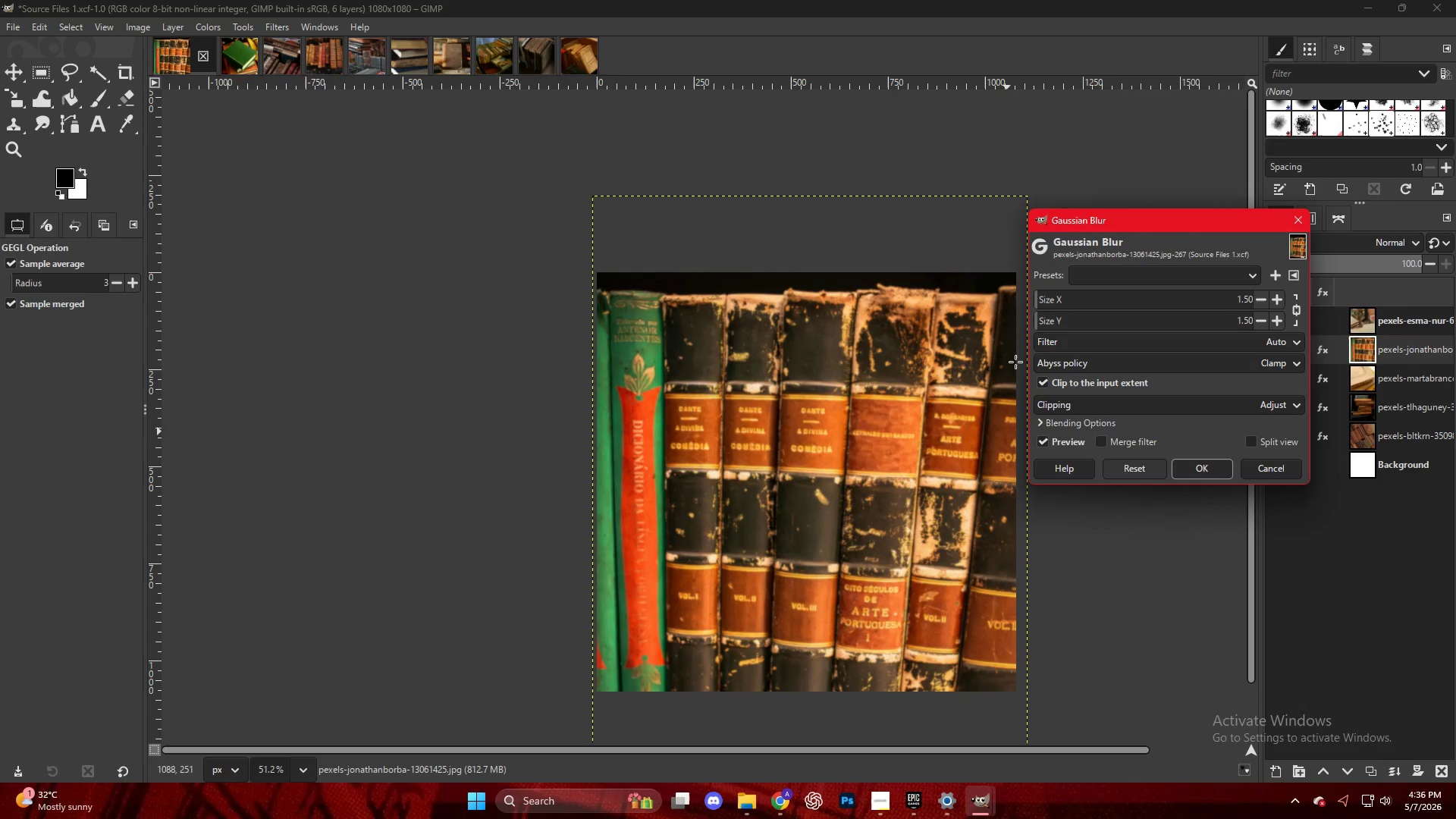 
left_click_drag(start_coordinate=[1043, 313], to_coordinate=[1050, 320])
 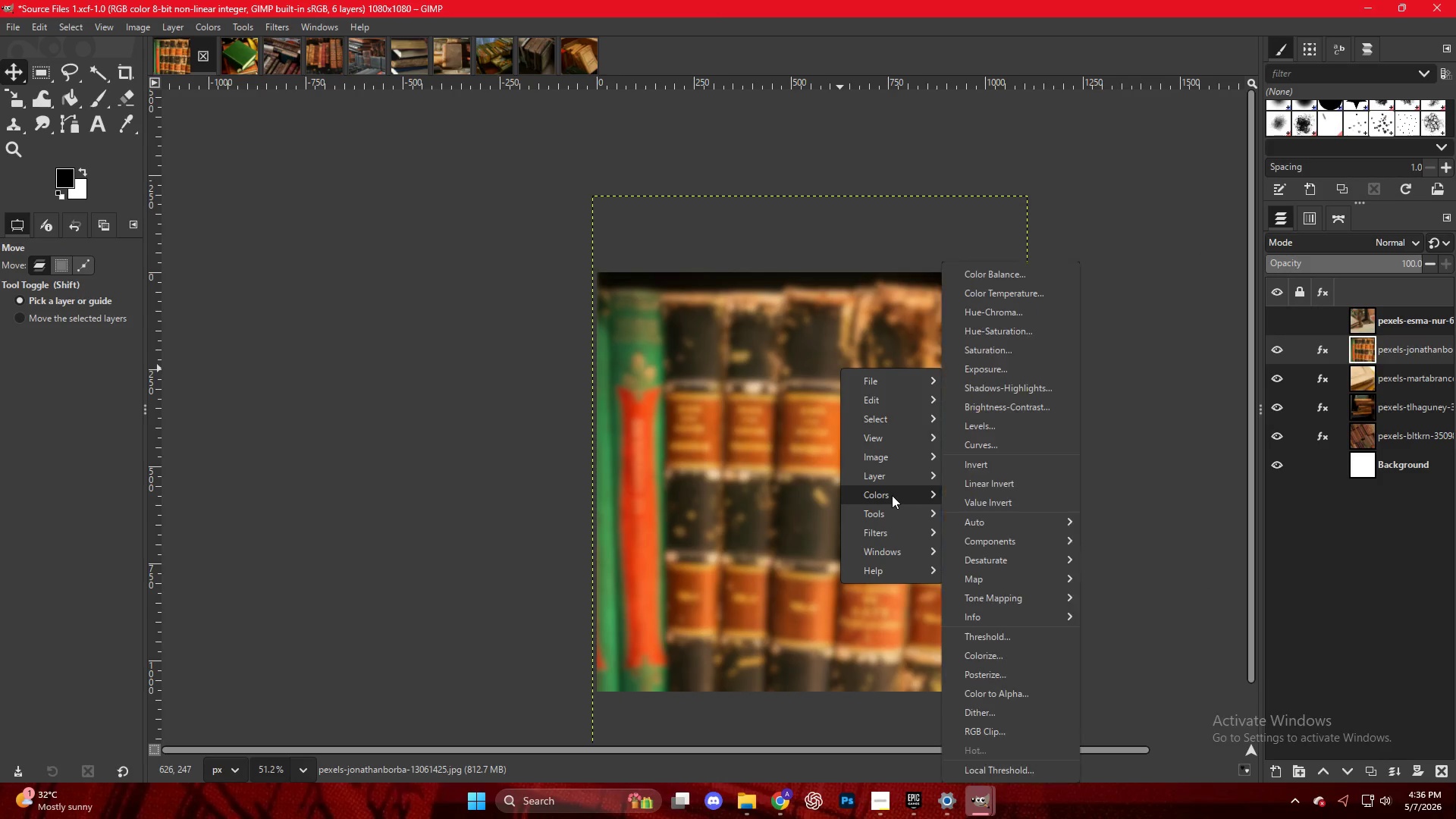 
left_click([967, 426])
 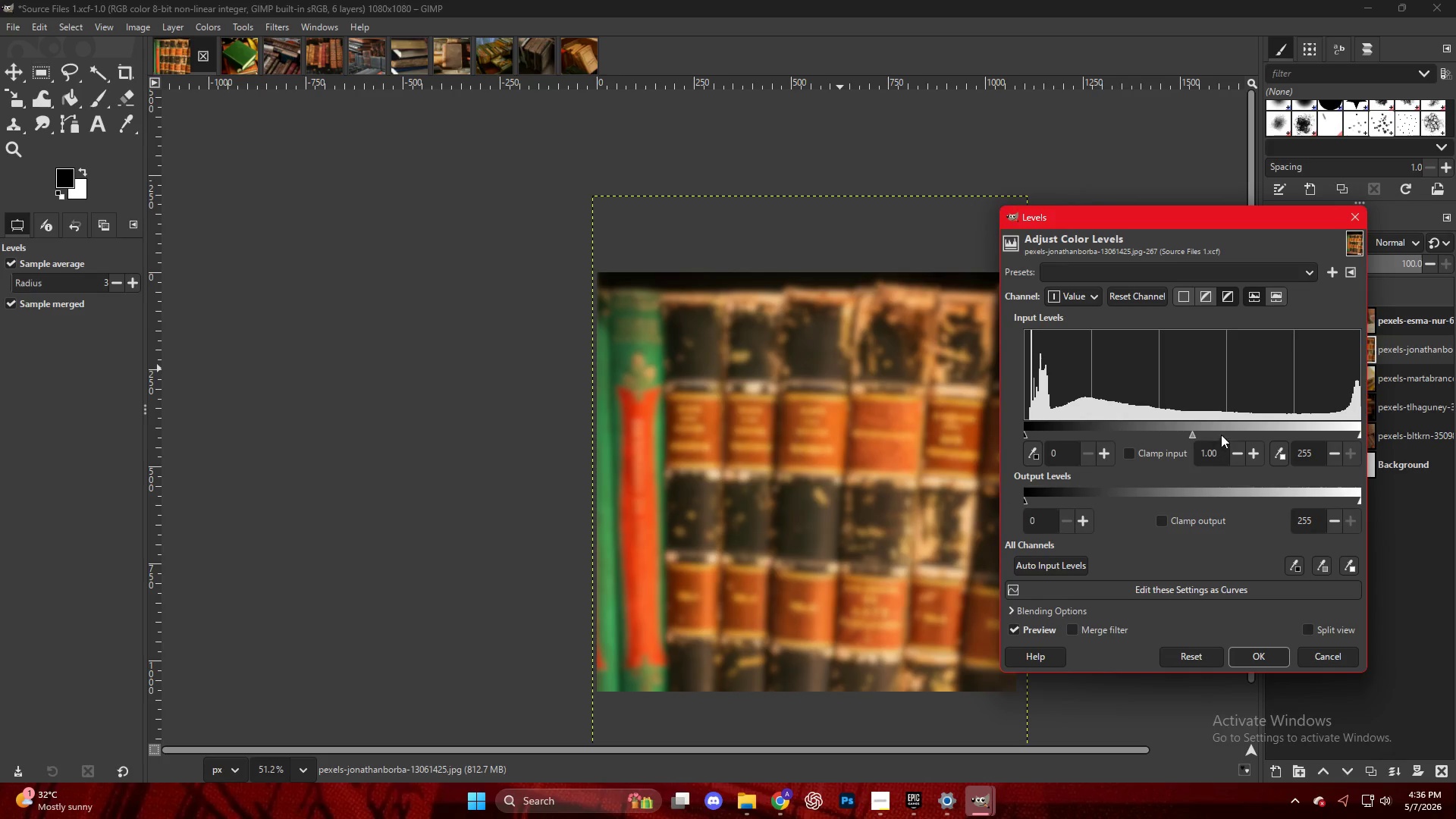 
left_click([1212, 432])
 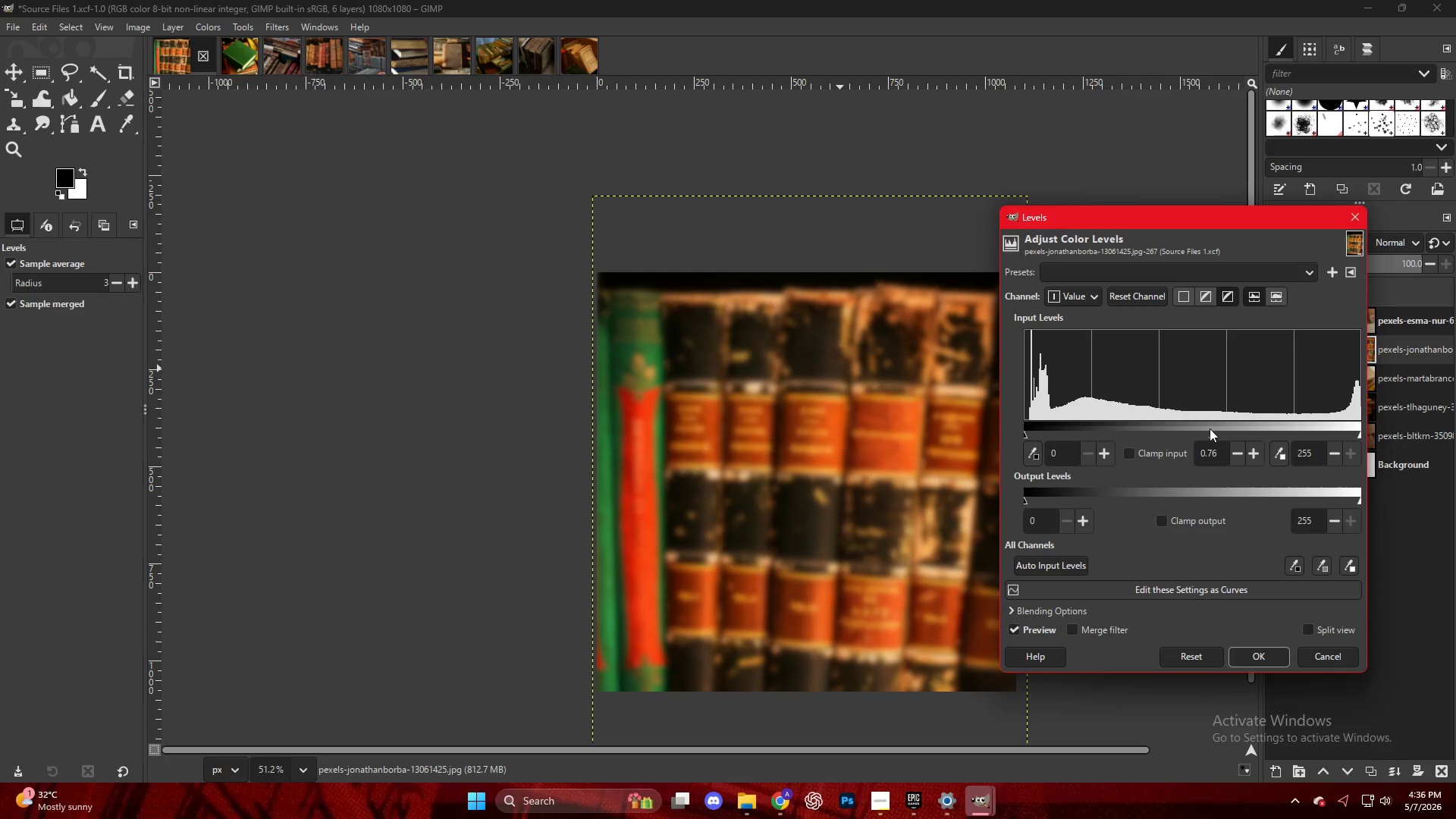 
key(NumpadEnter)
 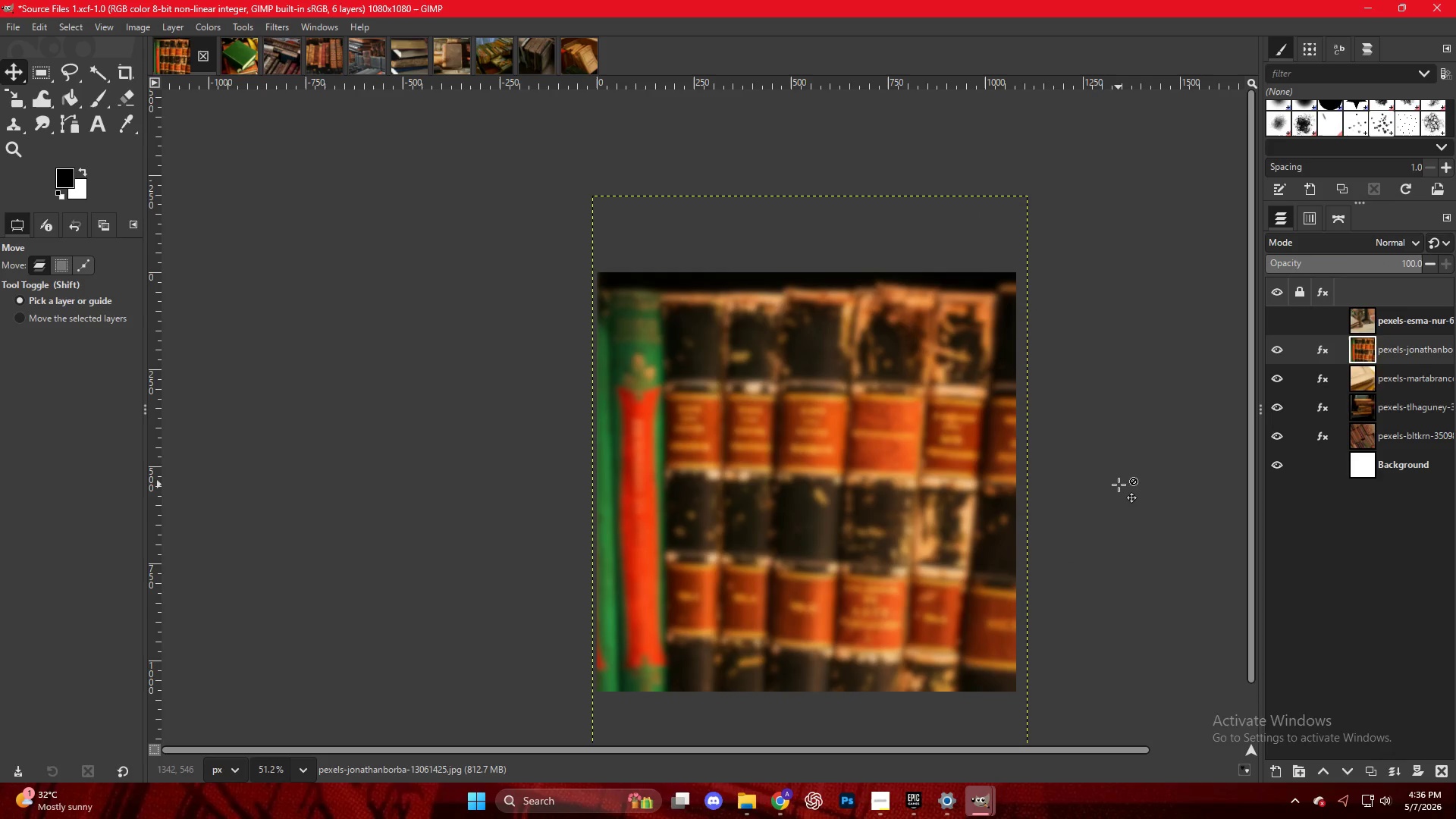 
hold_key(key=ShiftLeft, duration=1.19)
 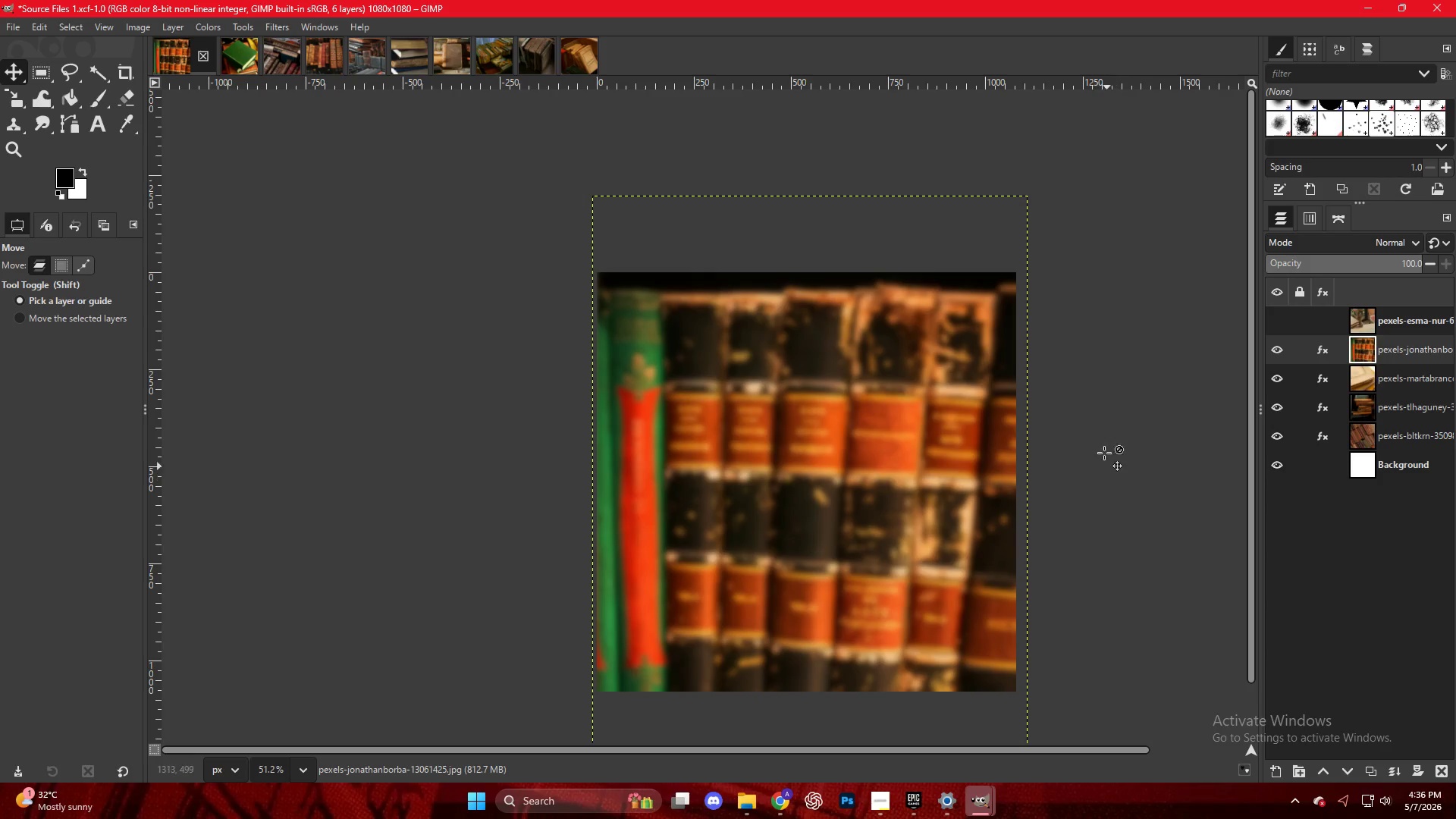 
hold_key(key=ControlLeft, duration=1.19)
 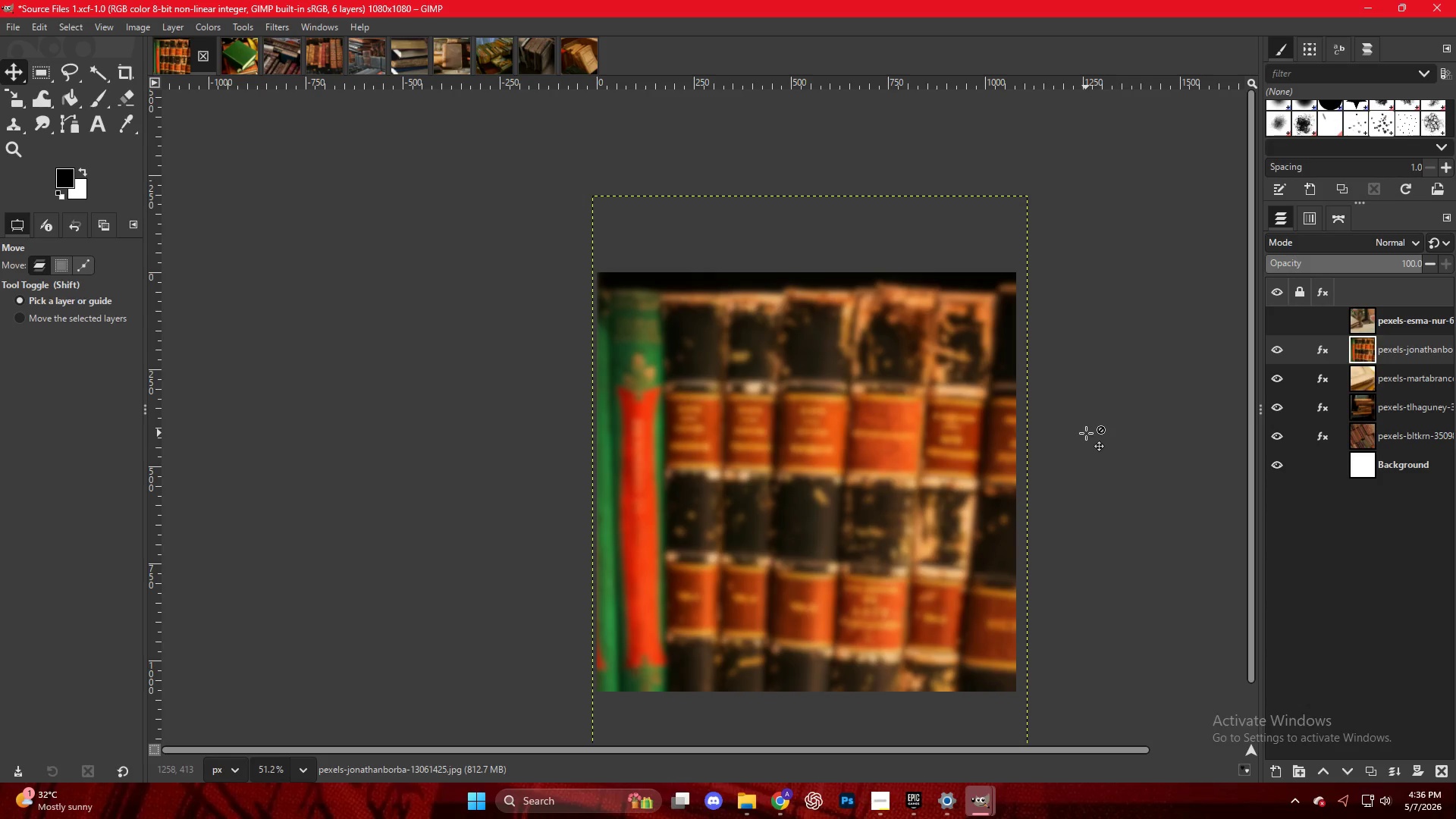 
key(Control+Shift+E)
 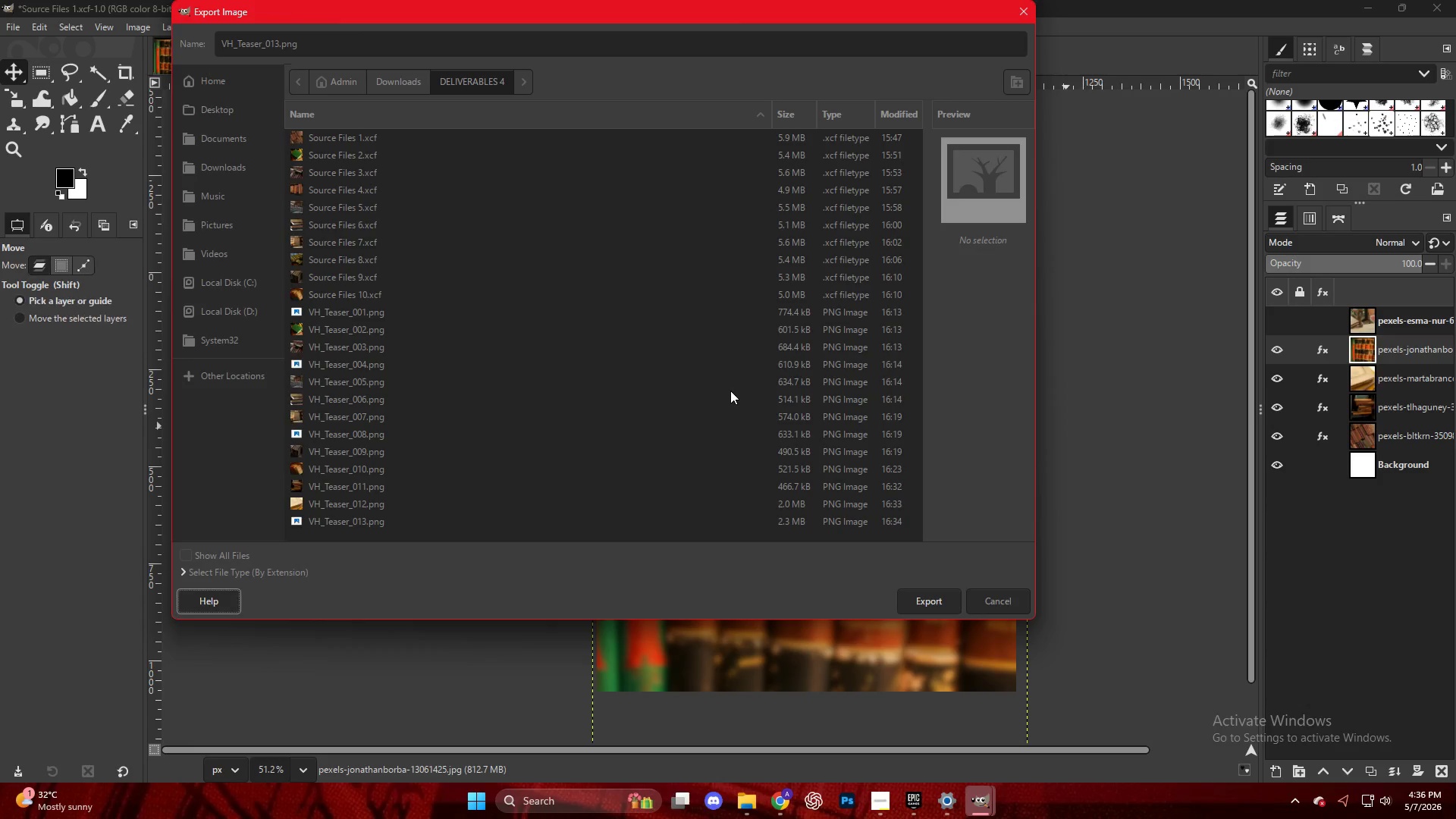 
scroll: coordinate [397, 438], scroll_direction: down, amount: 6.0
 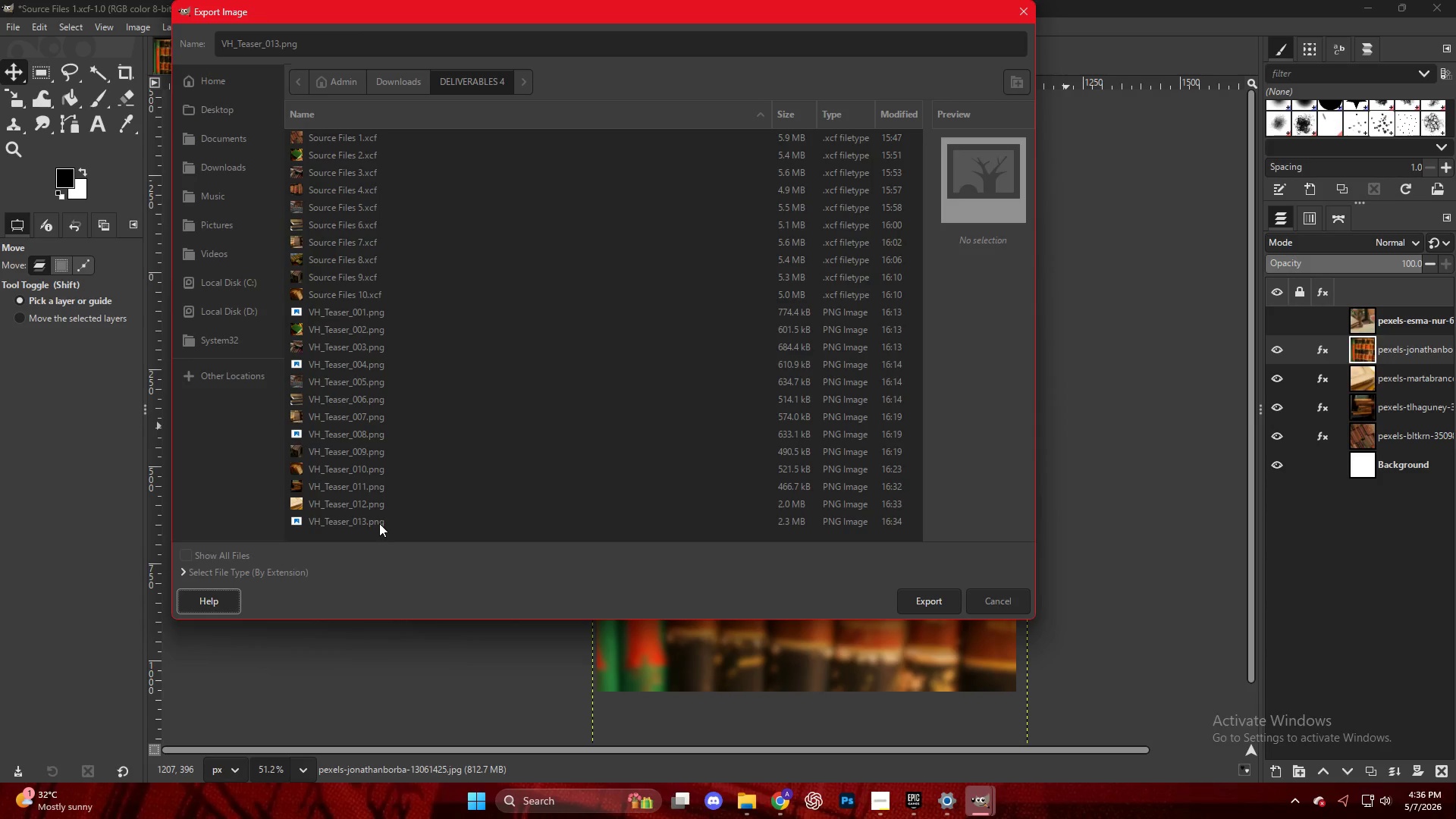 
double_click([379, 519])
 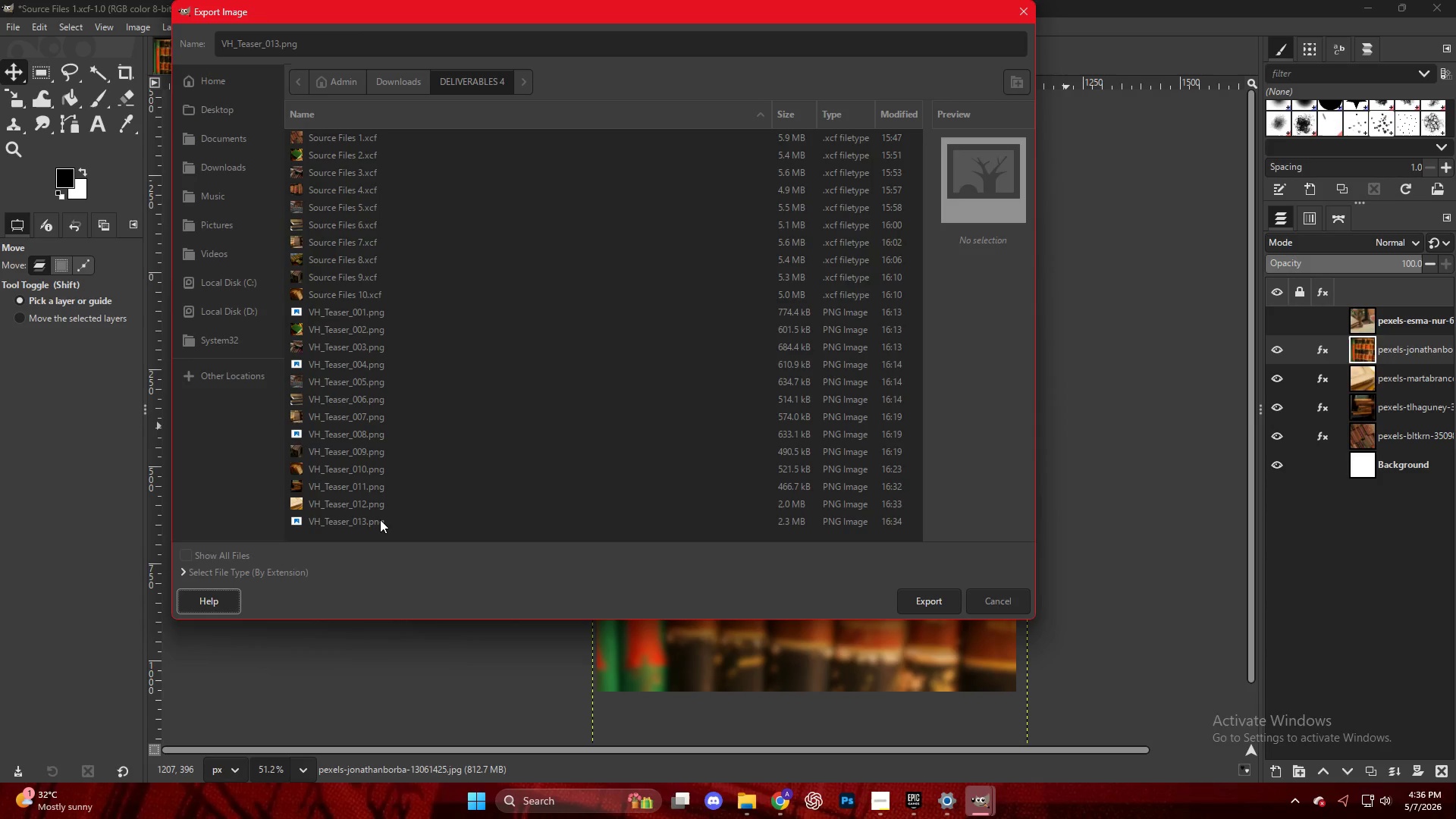 
triple_click([380, 519])
 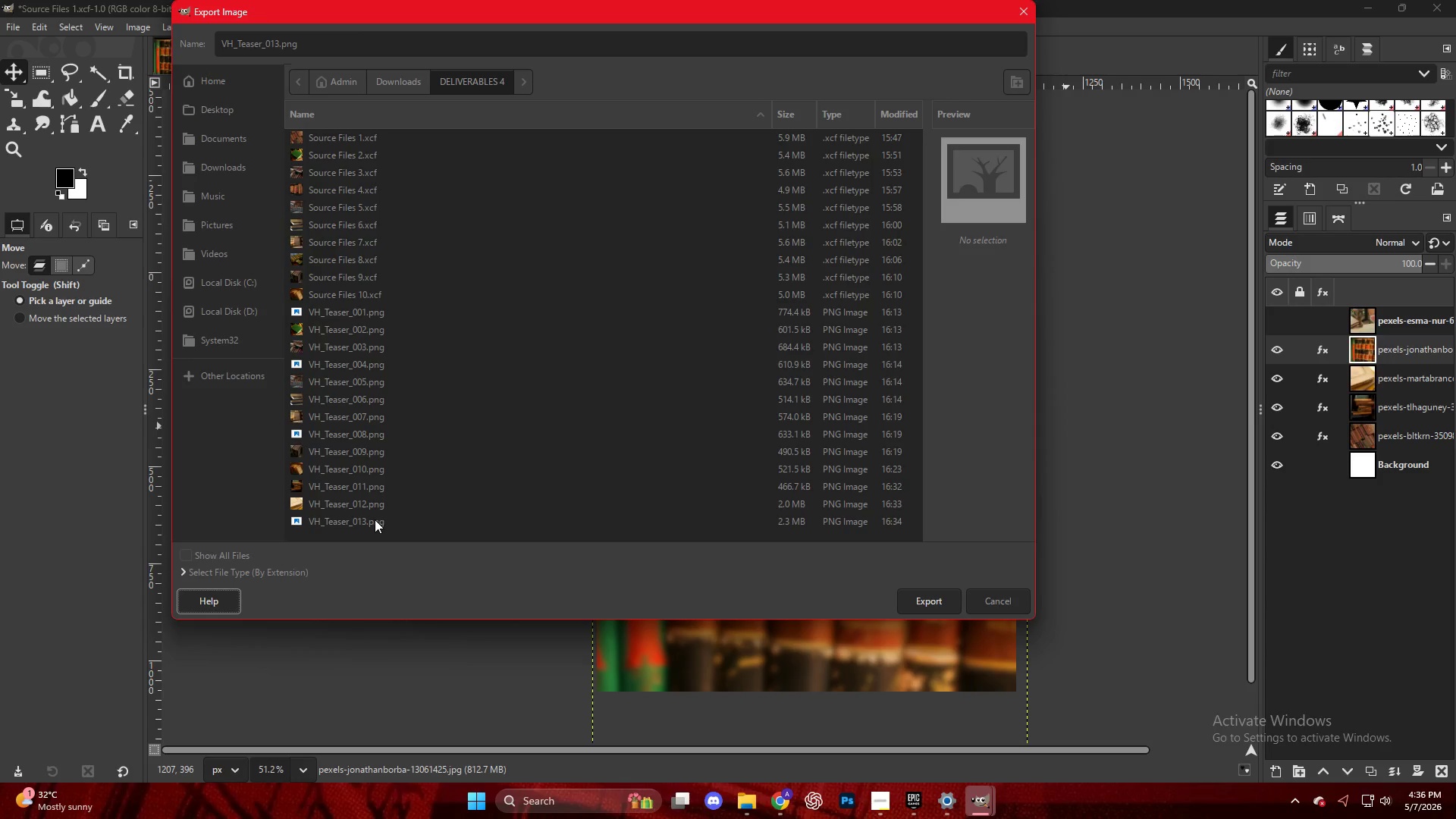 
left_click([375, 519])
 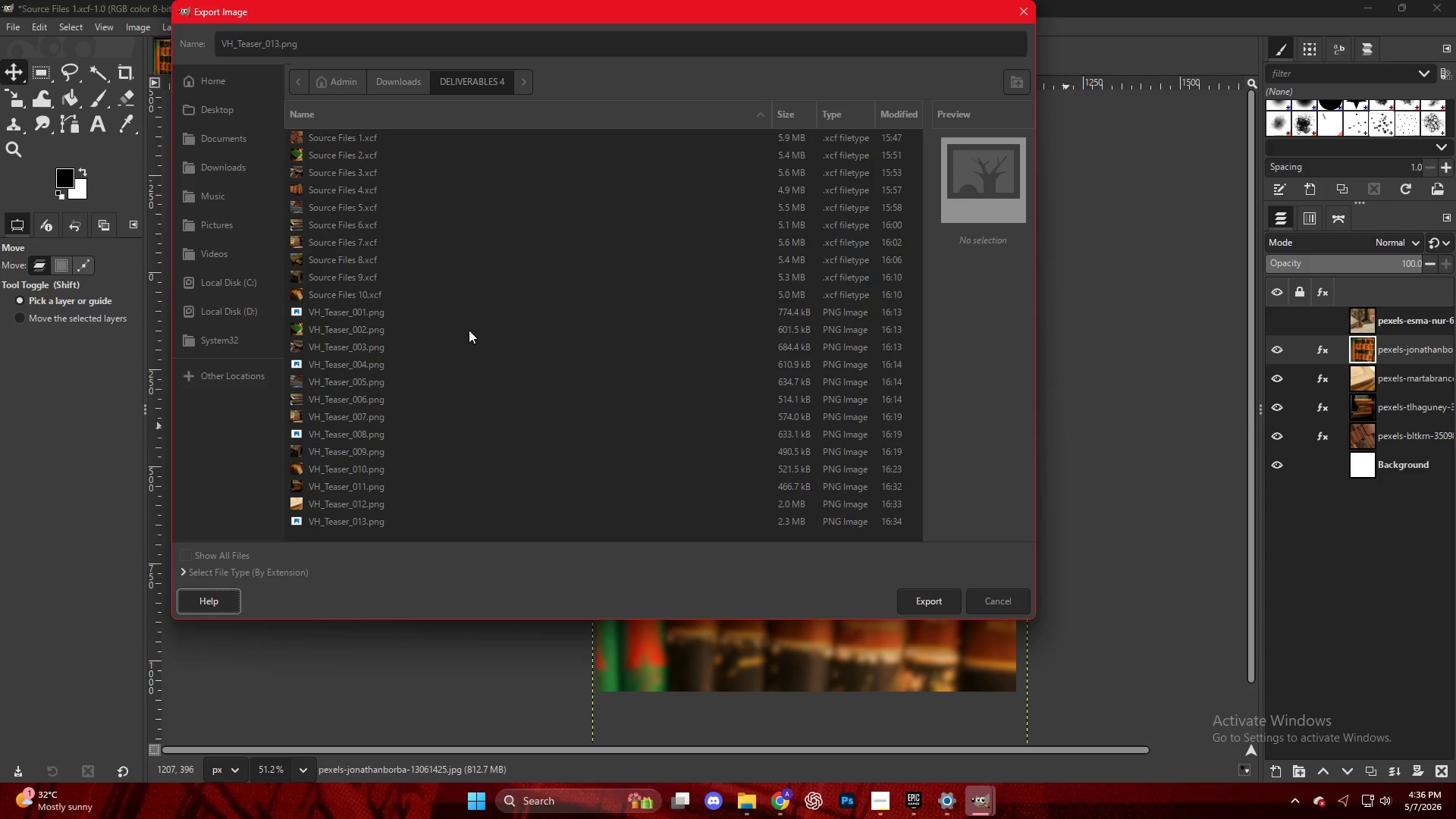 
left_click([487, 304])
 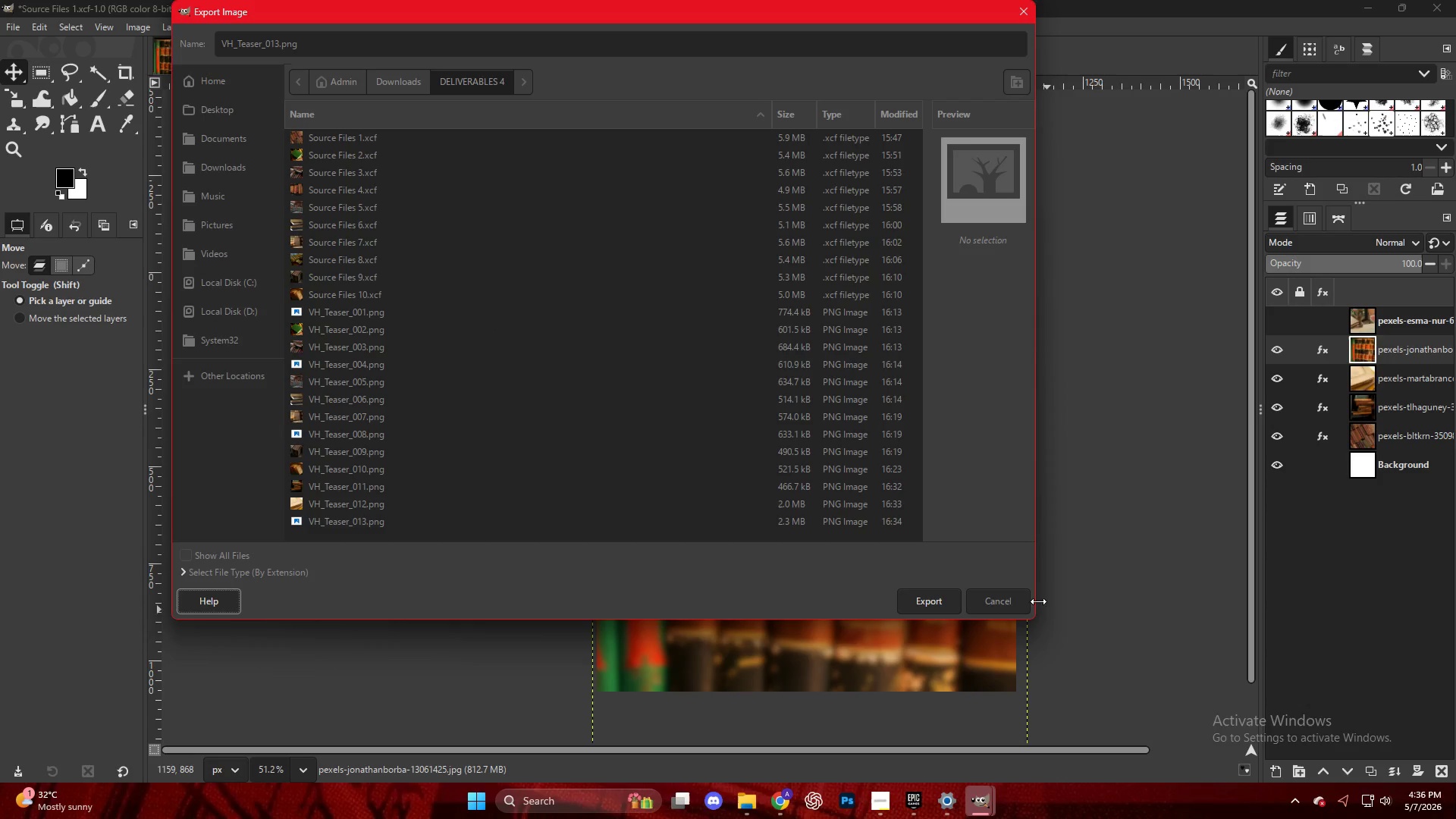 
double_click([986, 796])
 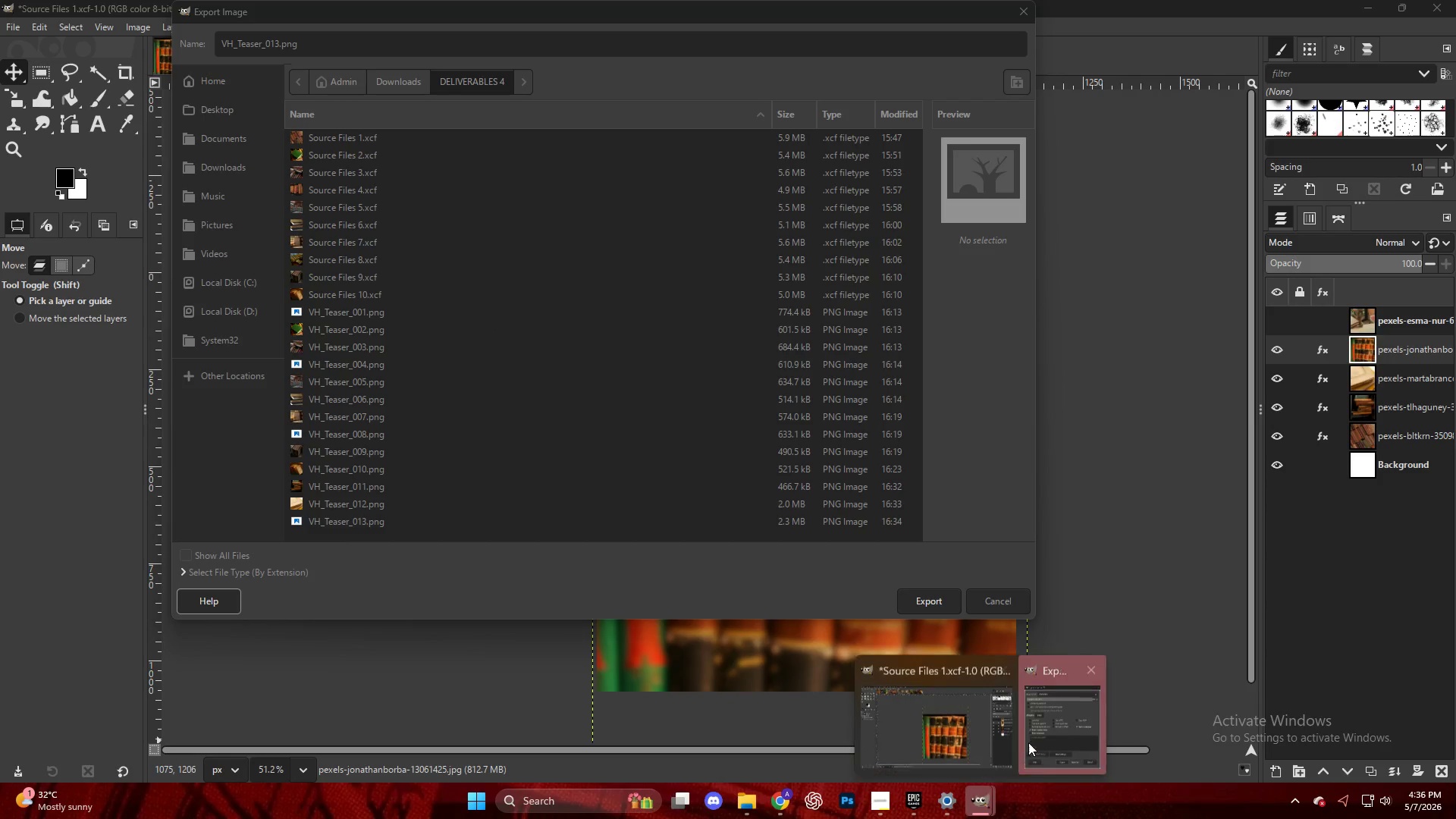 
triple_click([1038, 729])
 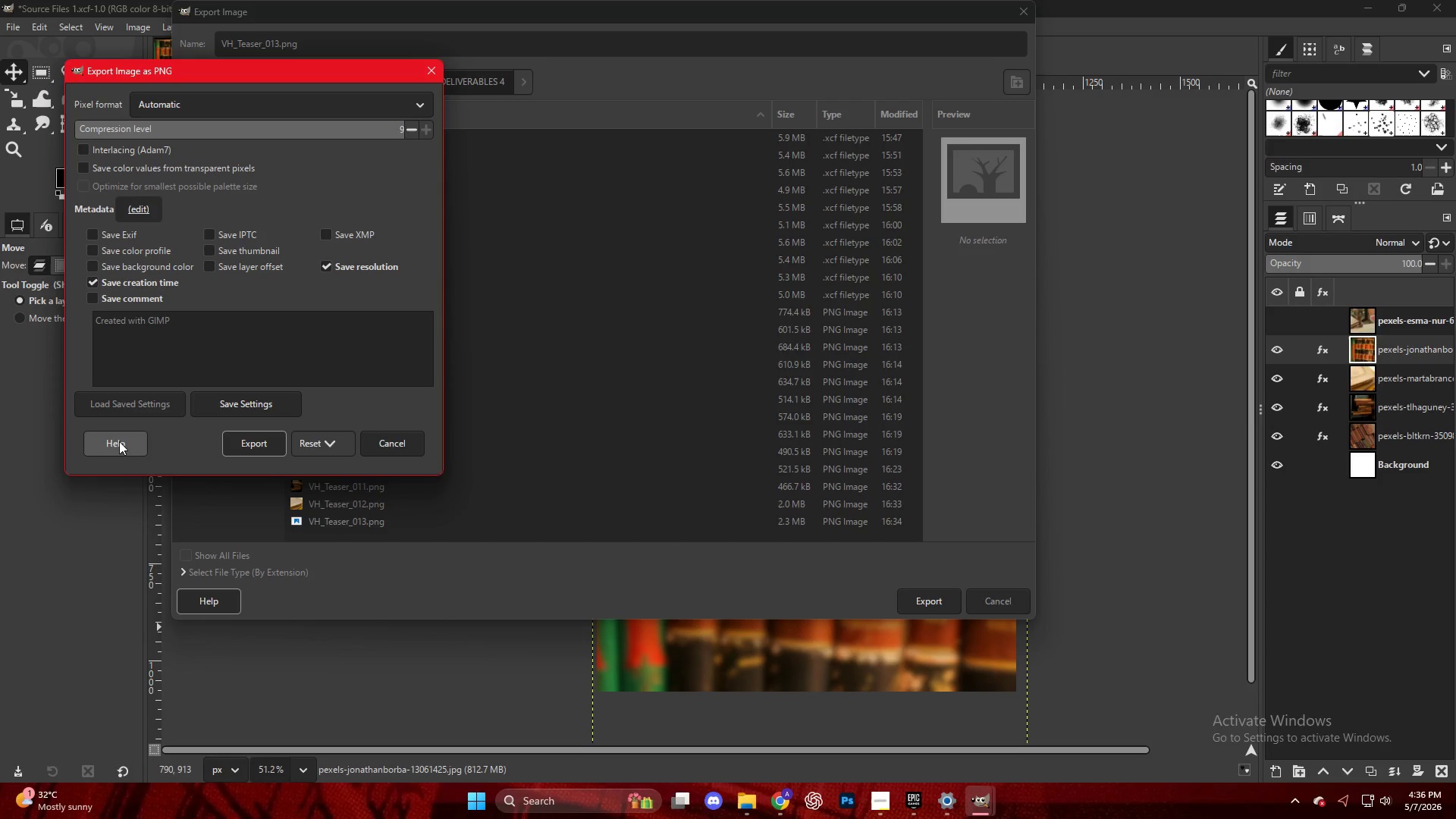 
left_click([253, 450])
 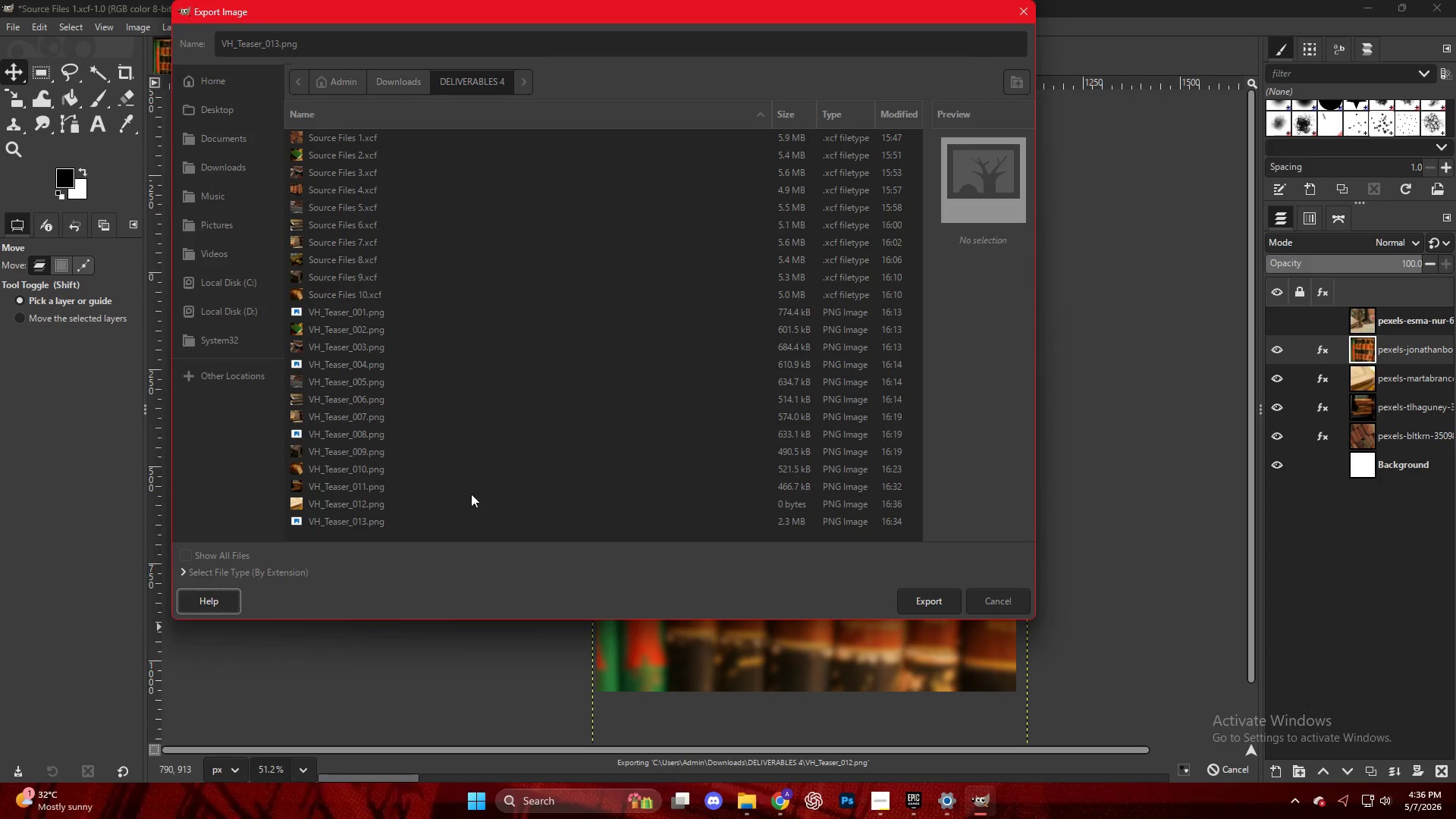 
scroll: coordinate [367, 518], scroll_direction: down, amount: 3.0
 